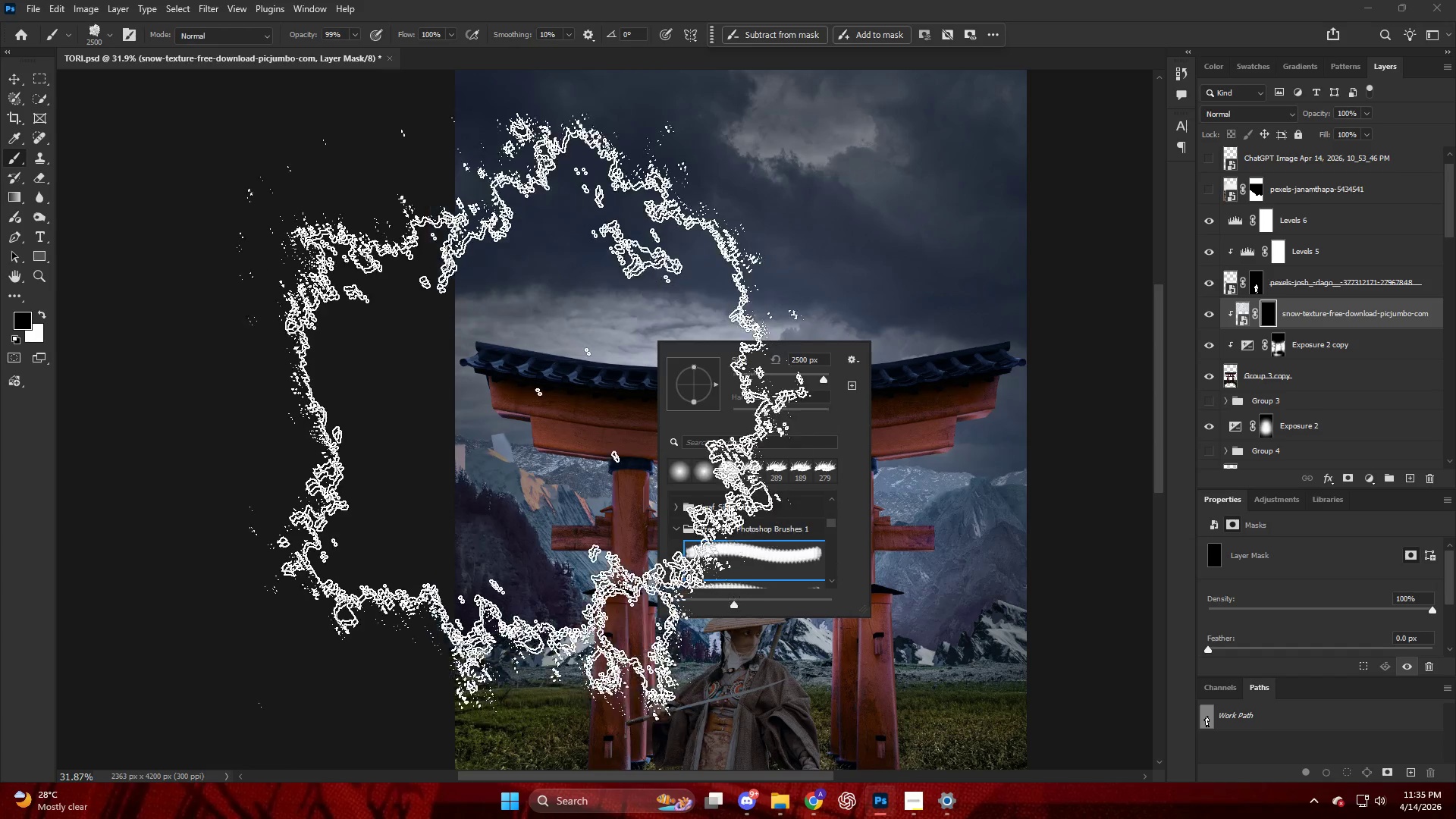 
scroll: coordinate [690, 565], scroll_direction: down, amount: 4.0
 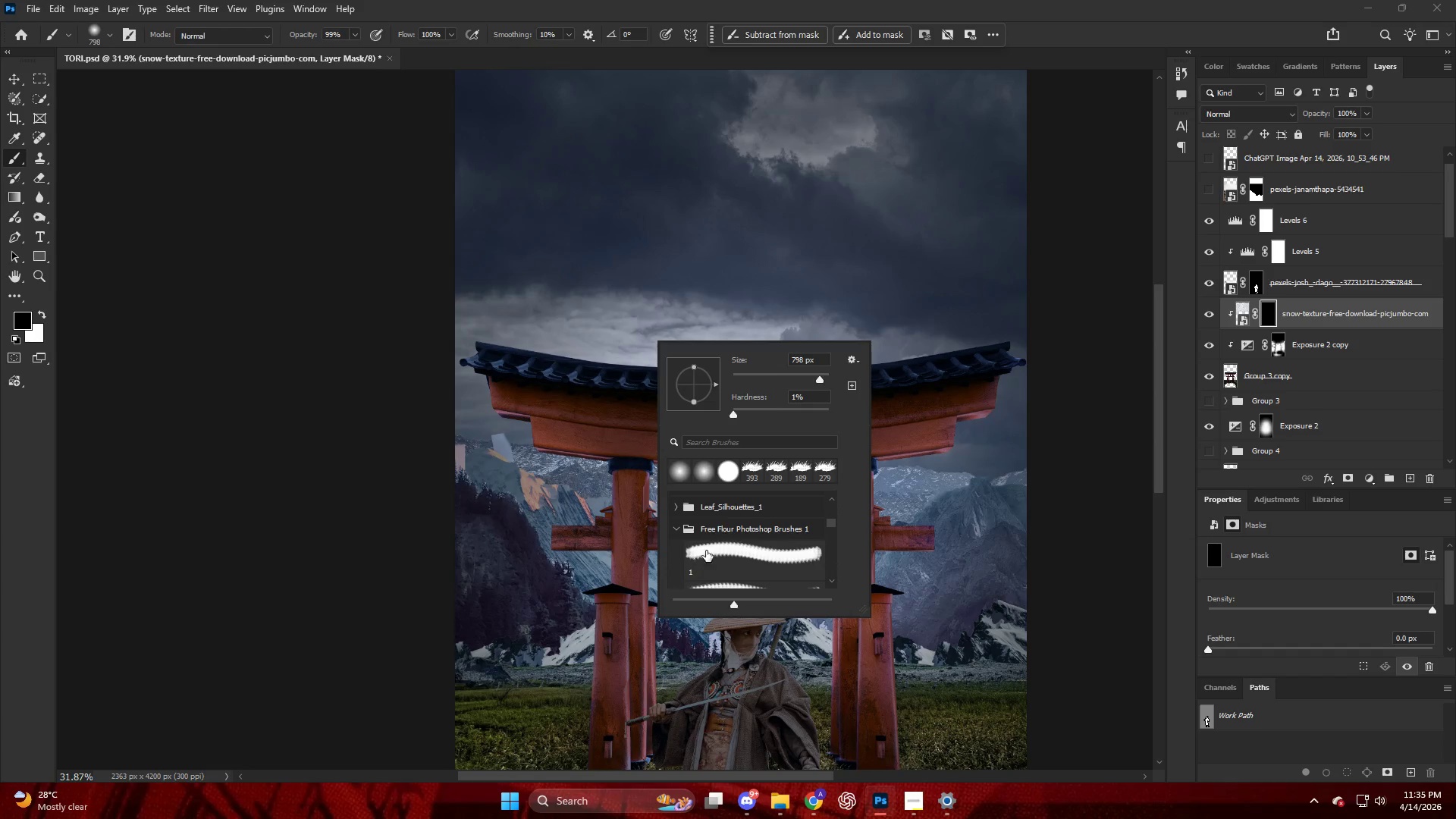 
hold_key(key=AltLeft, duration=0.47)
 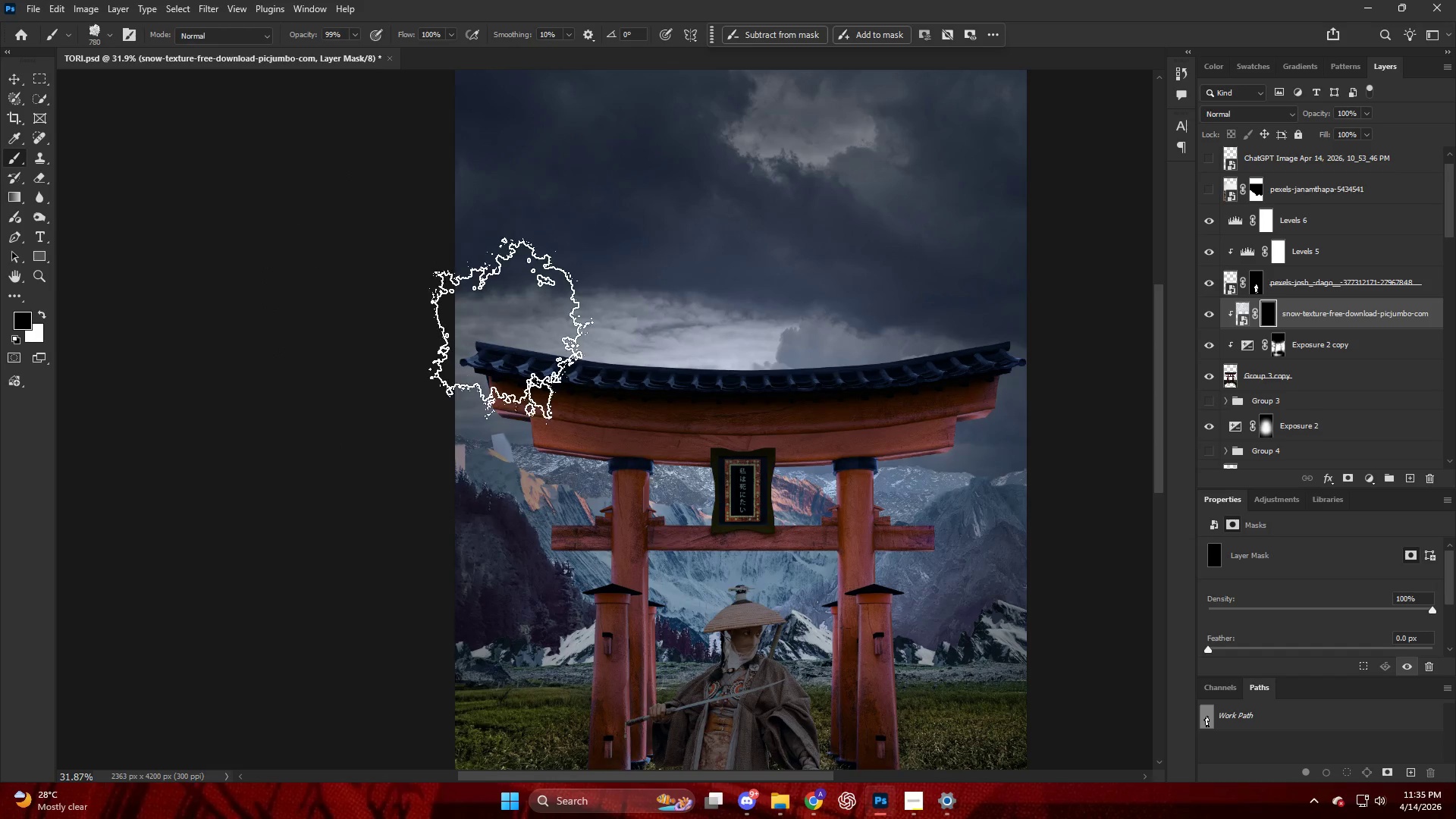 
hold_key(key=AltLeft, duration=2.69)
scroll: coordinate [477, 350], scroll_direction: up, amount: 21.0
 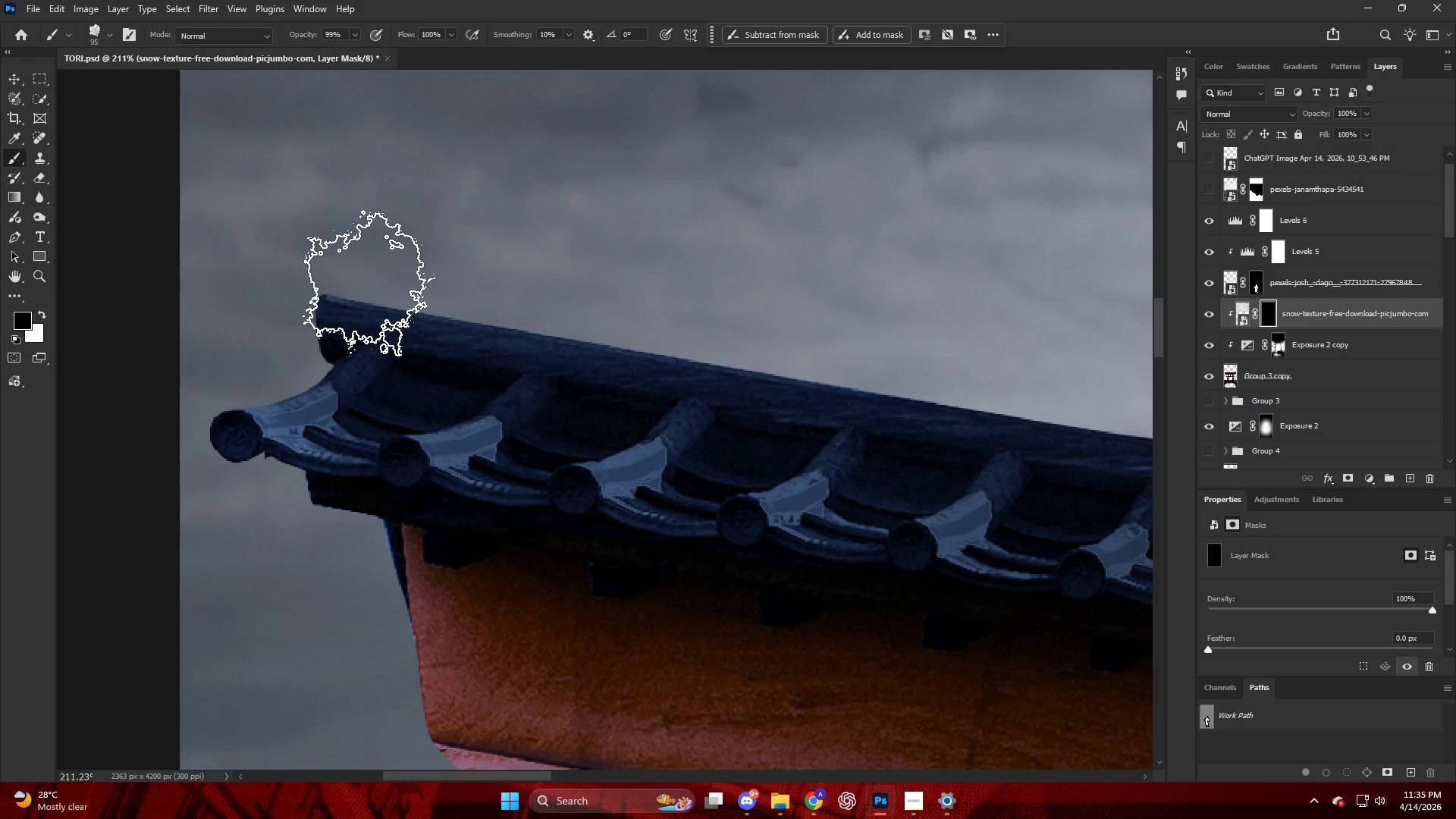 
left_click_drag(start_coordinate=[361, 284], to_coordinate=[366, 284])
 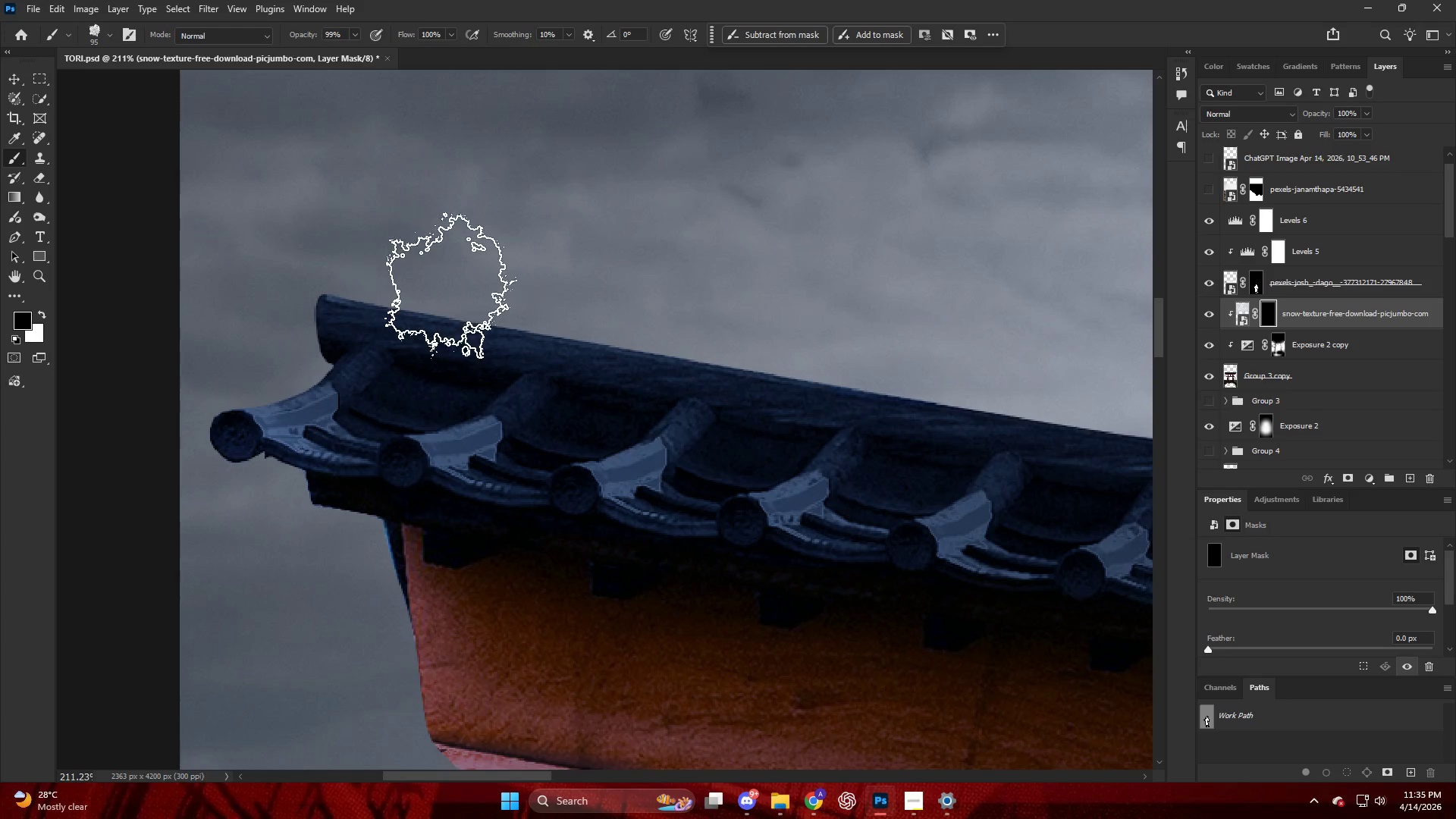 
left_click_drag(start_coordinate=[448, 287], to_coordinate=[453, 289])
 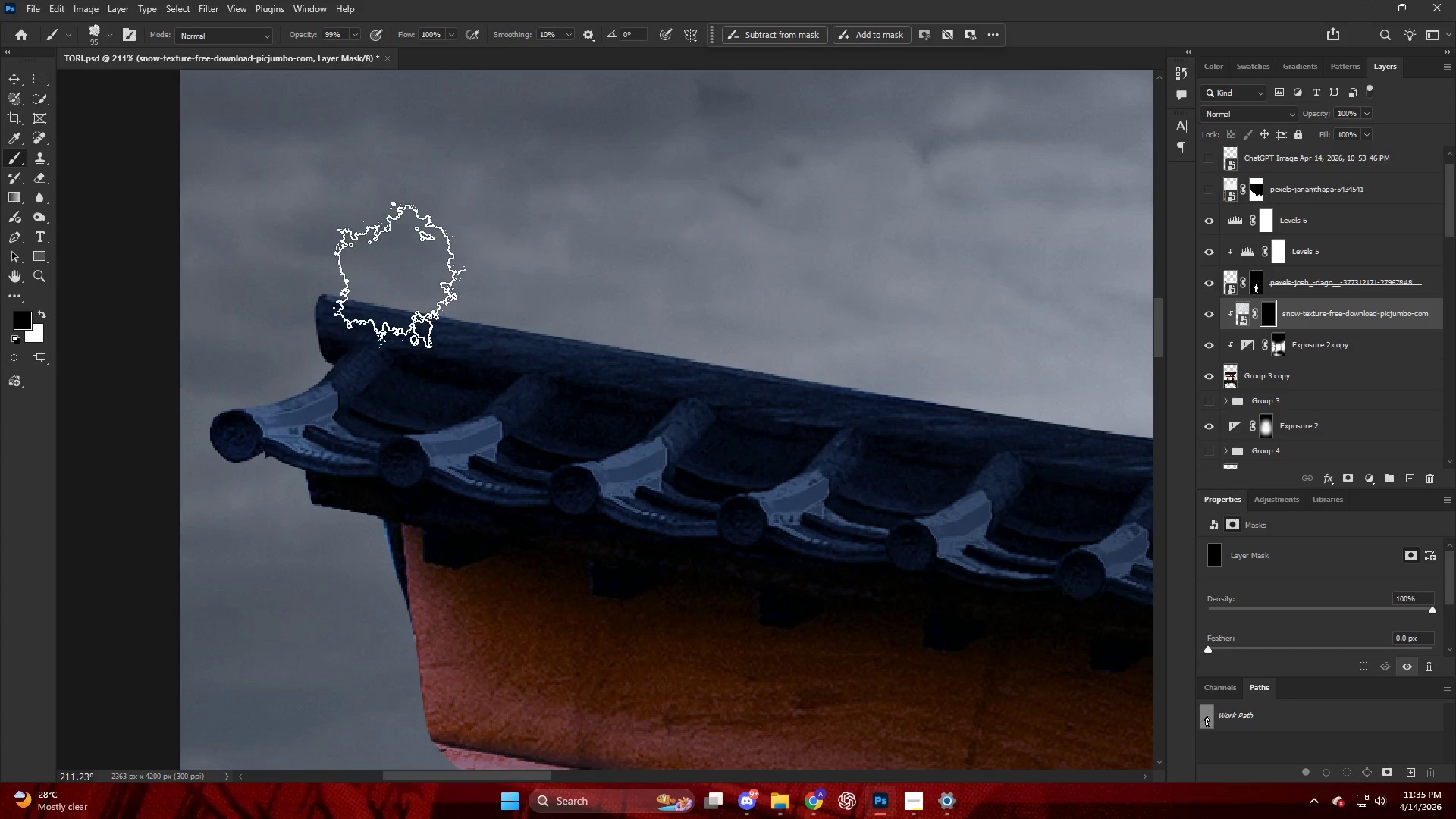 
key(X)
 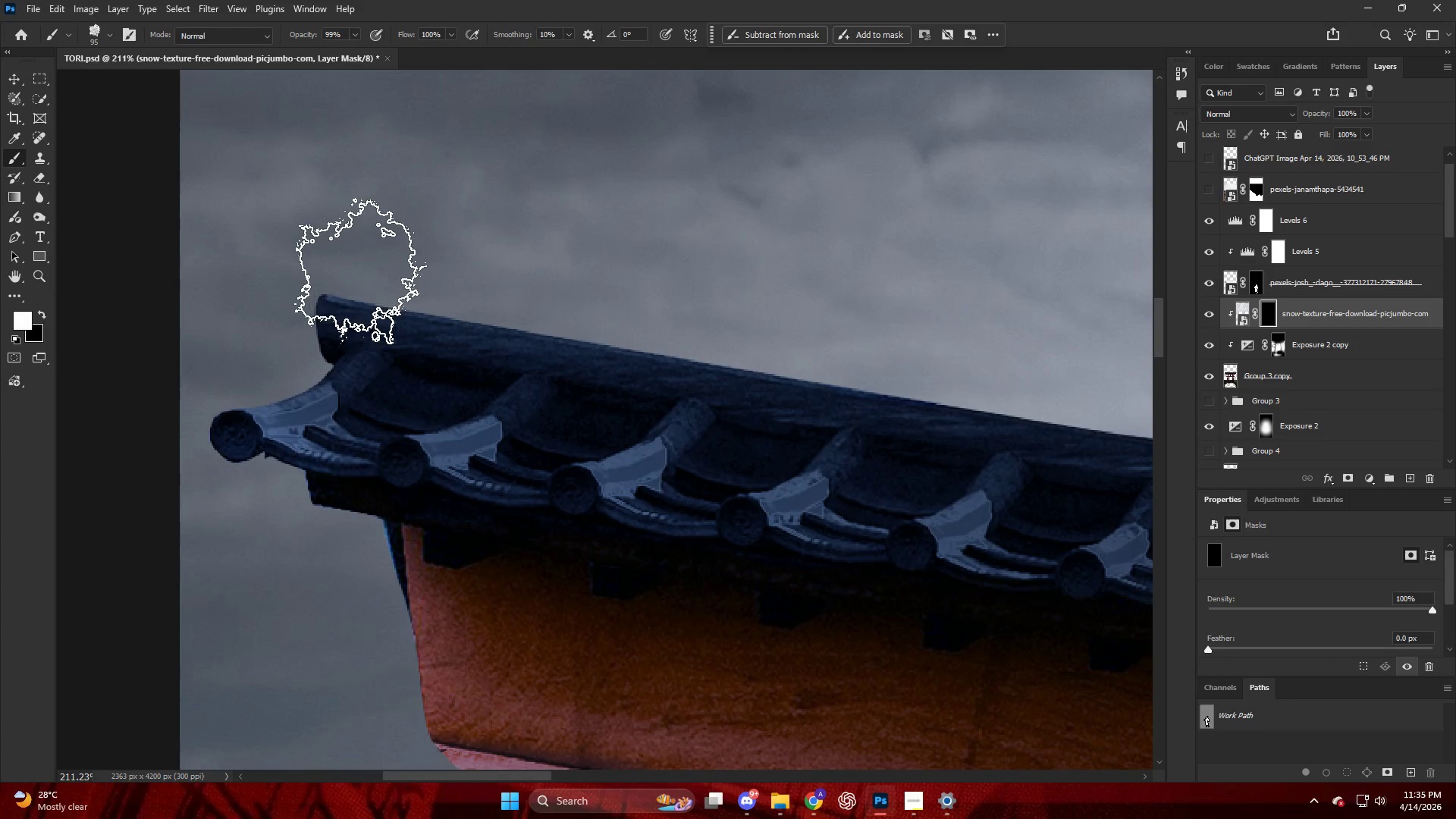 
left_click_drag(start_coordinate=[362, 276], to_coordinate=[437, 307])
 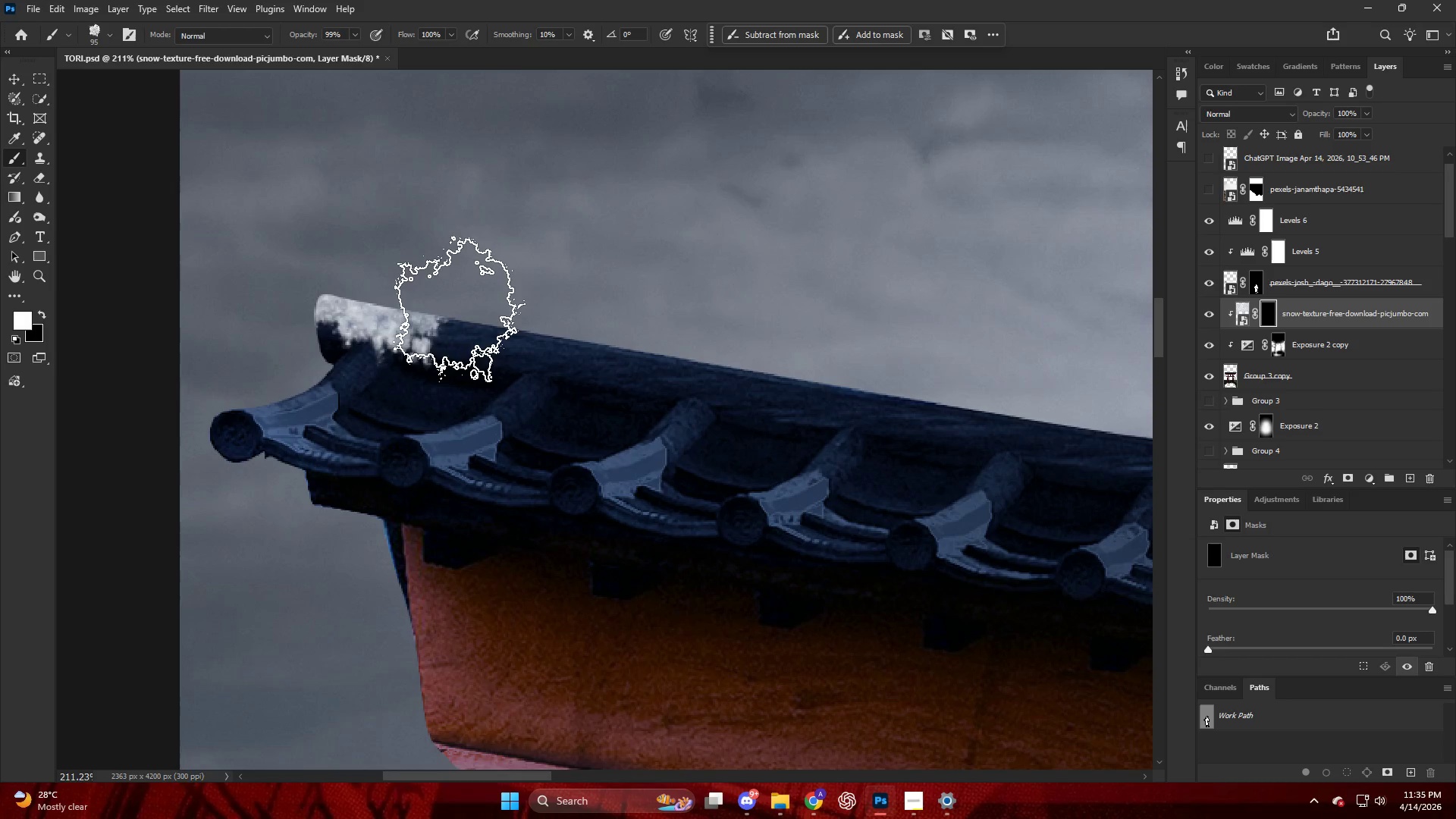 
left_click_drag(start_coordinate=[458, 310], to_coordinate=[463, 310])
 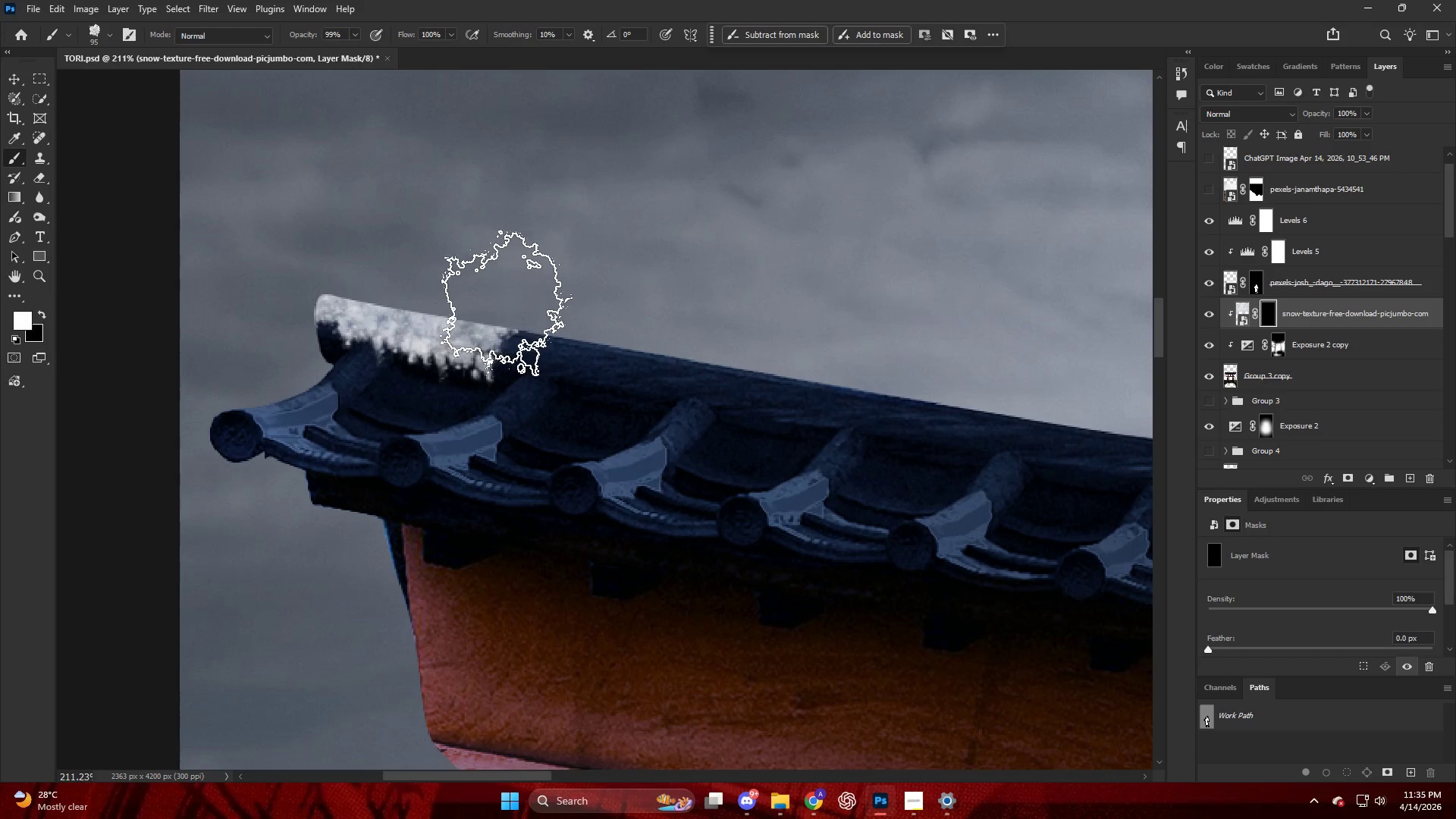 
left_click_drag(start_coordinate=[504, 304], to_coordinate=[511, 303])
 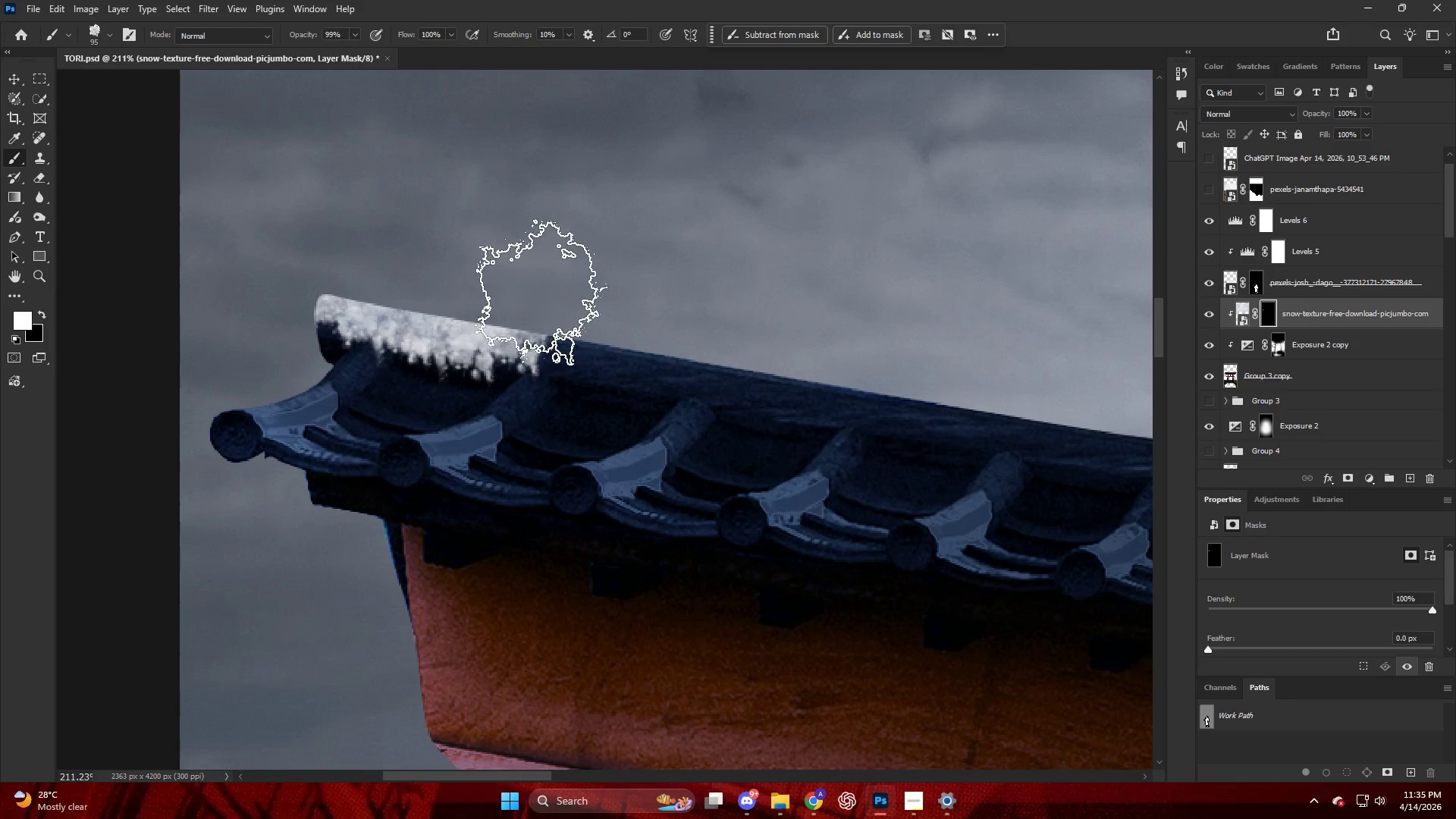 
left_click_drag(start_coordinate=[541, 293], to_coordinate=[546, 293])
 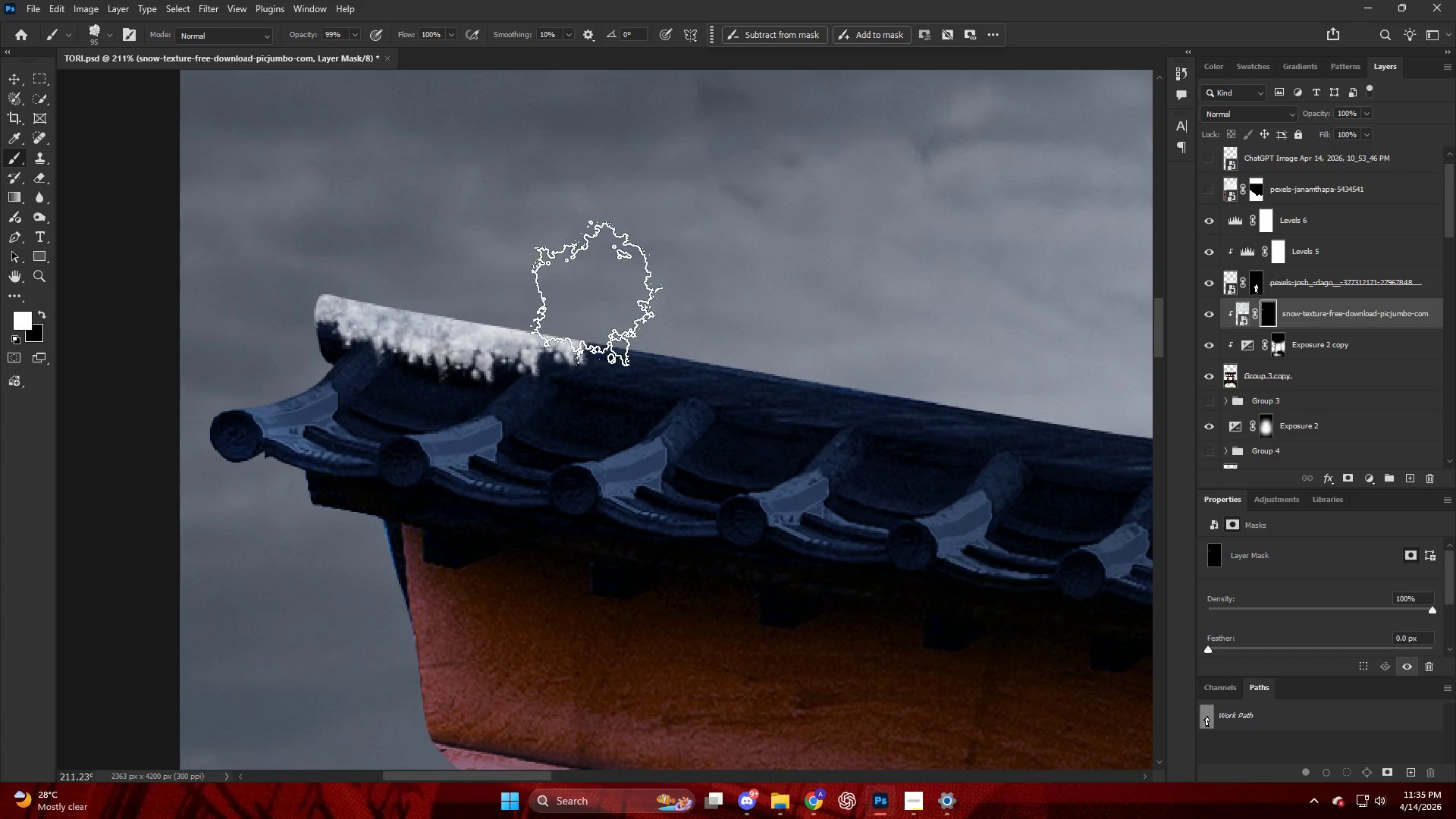 
left_click_drag(start_coordinate=[598, 295], to_coordinate=[606, 303])
 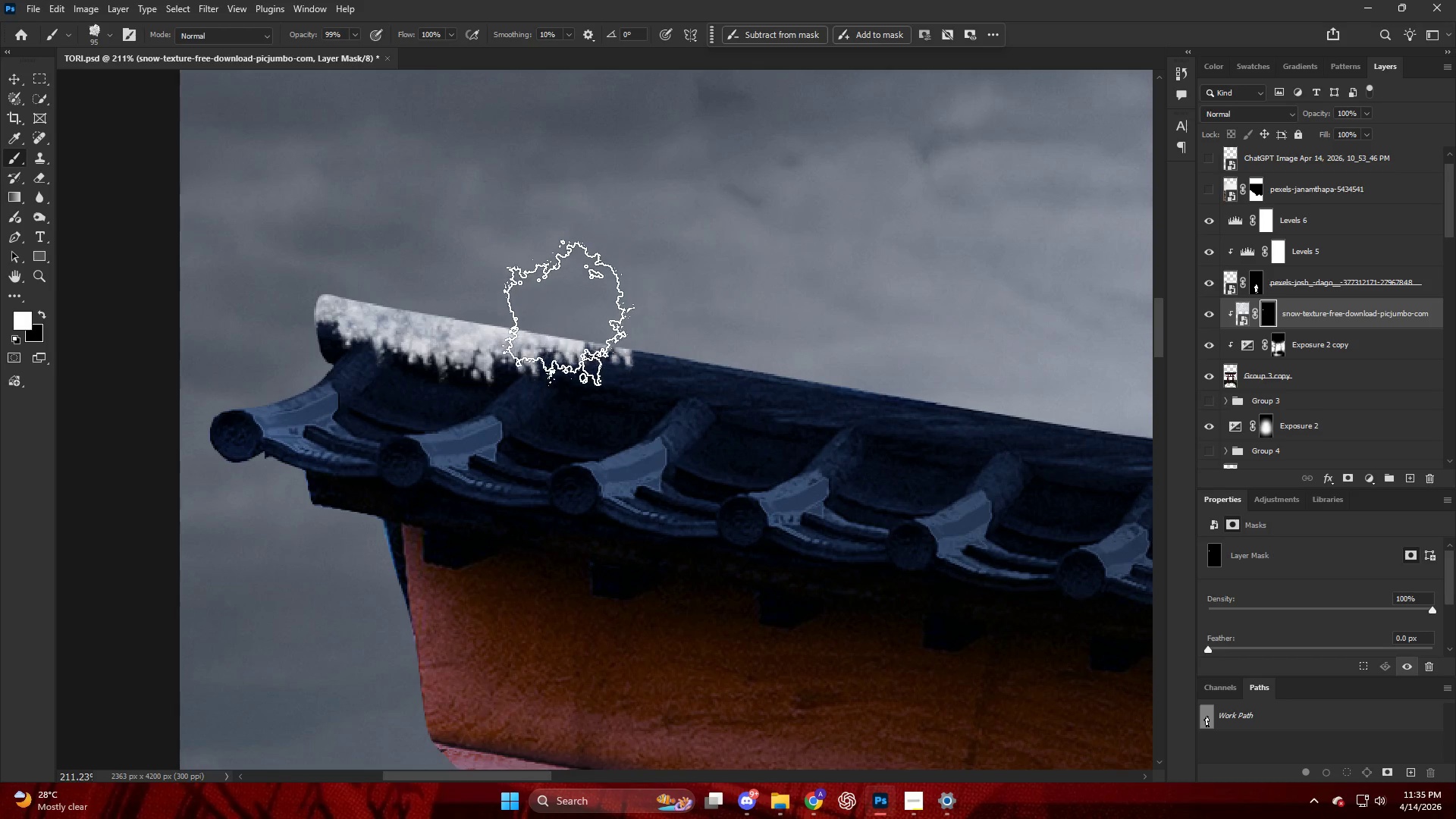 
left_click_drag(start_coordinate=[568, 314], to_coordinate=[560, 314])
 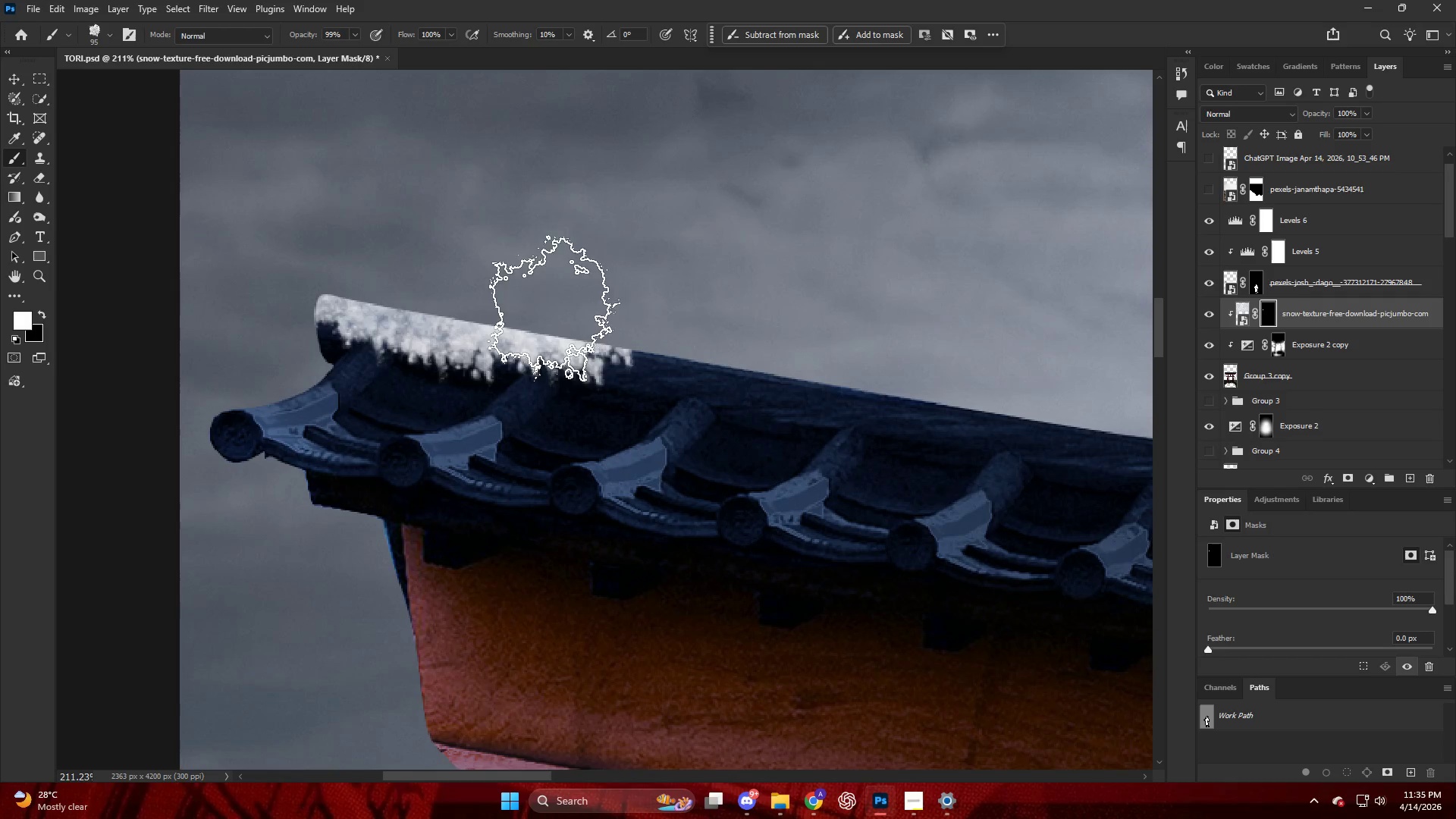 
left_click_drag(start_coordinate=[601, 311], to_coordinate=[615, 311])
 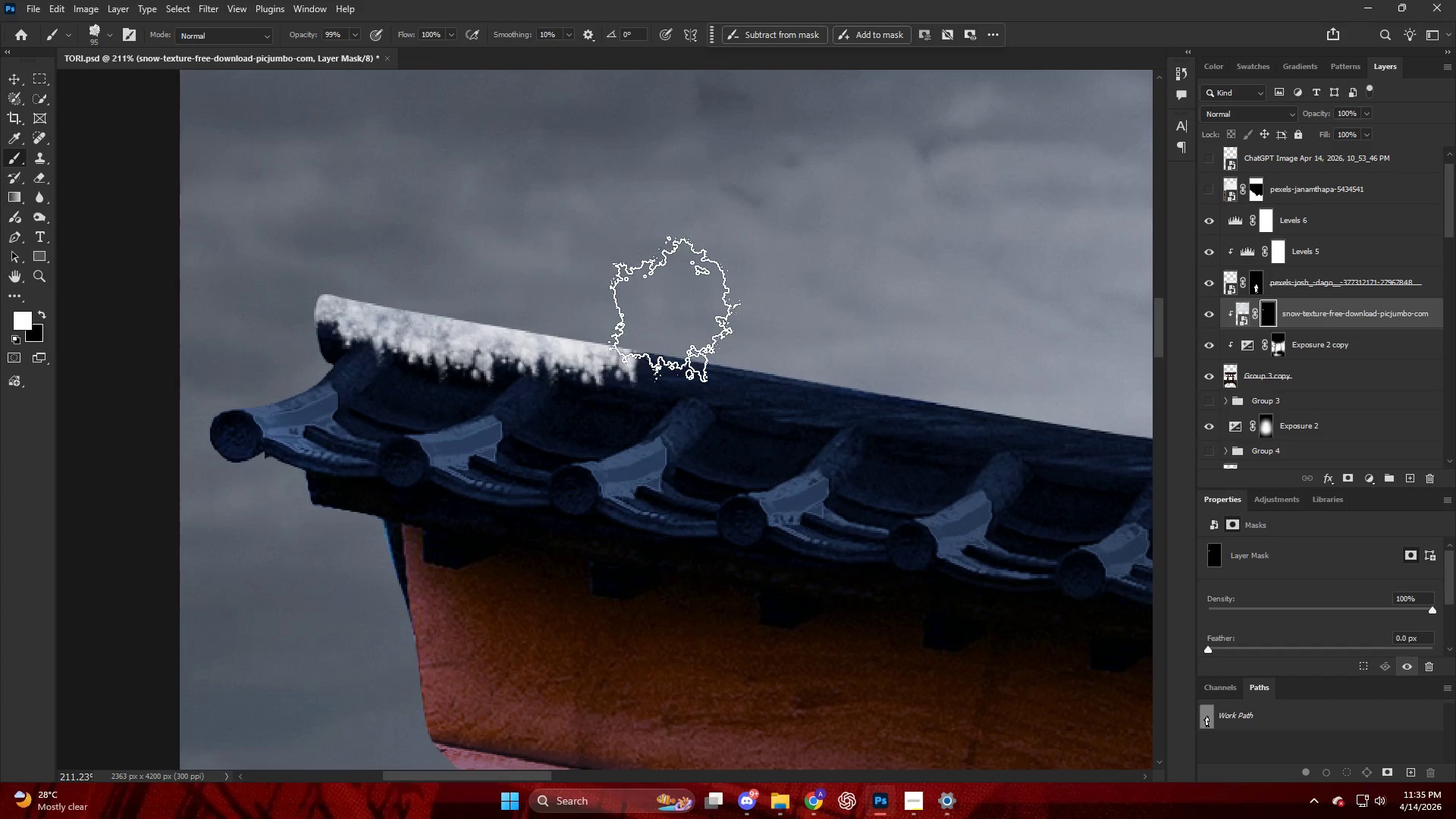 
key(Alt+AltLeft)
 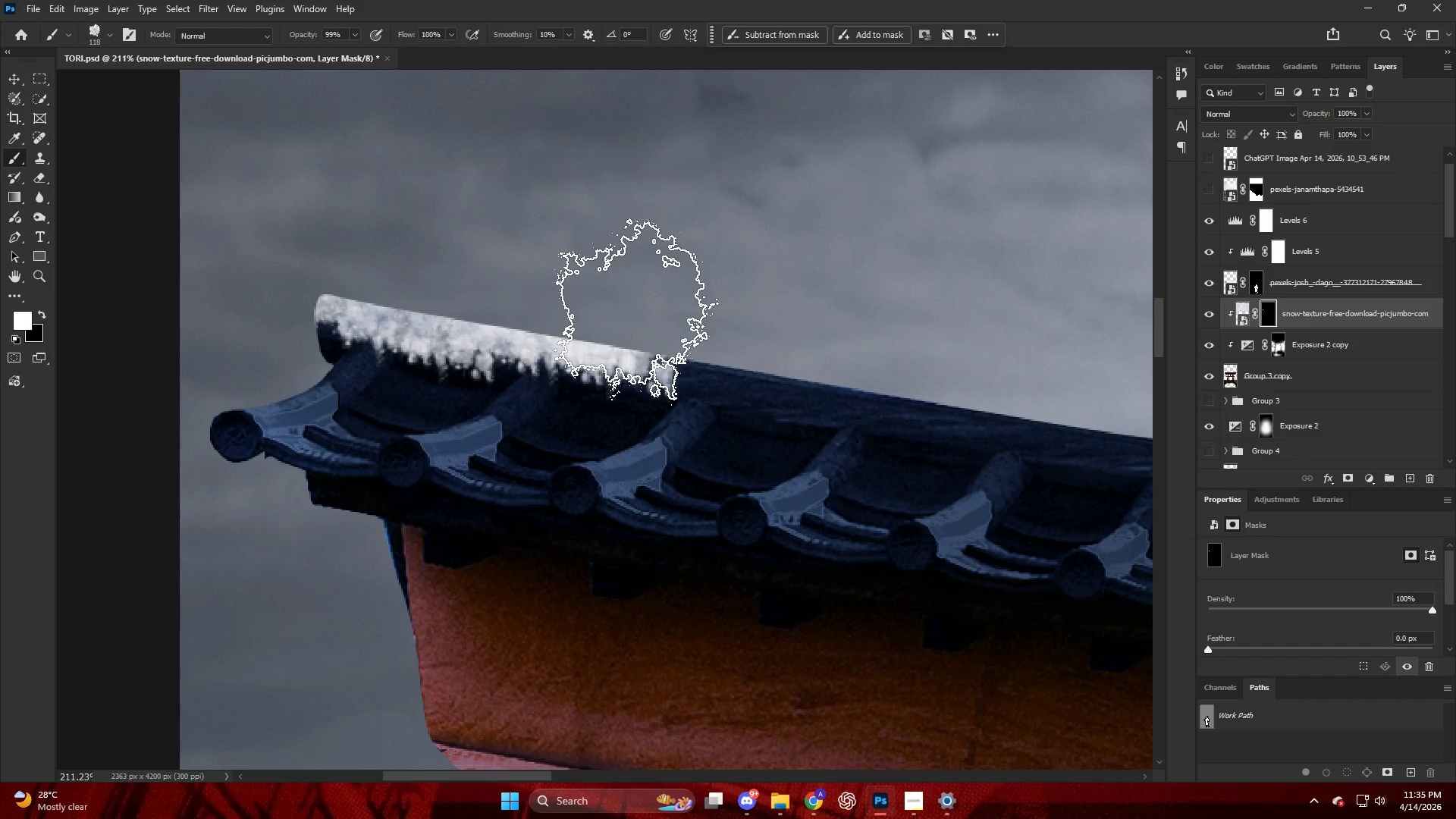 
left_click_drag(start_coordinate=[672, 318], to_coordinate=[679, 318])
 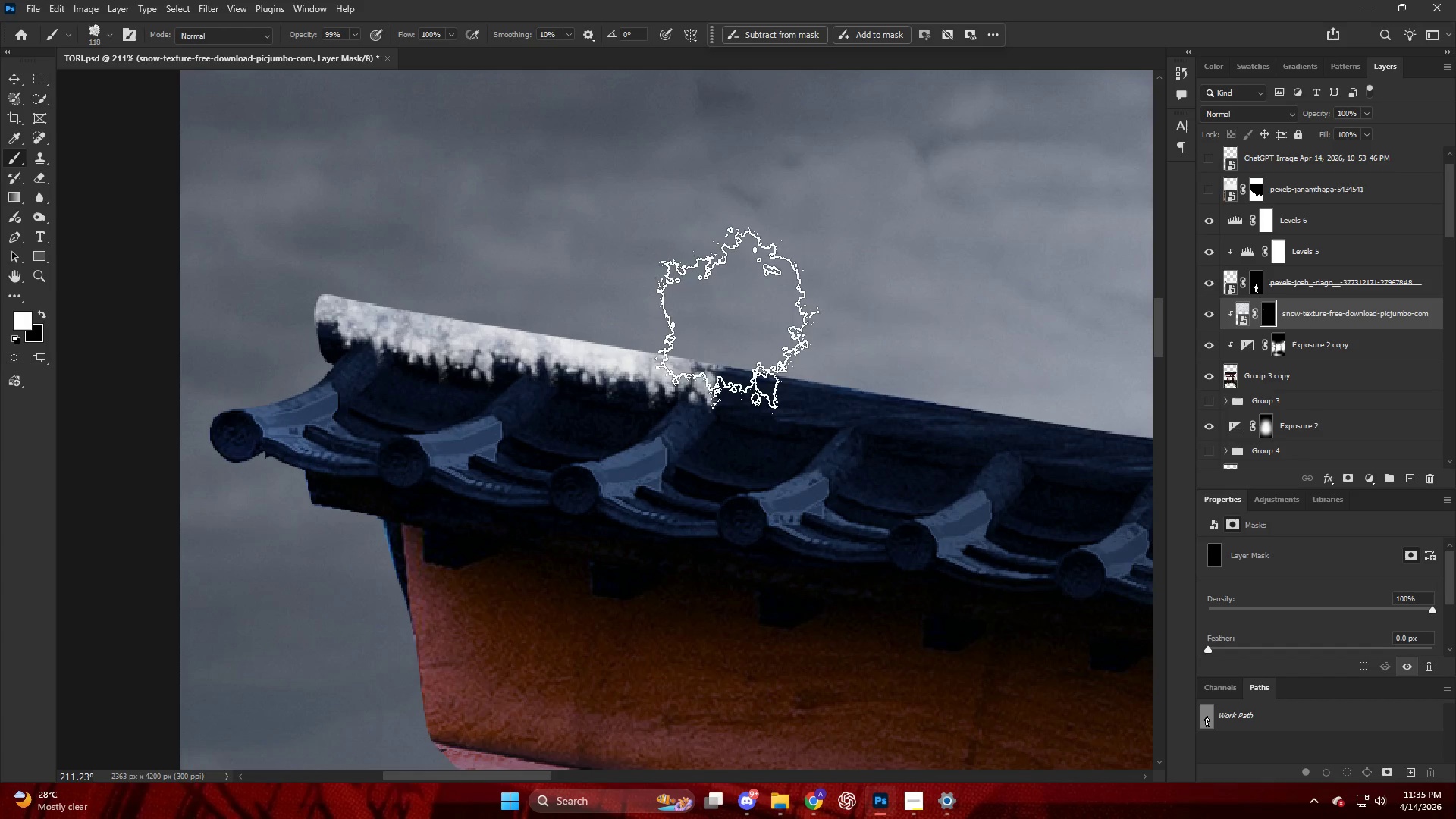 
left_click_drag(start_coordinate=[733, 319], to_coordinate=[749, 322])
 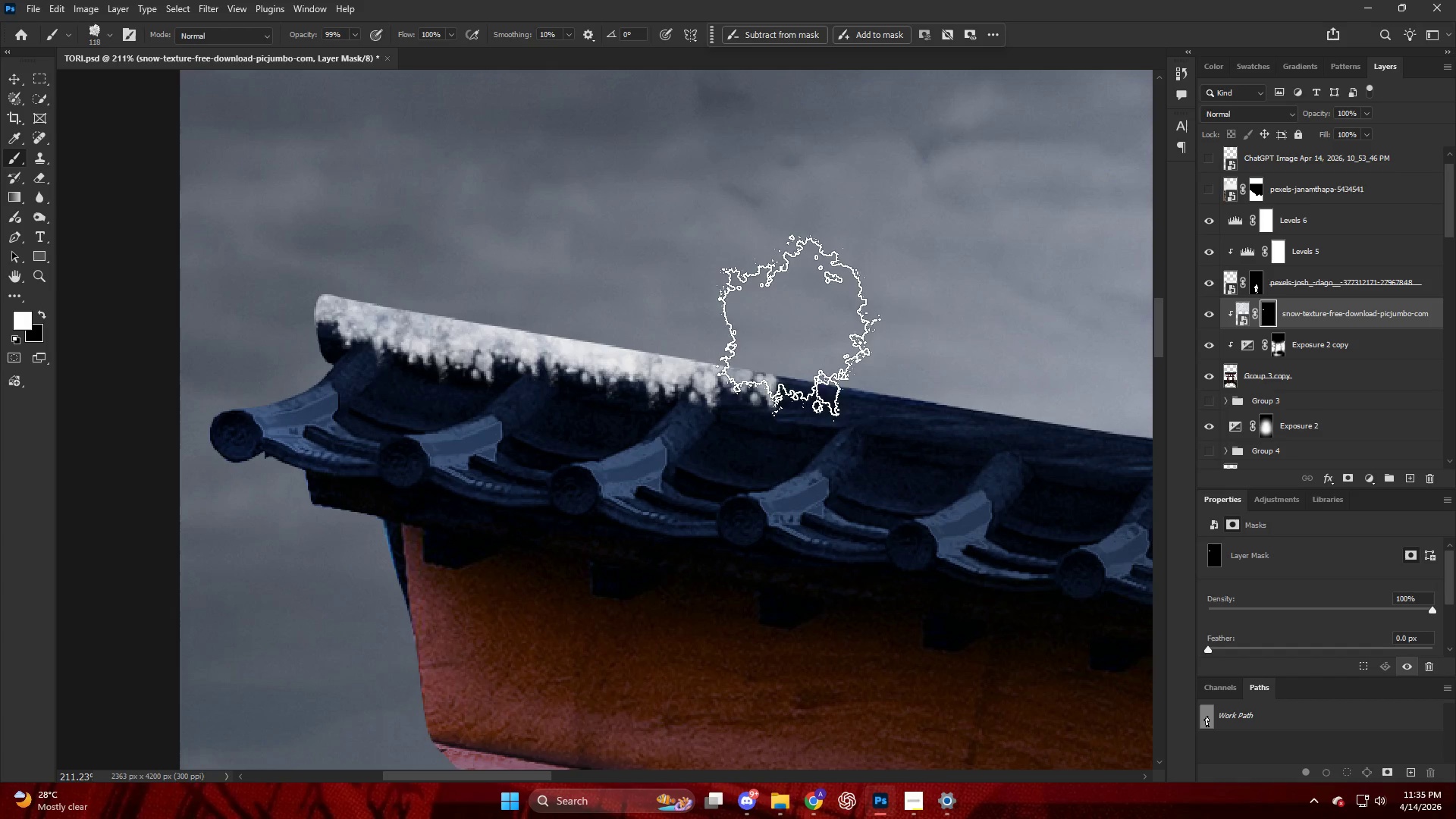 
left_click_drag(start_coordinate=[794, 327], to_coordinate=[816, 329])
 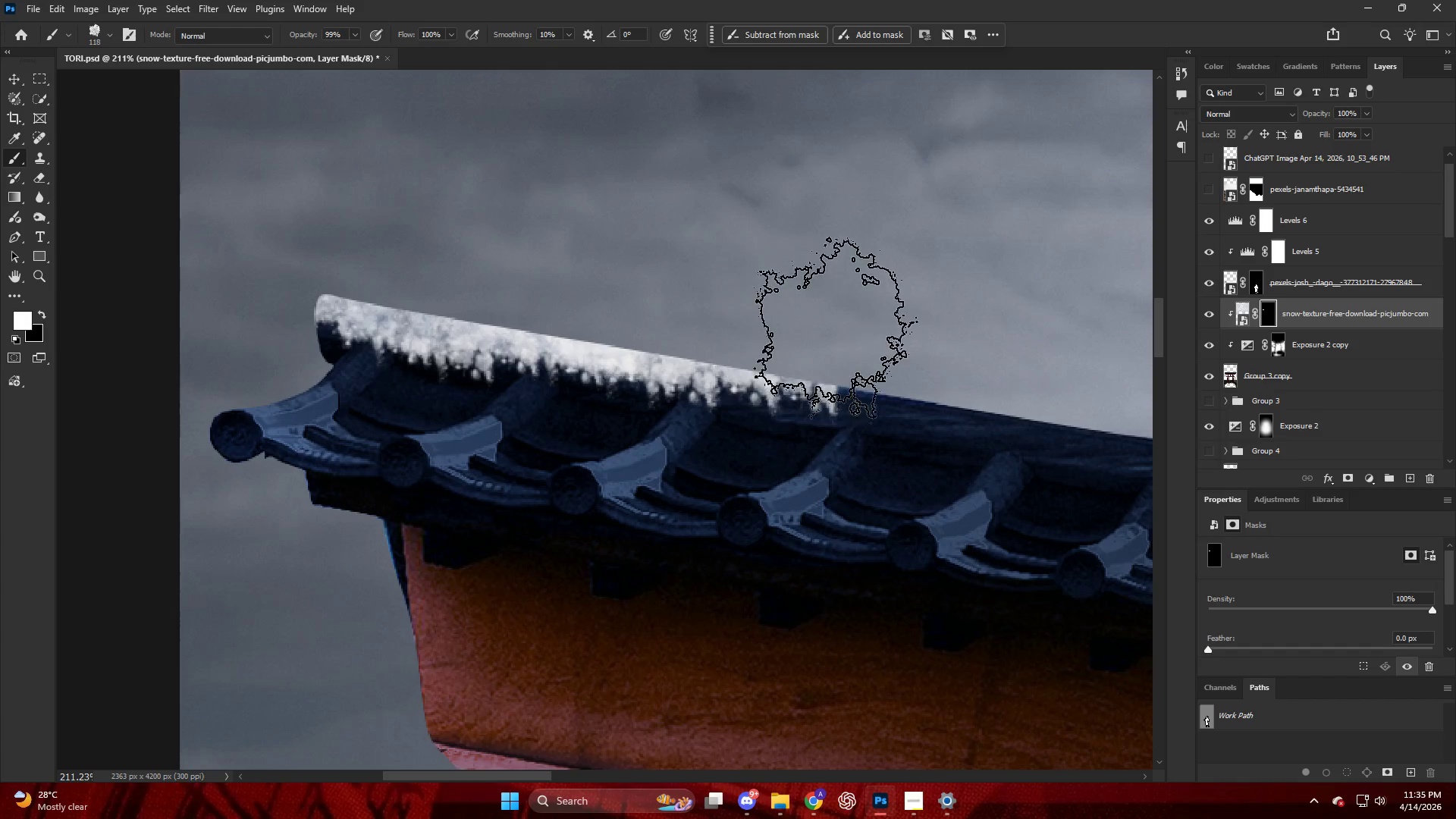 
left_click_drag(start_coordinate=[839, 331], to_coordinate=[845, 331])
 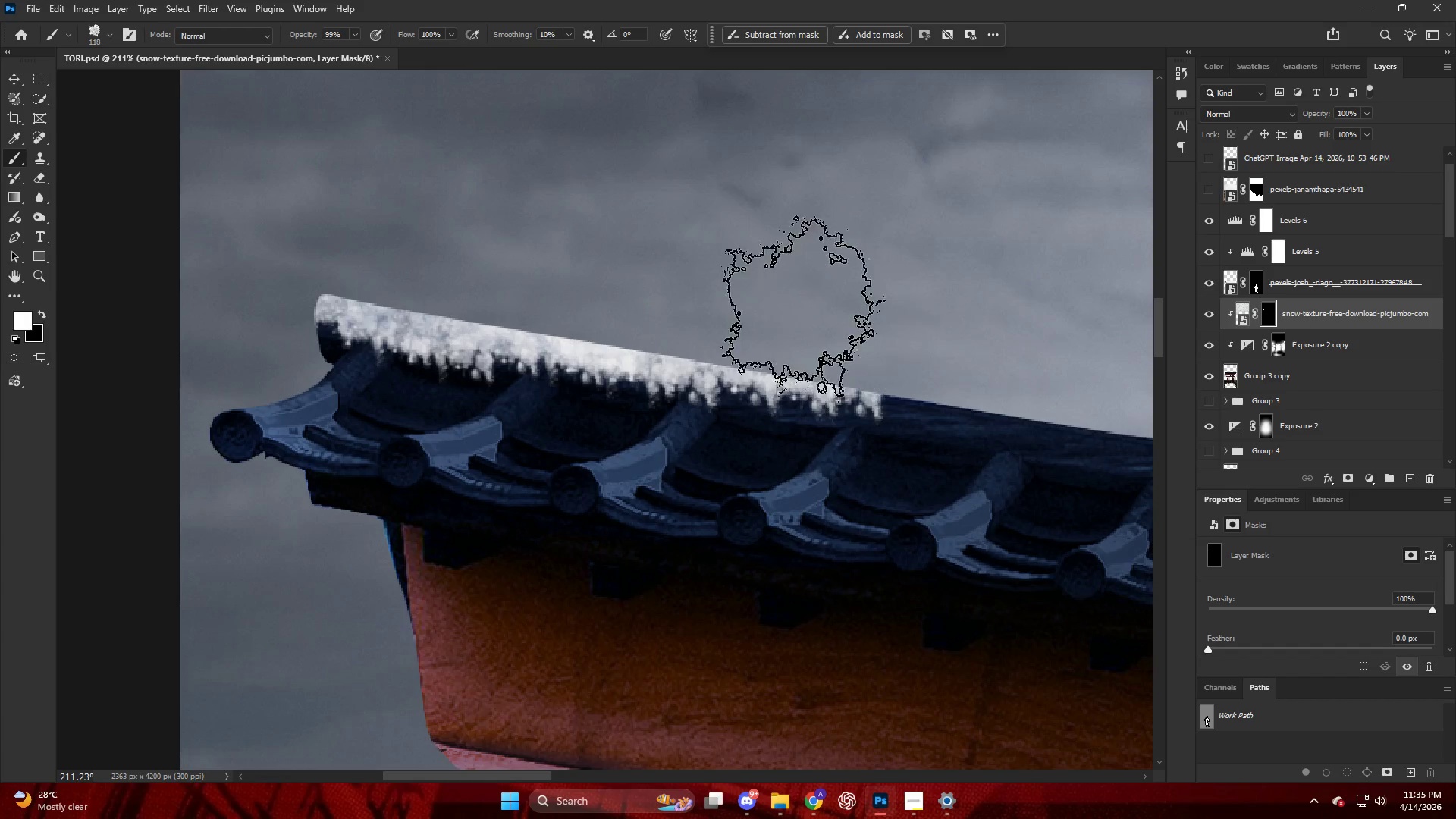 
hold_key(key=AltLeft, duration=0.69)
 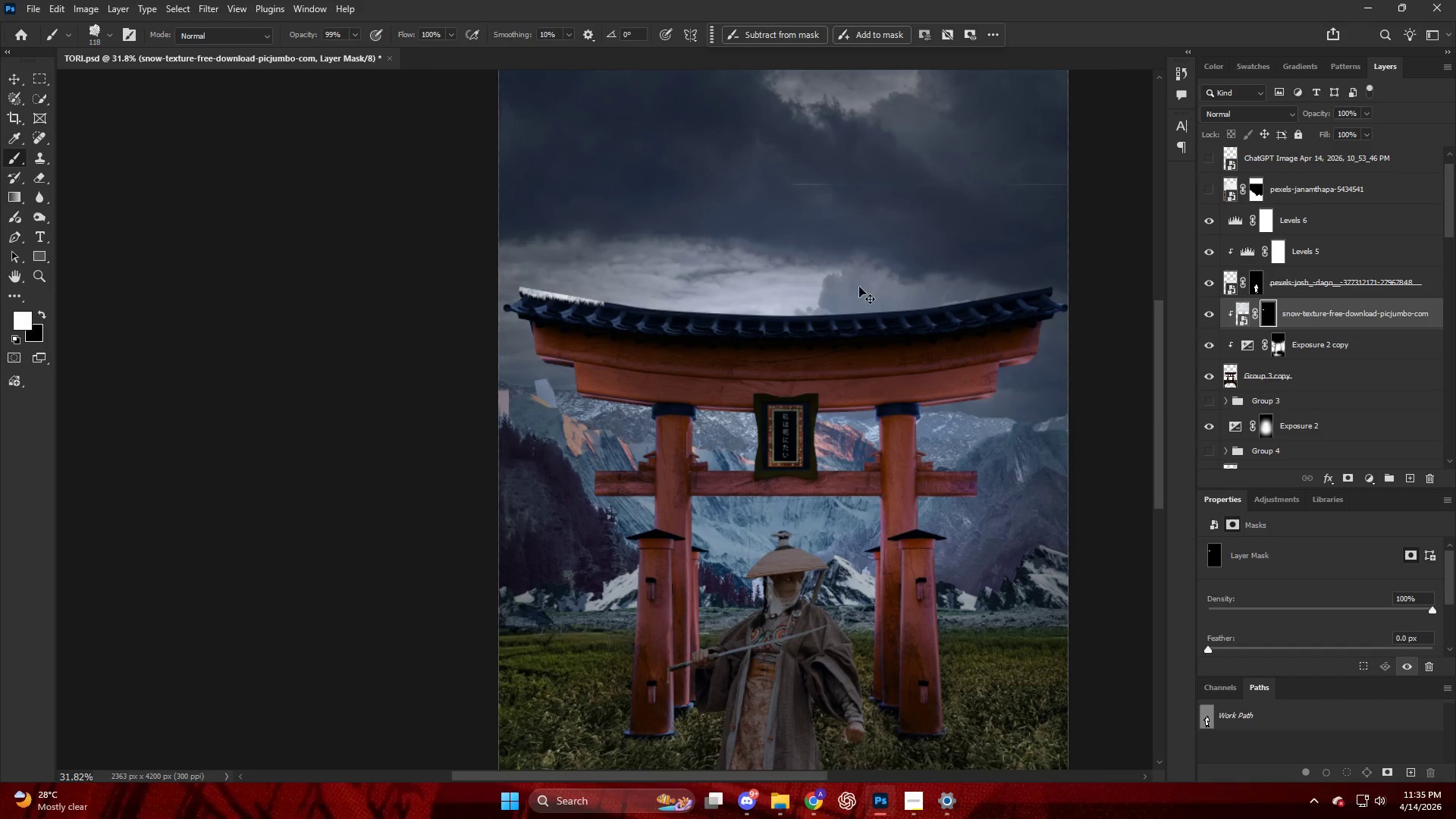 
hold_key(key=ControlLeft, duration=0.34)
 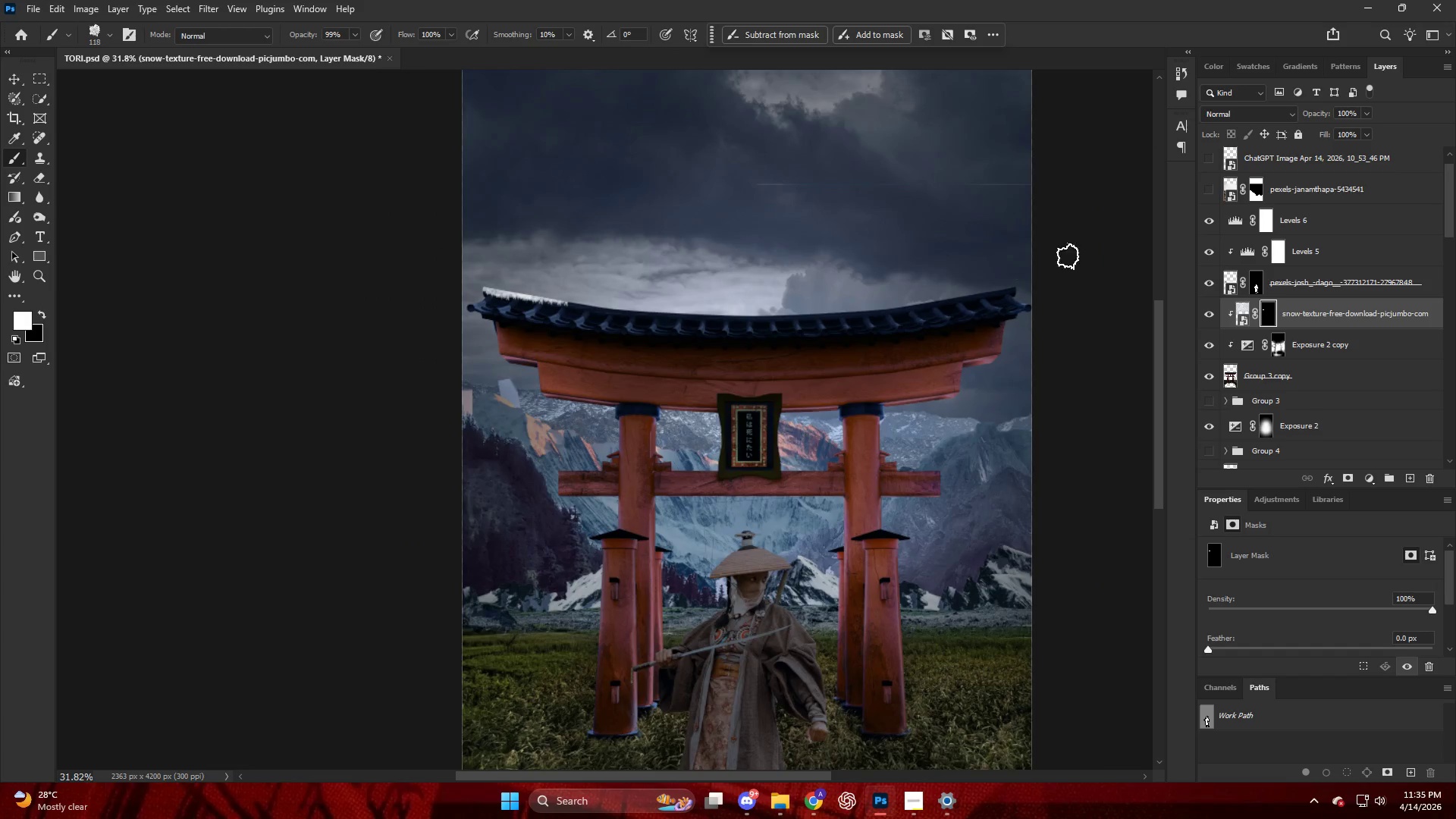 
hold_key(key=AltLeft, duration=0.47)
 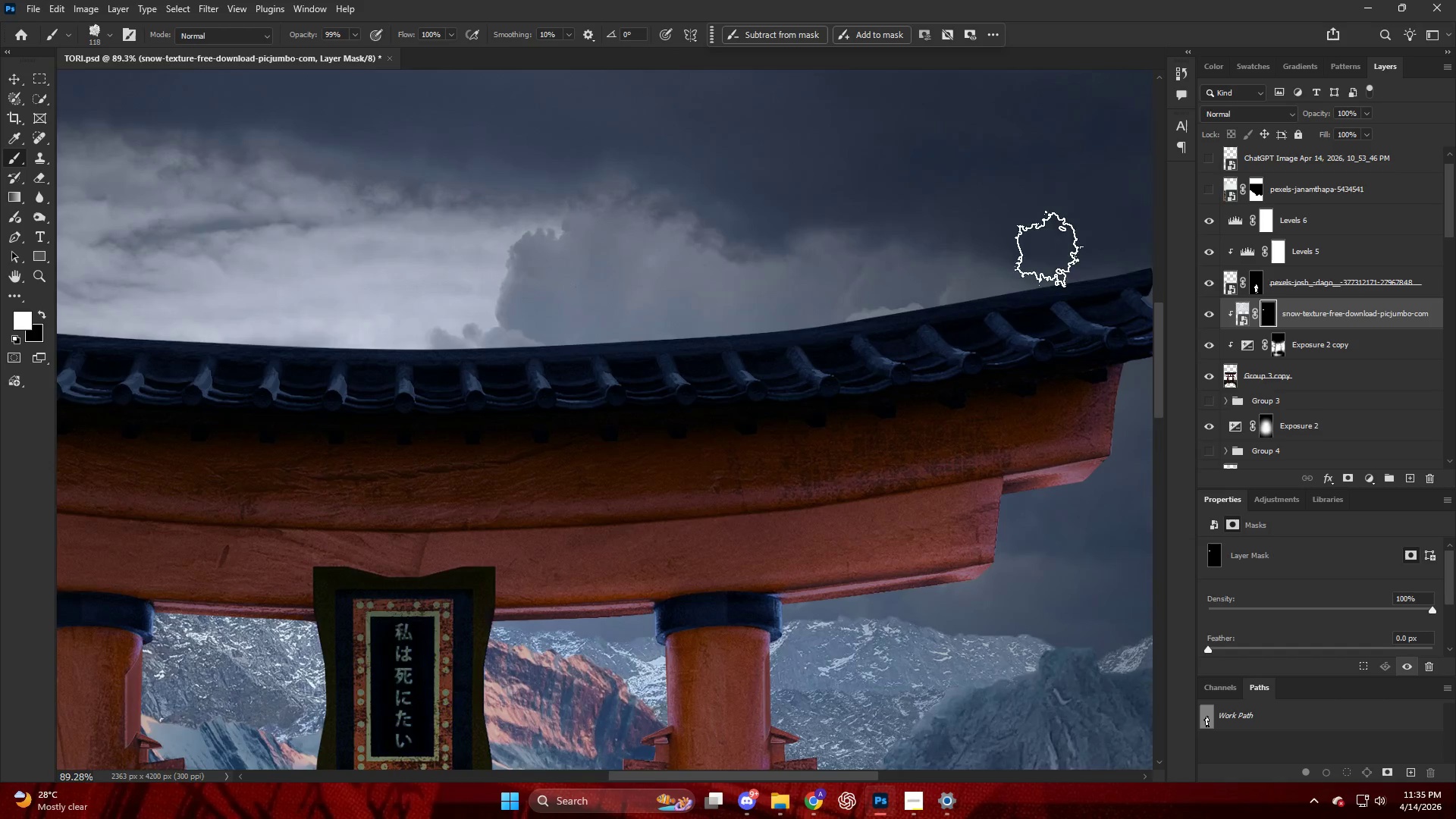 
hold_key(key=ControlLeft, duration=0.52)
 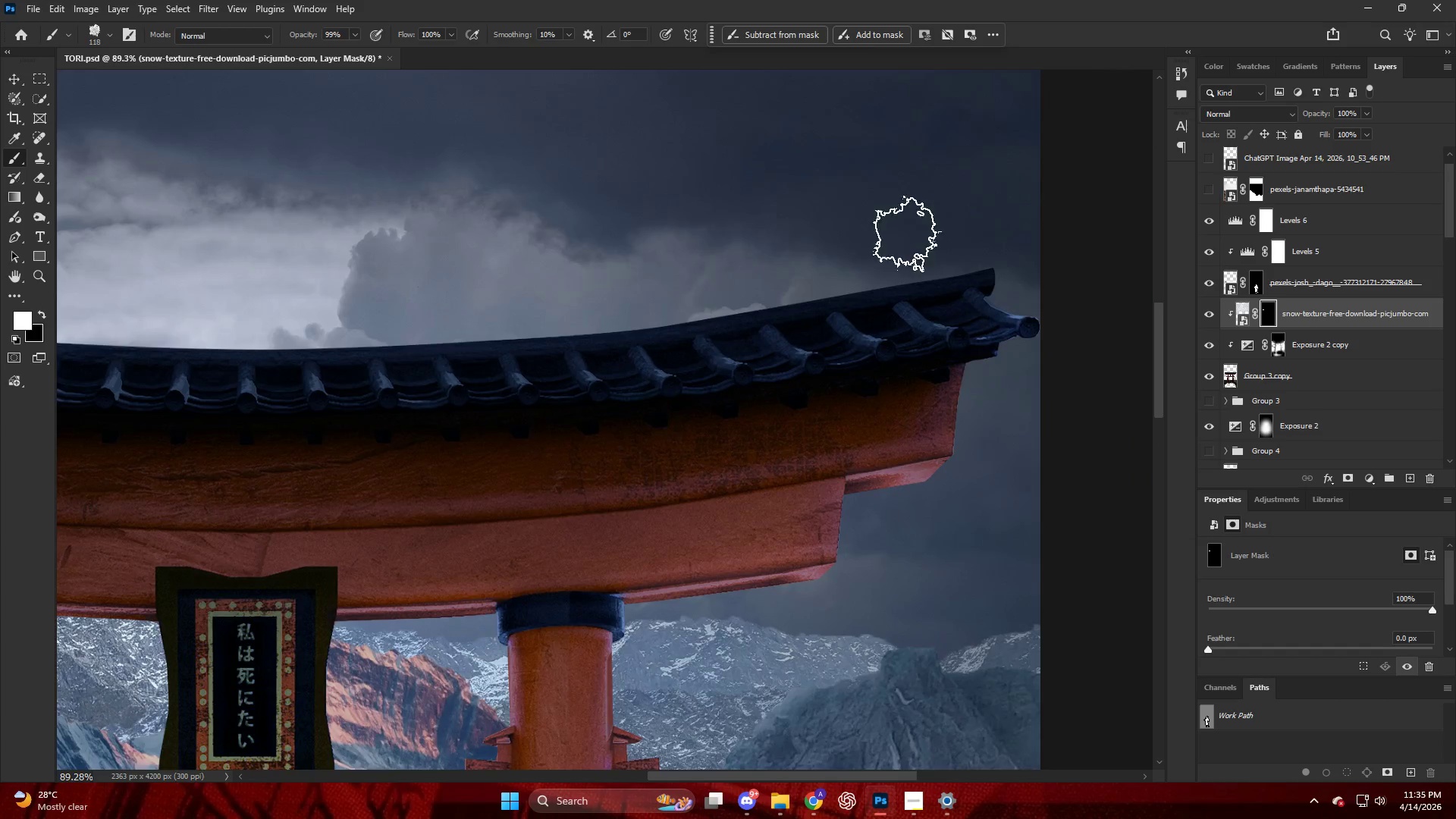 
key(Alt+AltLeft)
 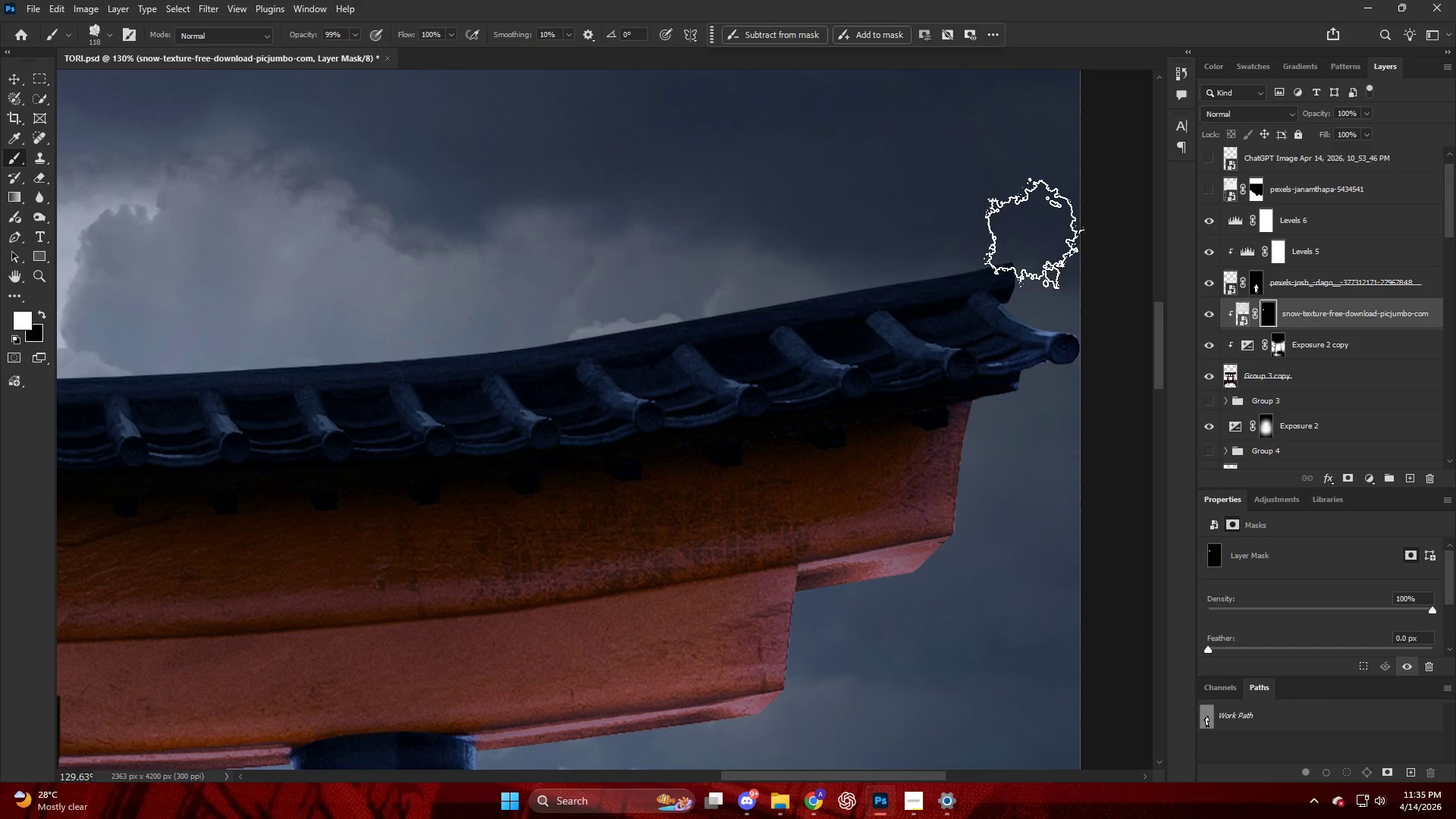 
left_click_drag(start_coordinate=[1047, 242], to_coordinate=[1040, 245])
 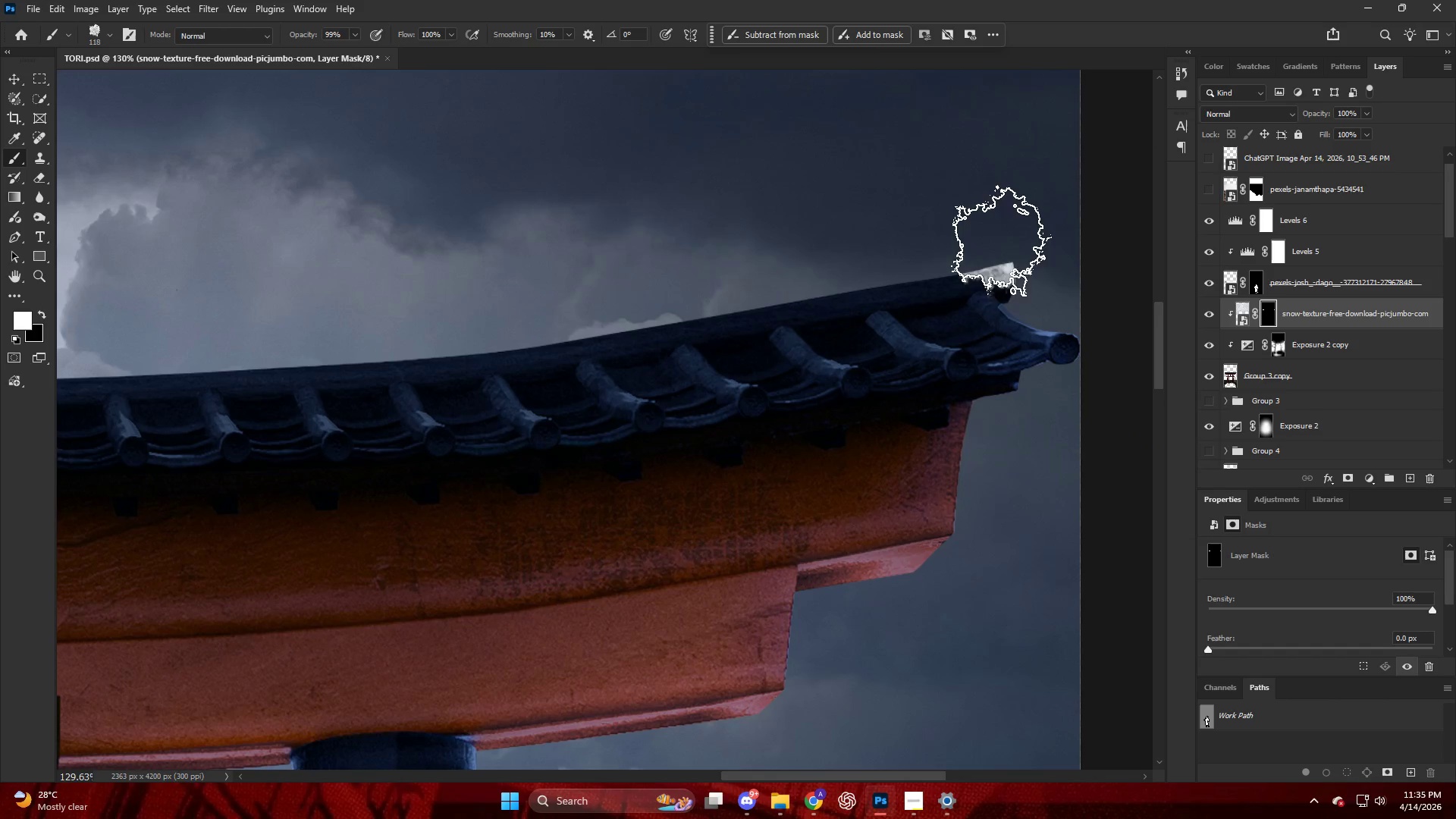 
scroll: coordinate [972, 246], scroll_direction: down, amount: 33.0
 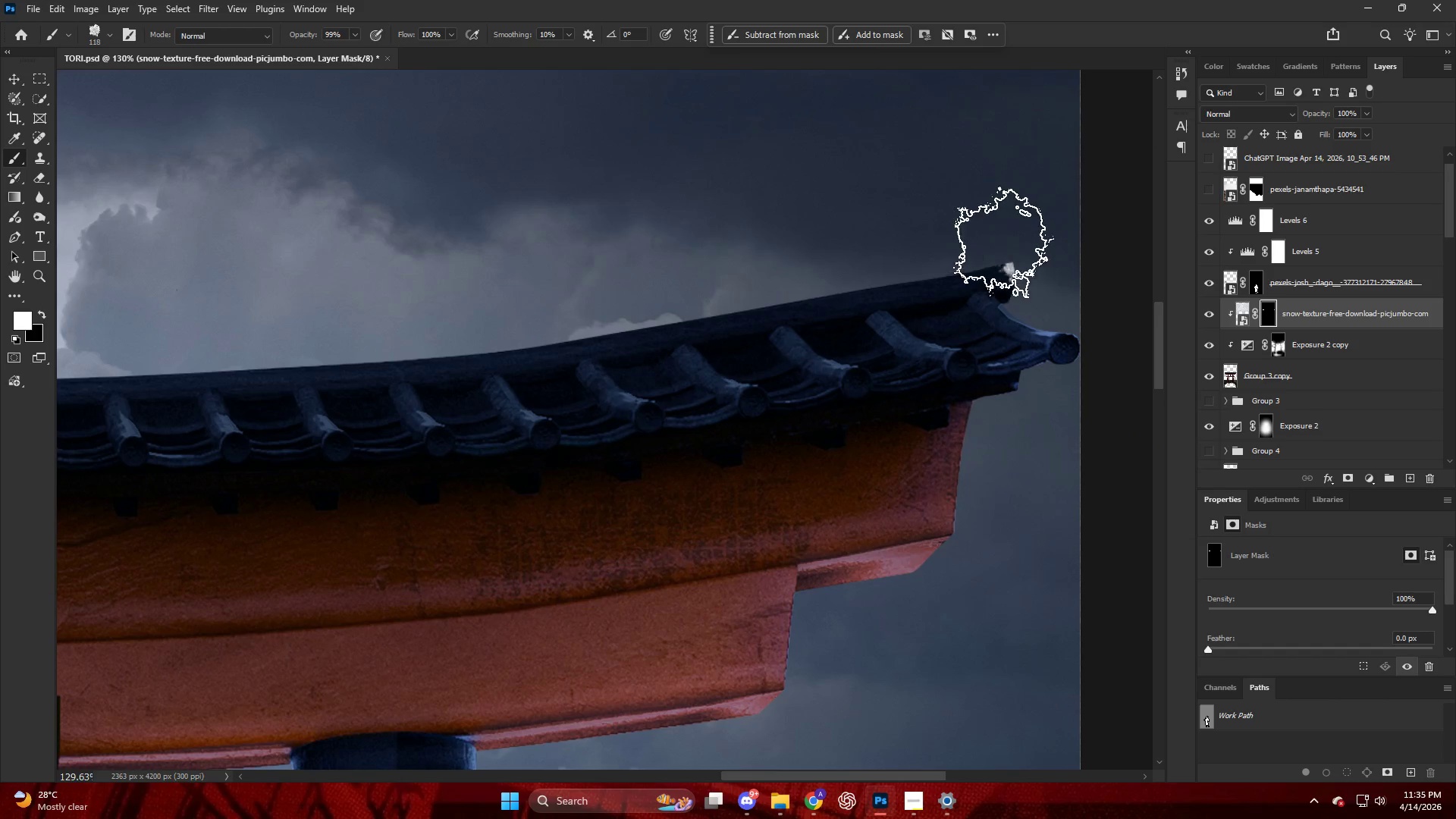 
left_click_drag(start_coordinate=[984, 244], to_coordinate=[964, 246])
 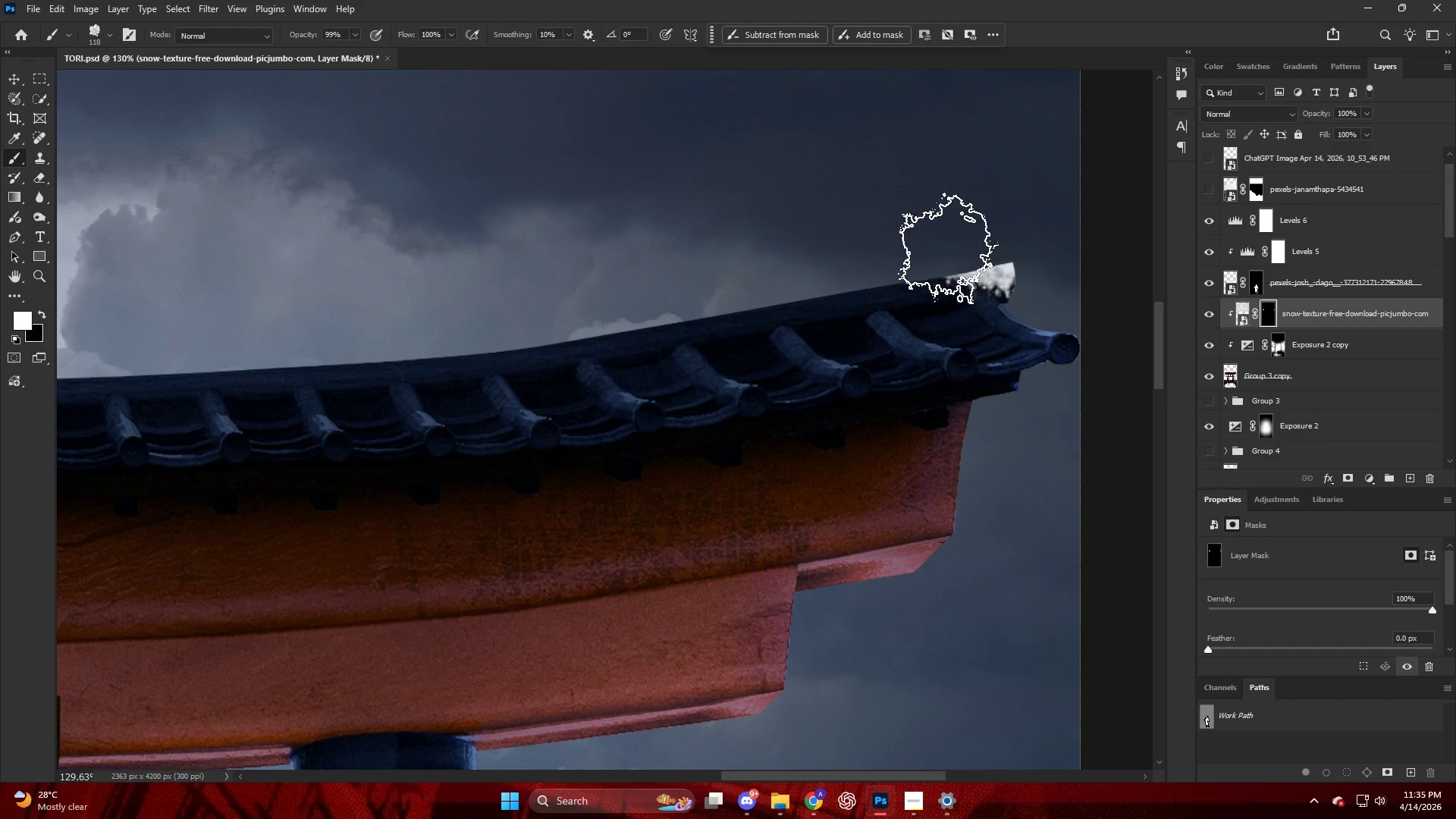 
left_click_drag(start_coordinate=[948, 248], to_coordinate=[937, 255])
 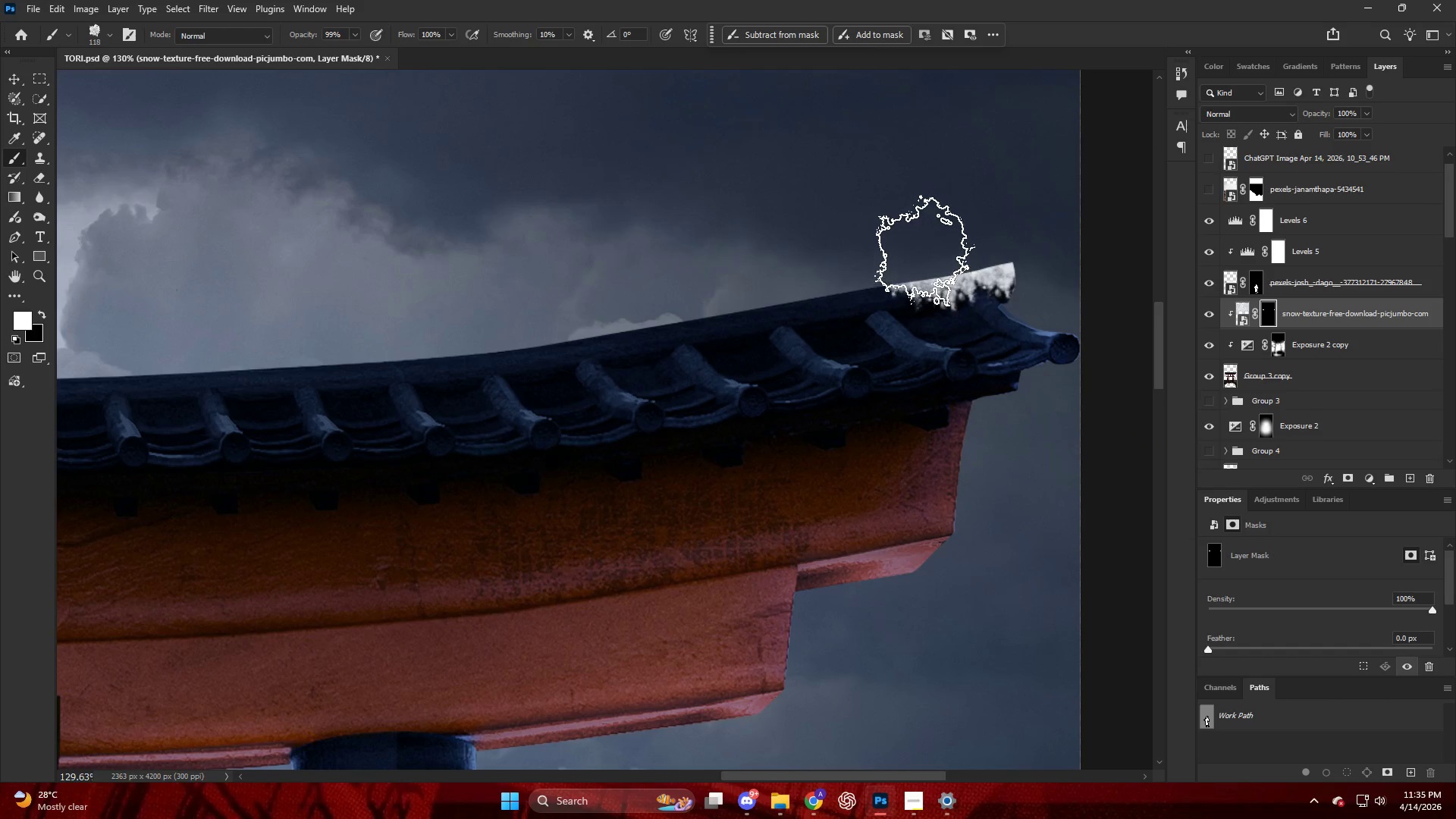 
key(Alt+AltLeft)
 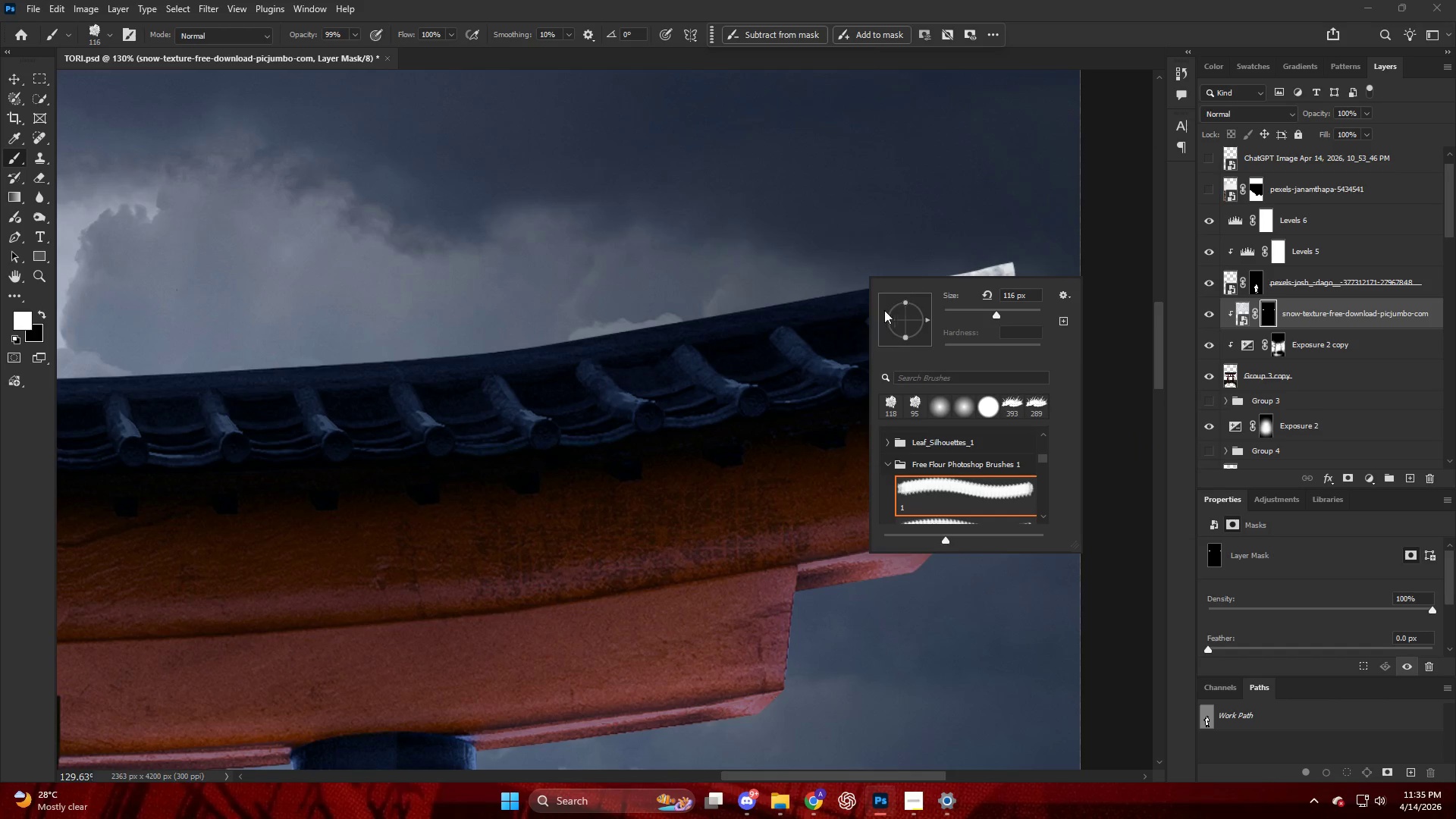 
left_click_drag(start_coordinate=[923, 321], to_coordinate=[928, 309])
 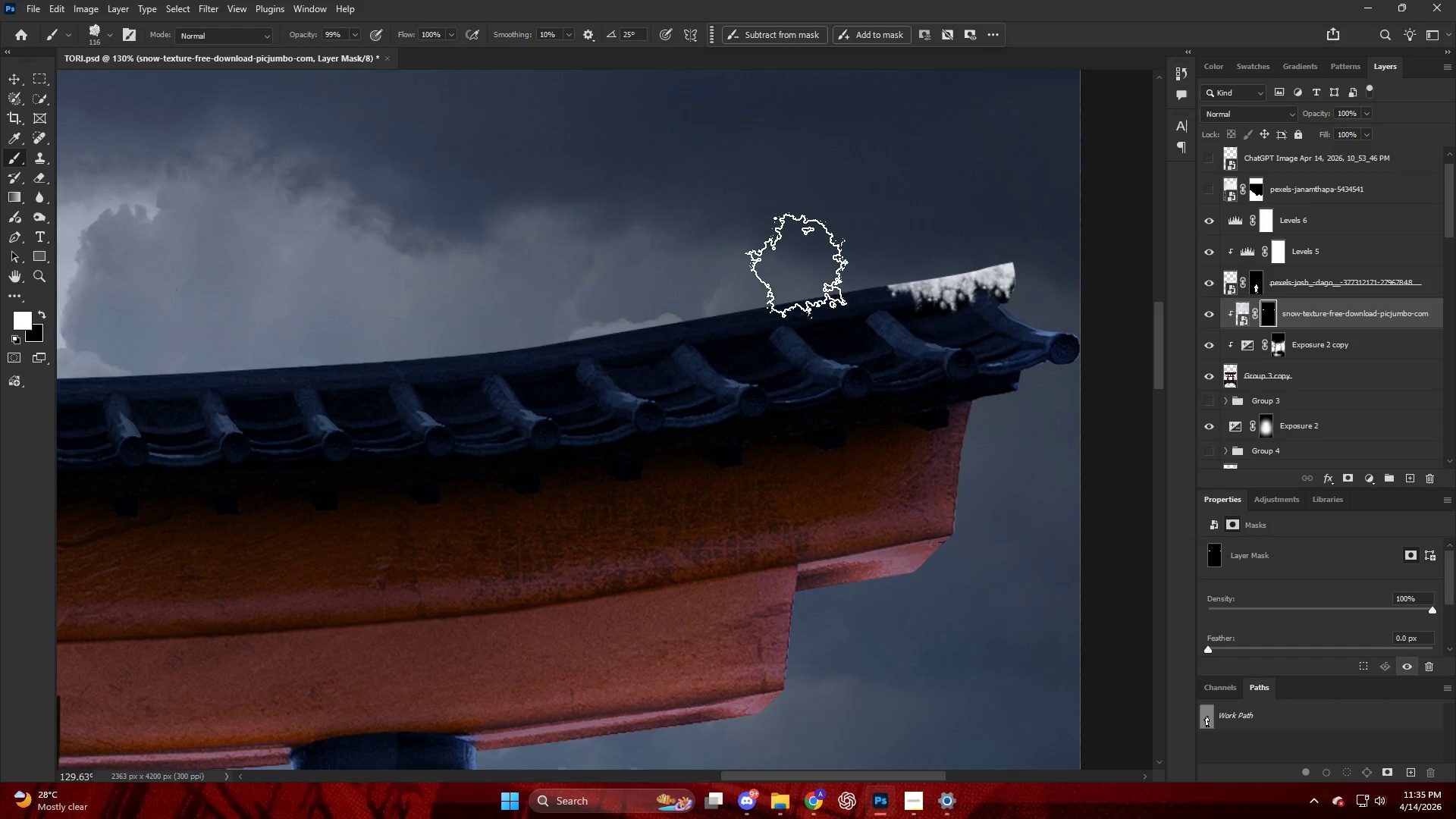 
left_click_drag(start_coordinate=[820, 267], to_coordinate=[825, 267])
 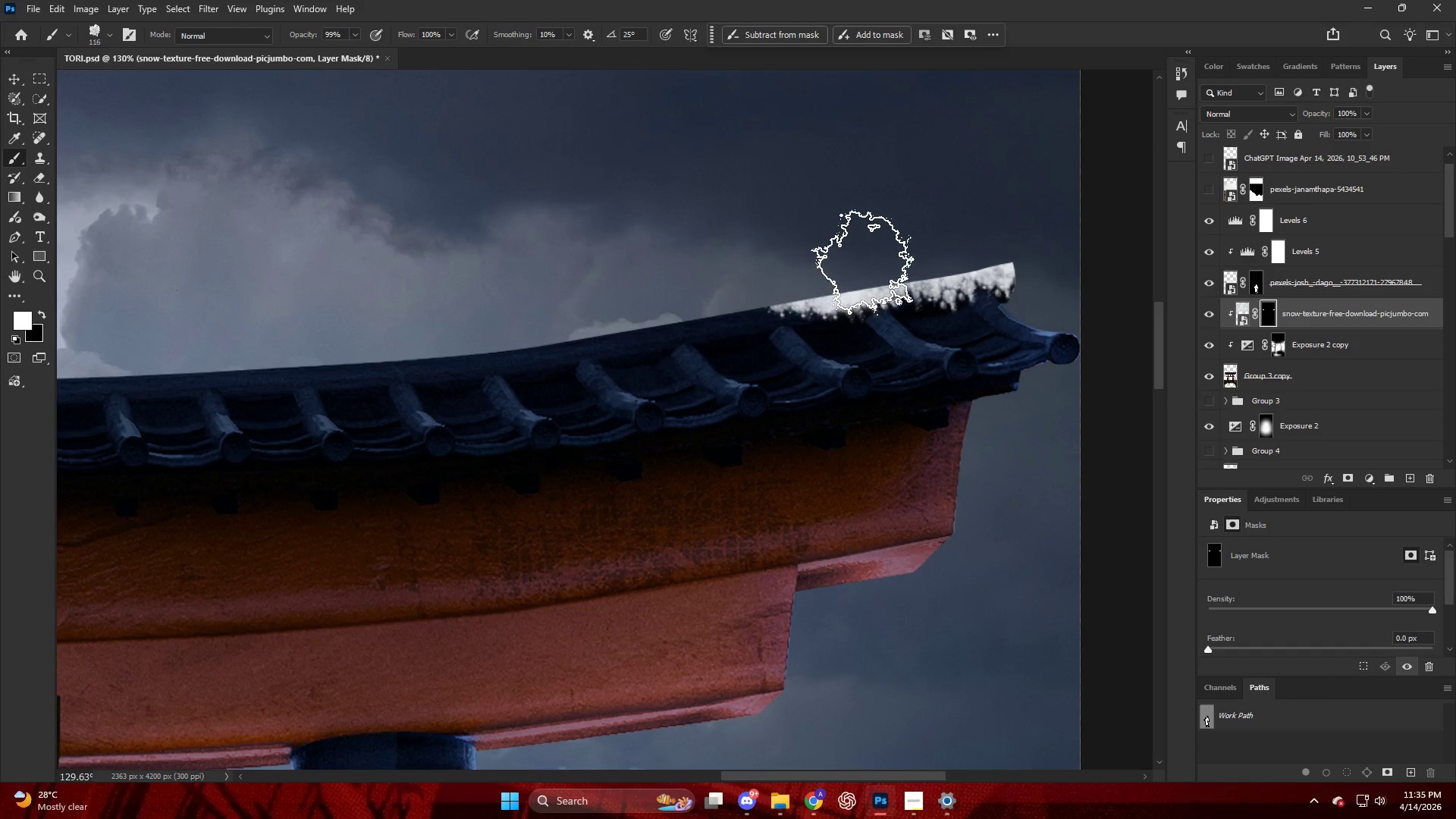 
left_click_drag(start_coordinate=[872, 261], to_coordinate=[880, 260])
 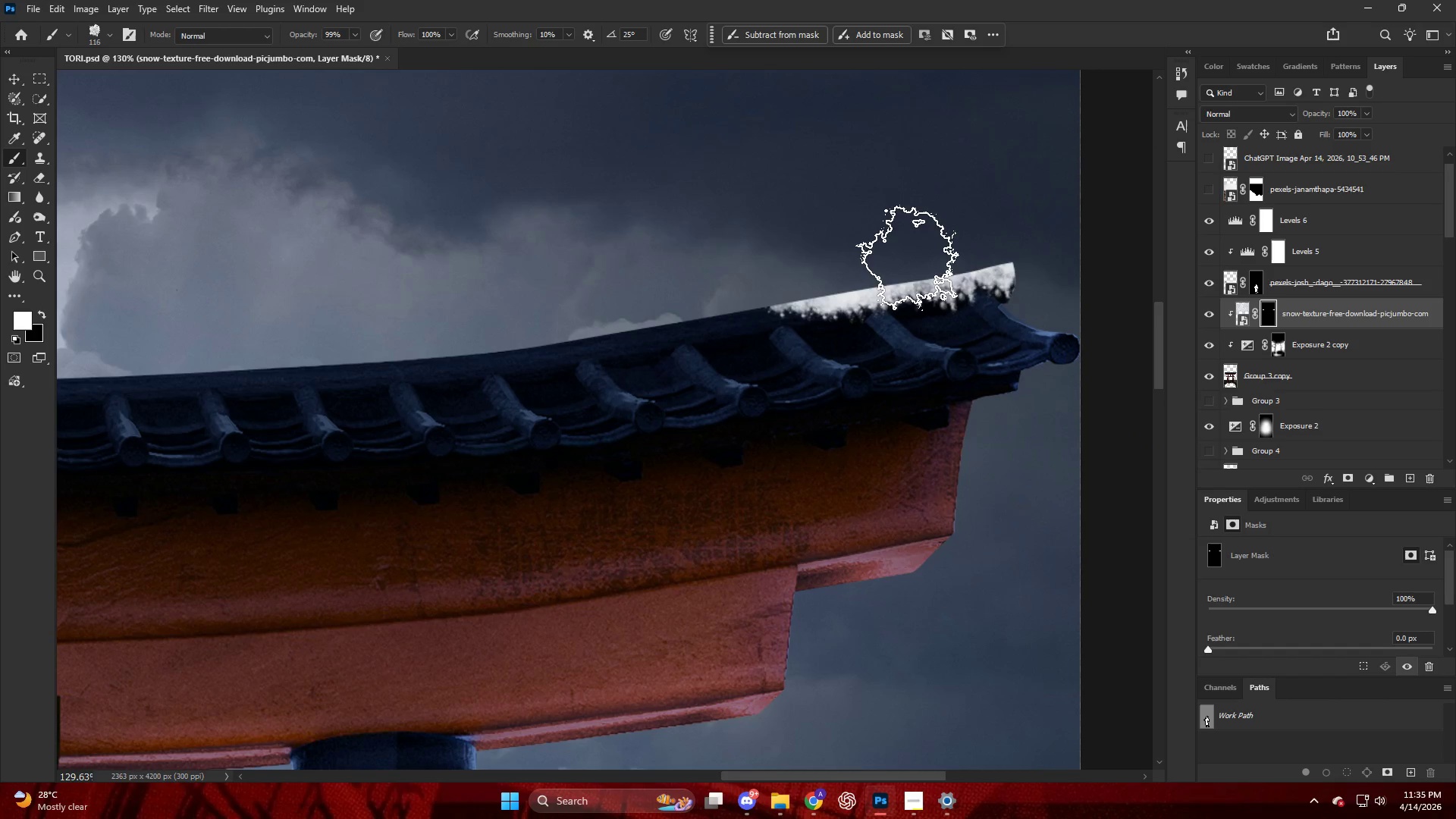 
left_click_drag(start_coordinate=[913, 259], to_coordinate=[920, 259])
 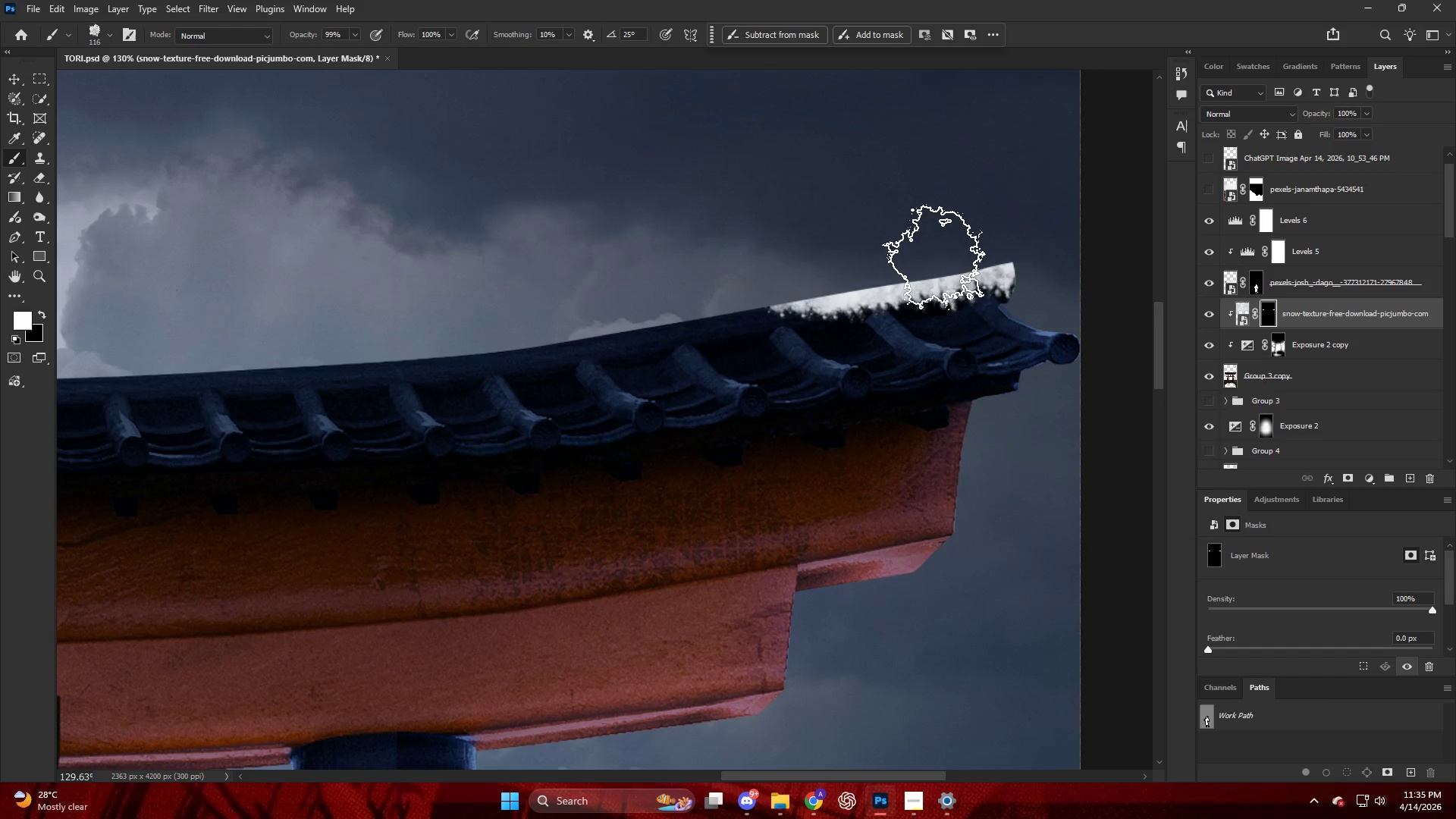 
left_click_drag(start_coordinate=[936, 258], to_coordinate=[949, 255])
 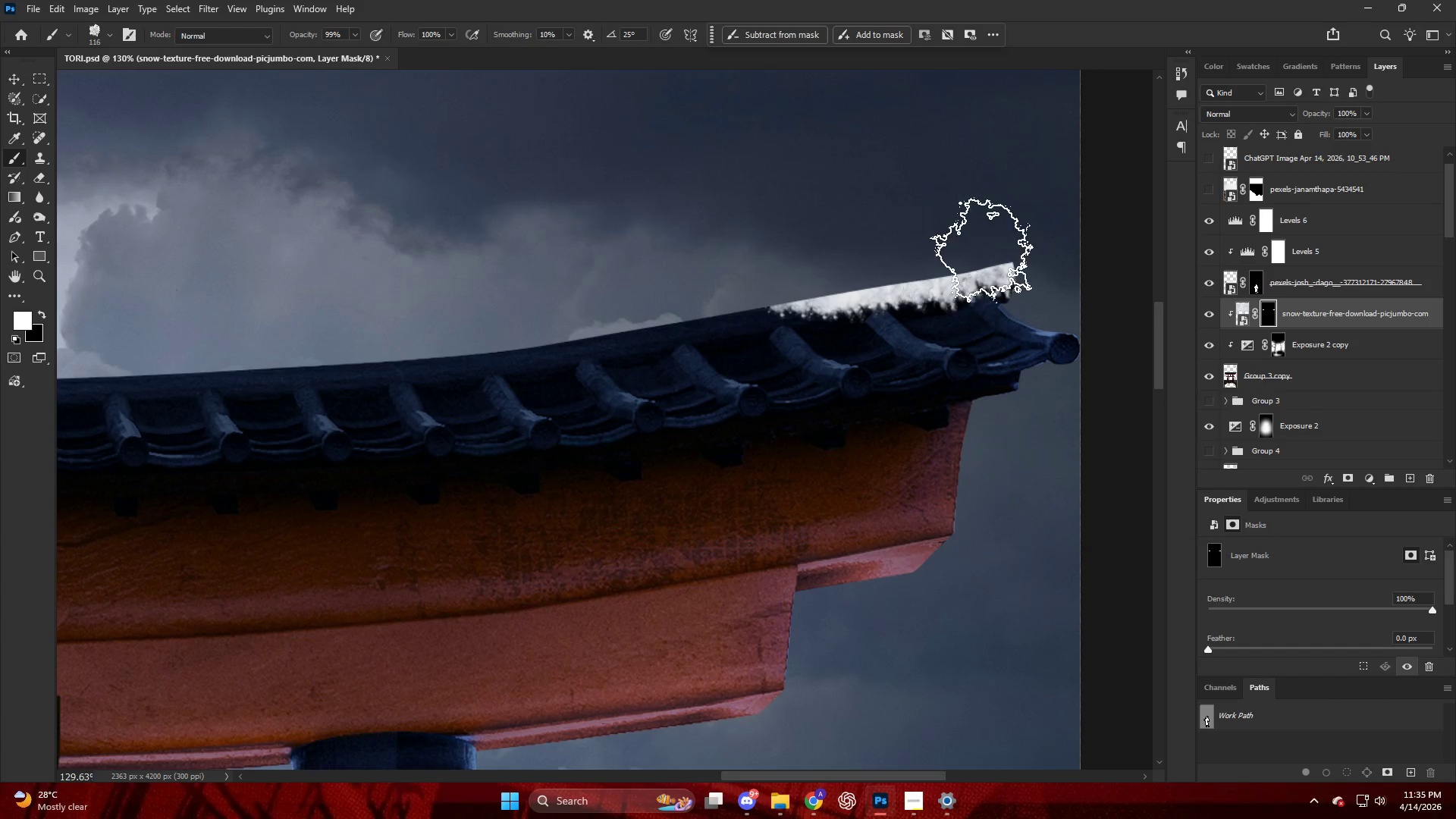 
left_click_drag(start_coordinate=[989, 251], to_coordinate=[993, 249])
 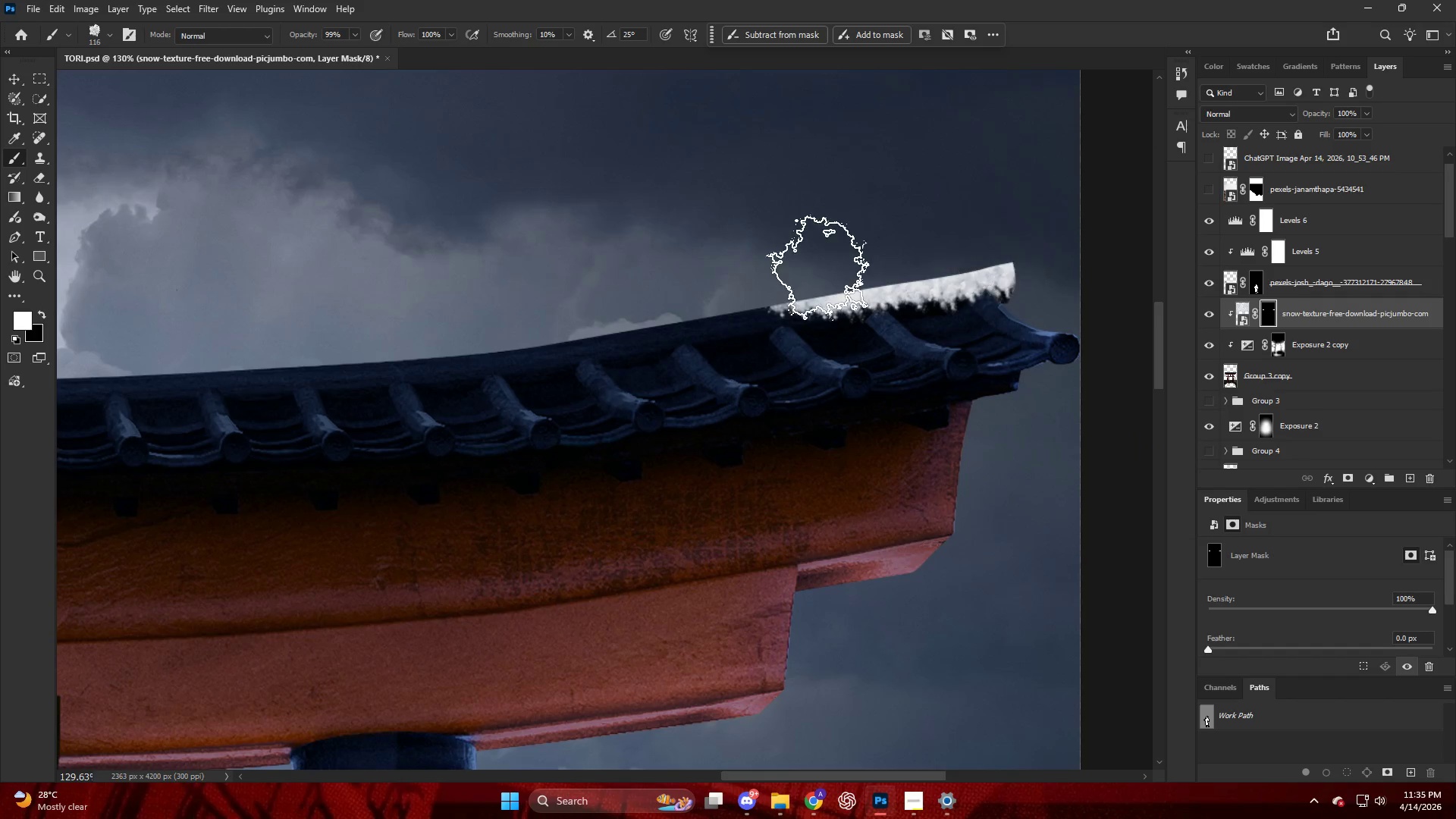 
hold_key(key=AltLeft, duration=0.45)
 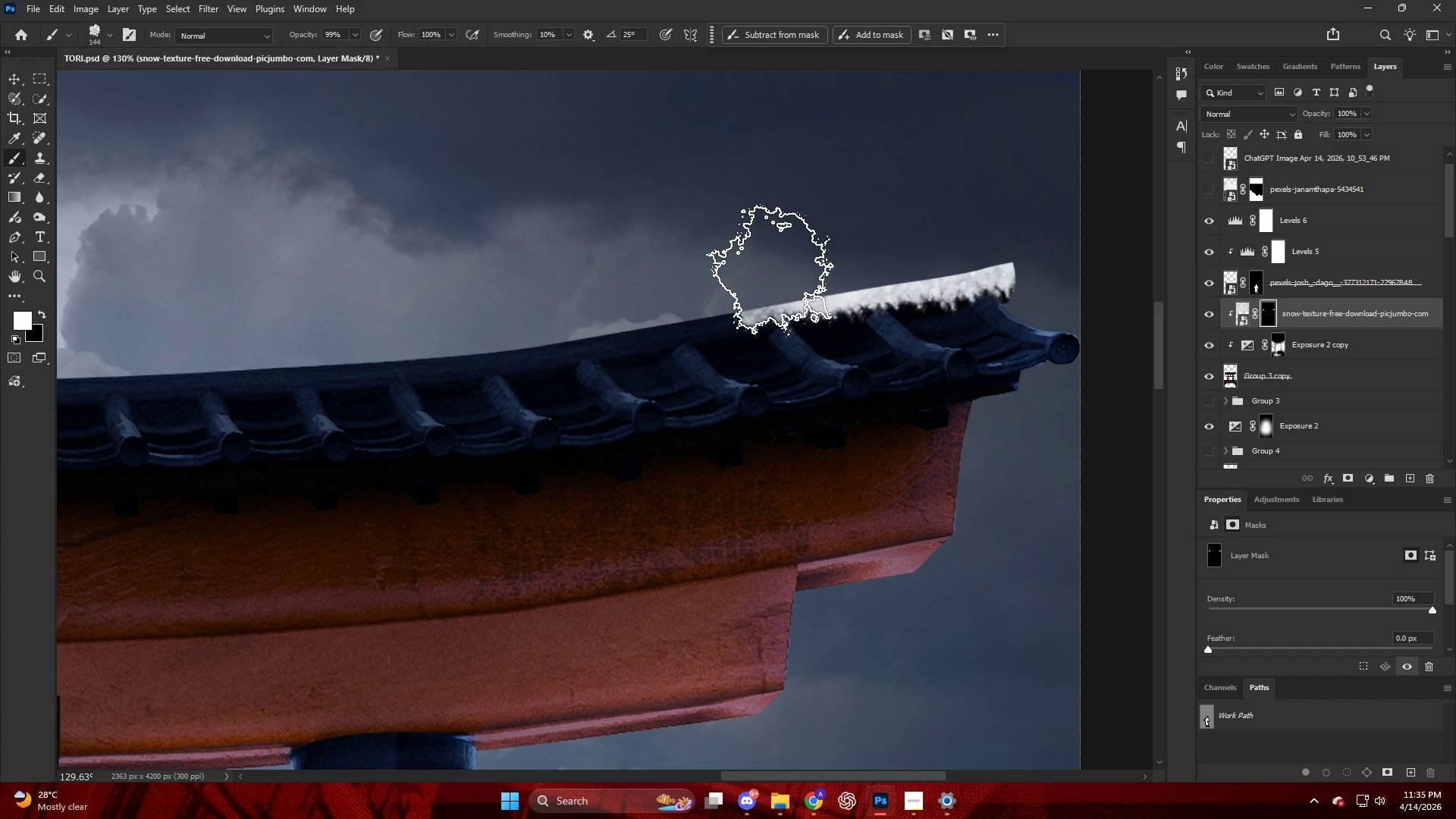 
left_click_drag(start_coordinate=[763, 273], to_coordinate=[755, 275])
 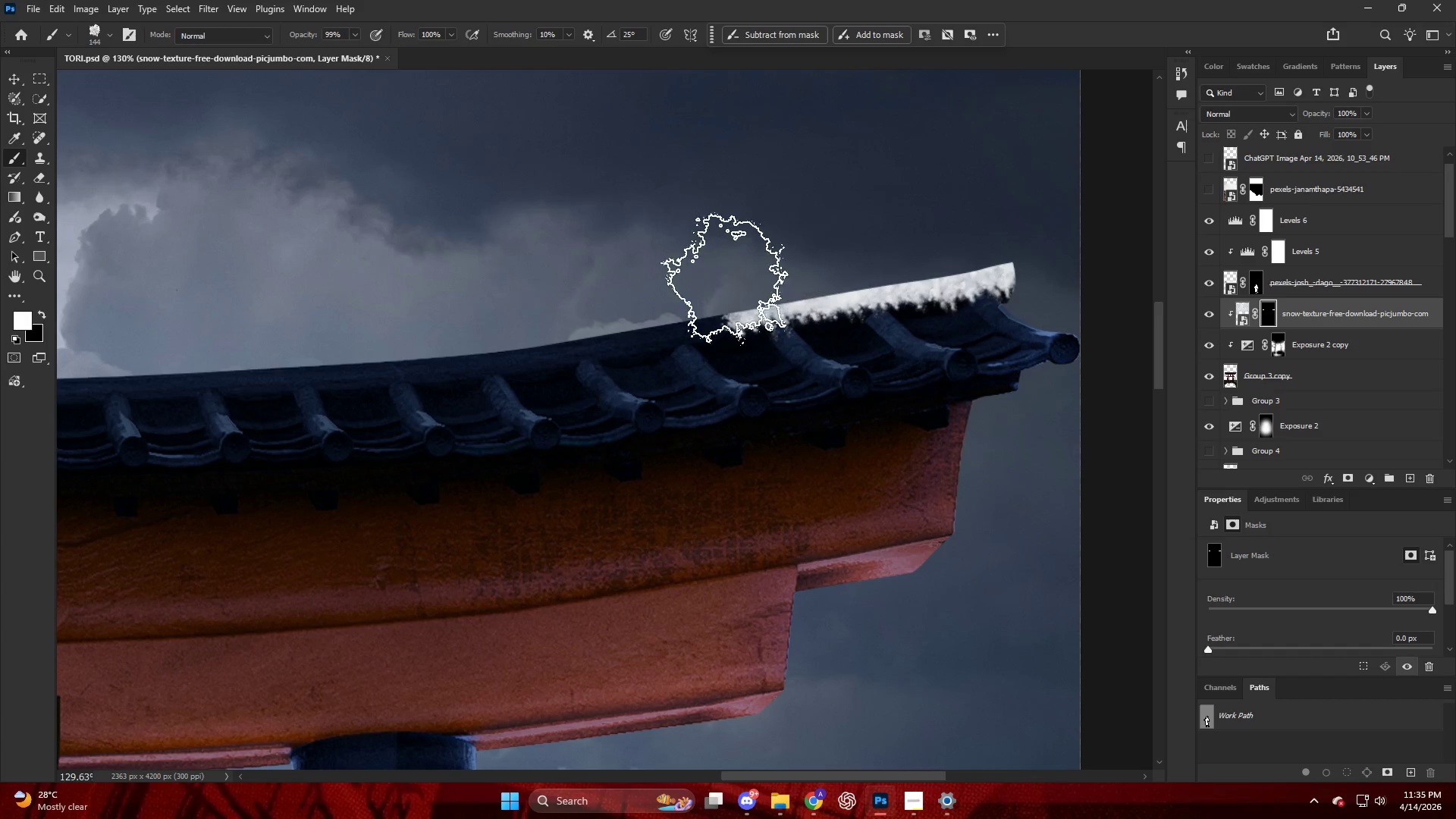 
left_click_drag(start_coordinate=[729, 279], to_coordinate=[704, 283])
 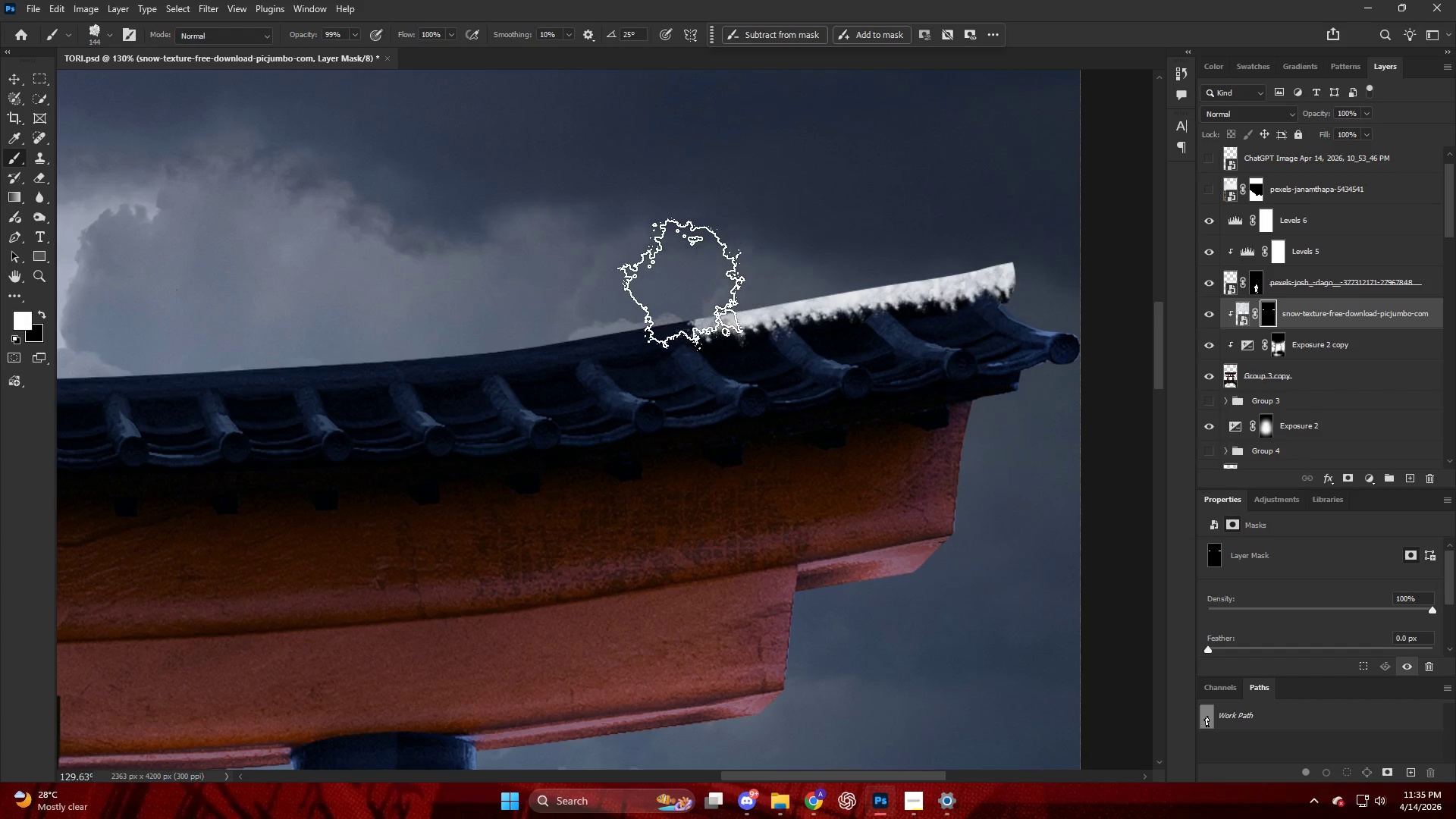 
left_click_drag(start_coordinate=[690, 284], to_coordinate=[676, 286])
 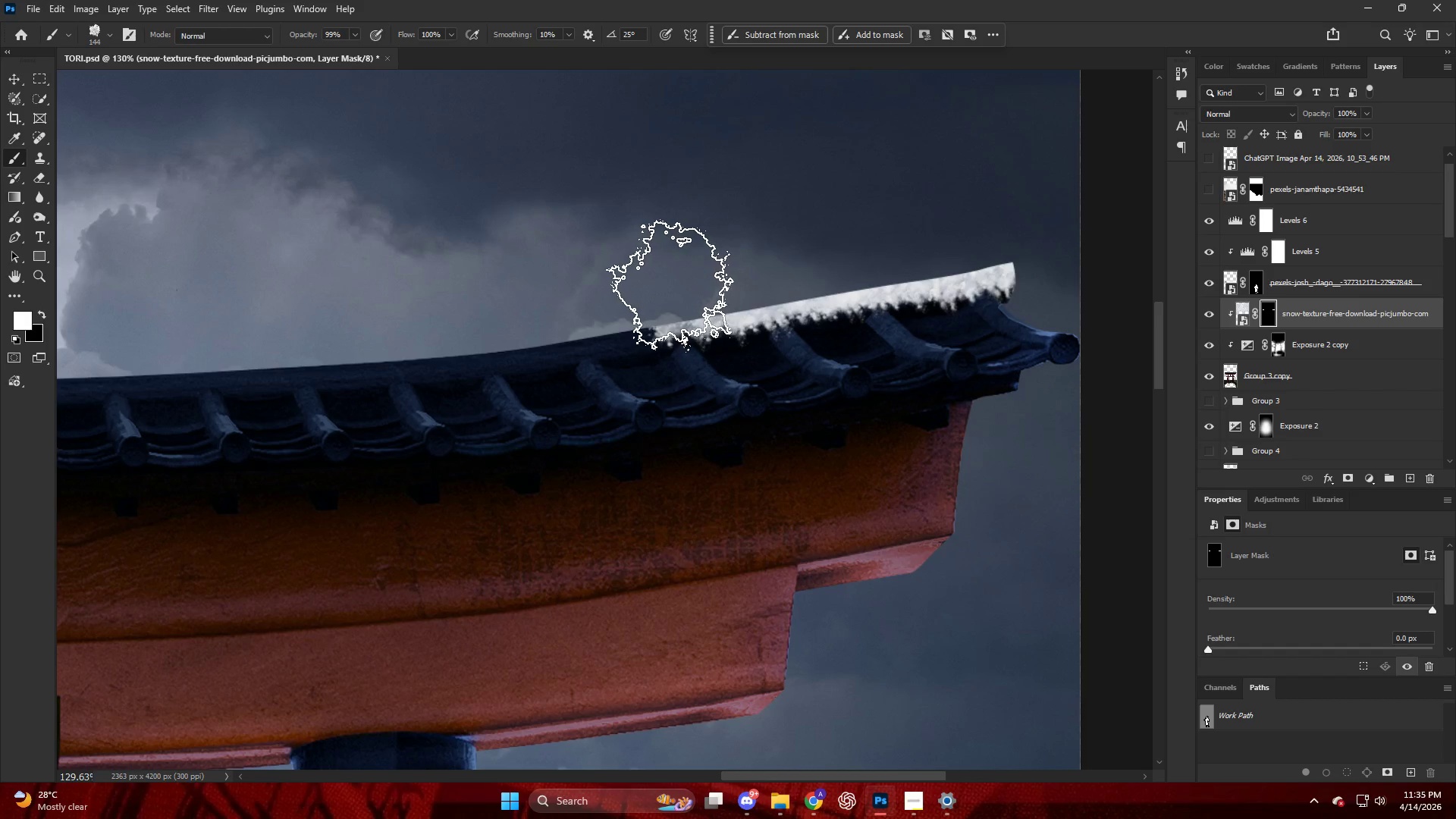 
left_click_drag(start_coordinate=[673, 287], to_coordinate=[667, 288])
 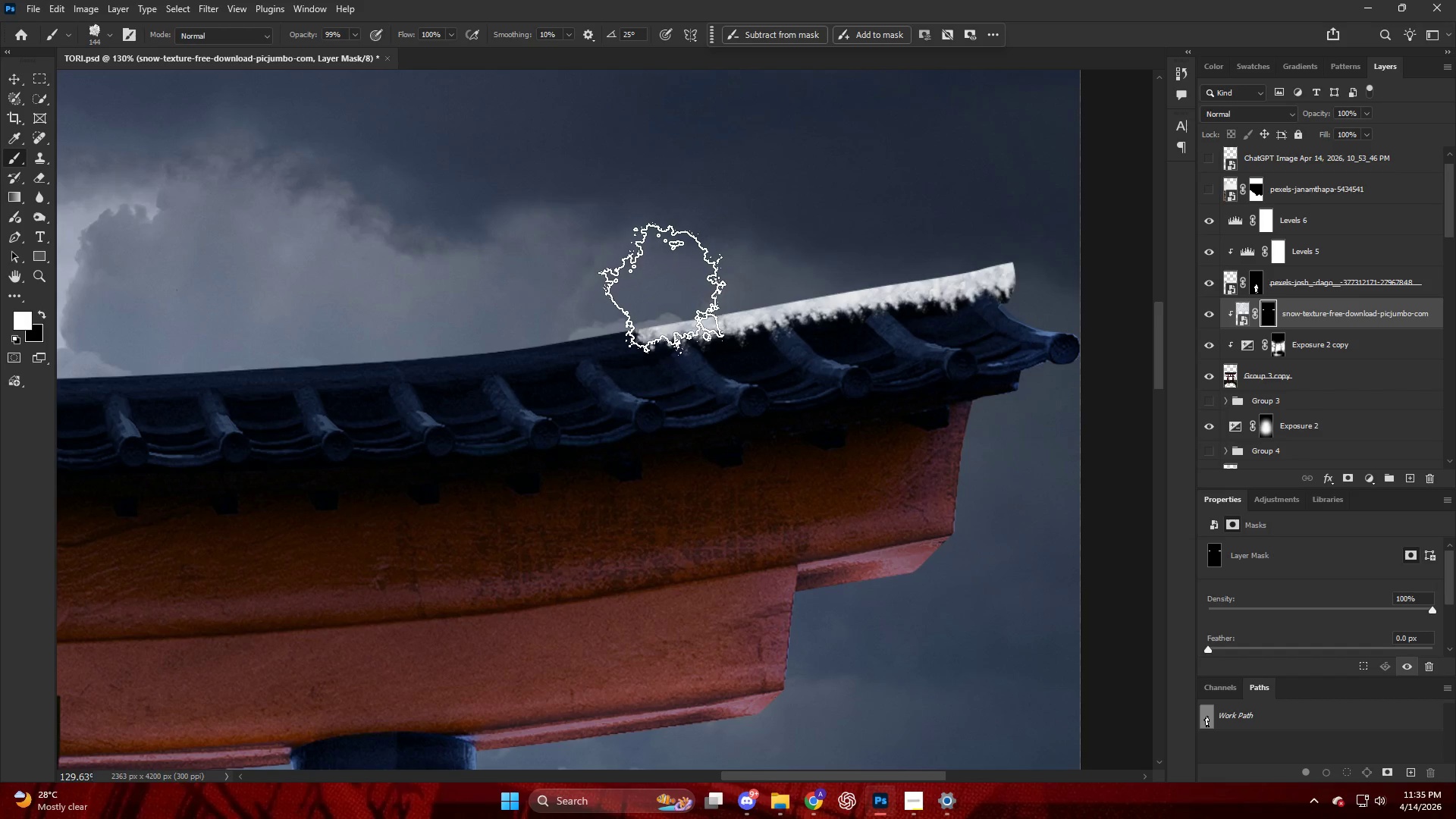 
left_click_drag(start_coordinate=[661, 293], to_coordinate=[653, 294])
 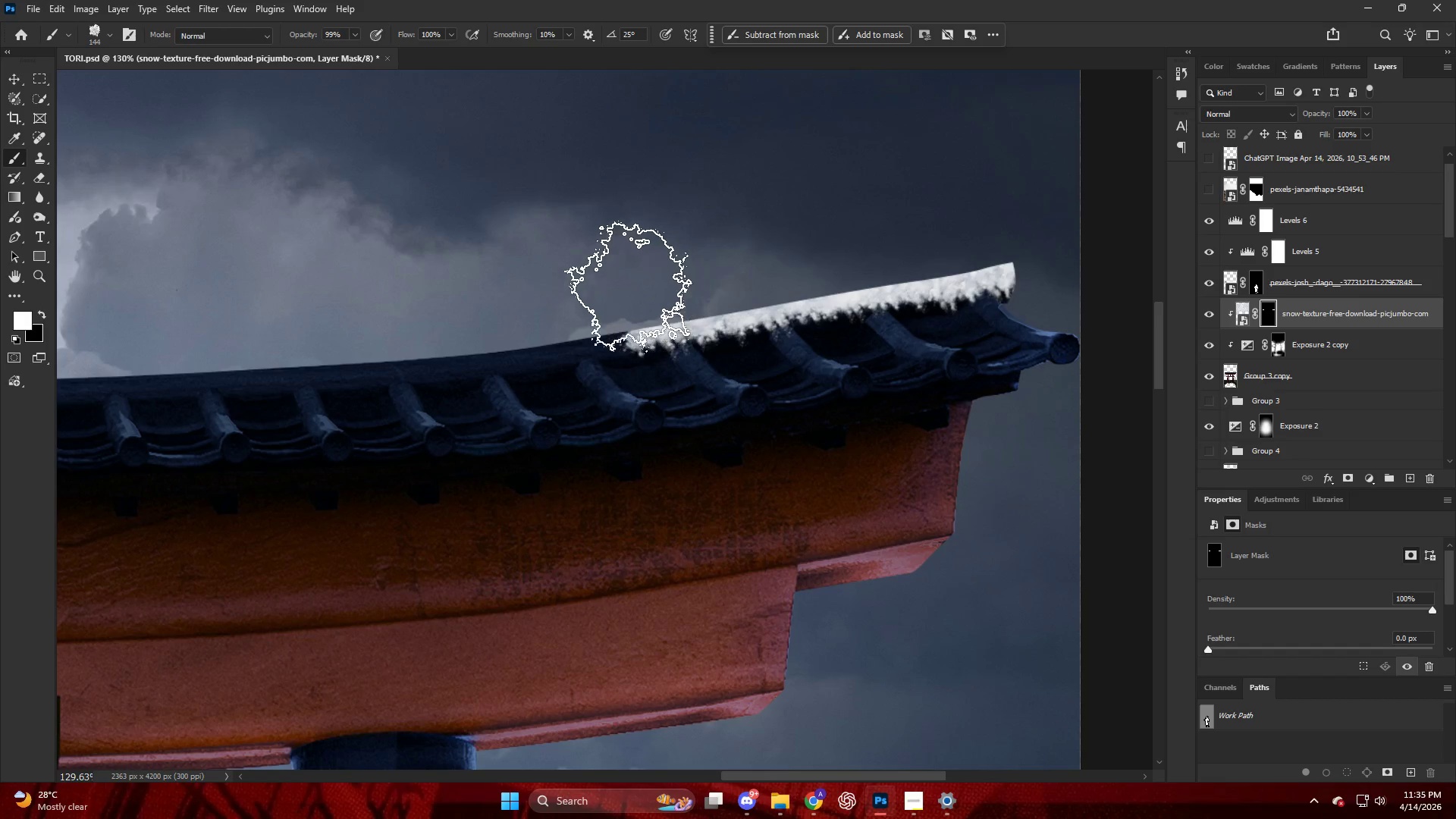 
key(Alt+AltLeft)
 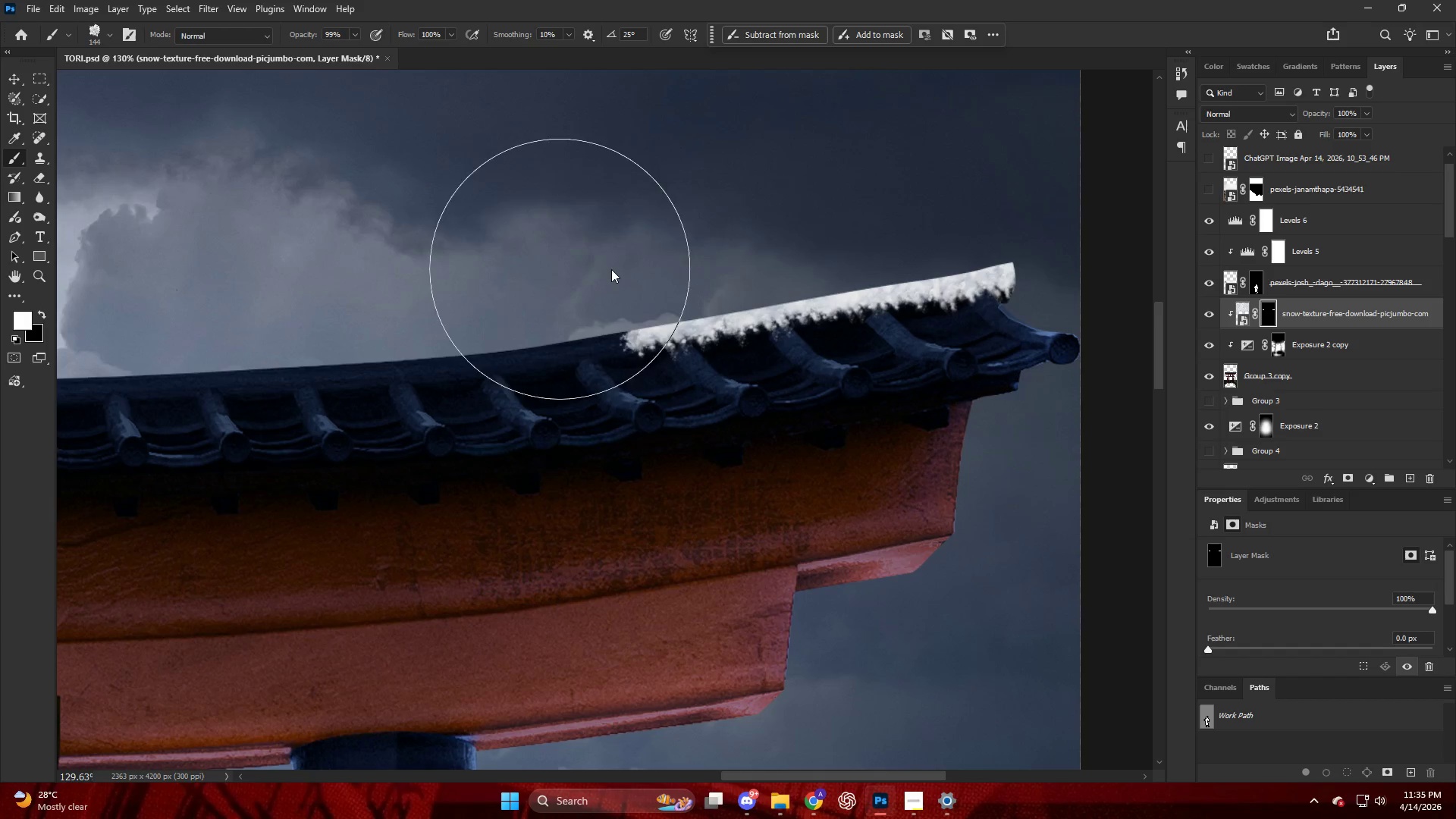 
left_click([566, 269])
 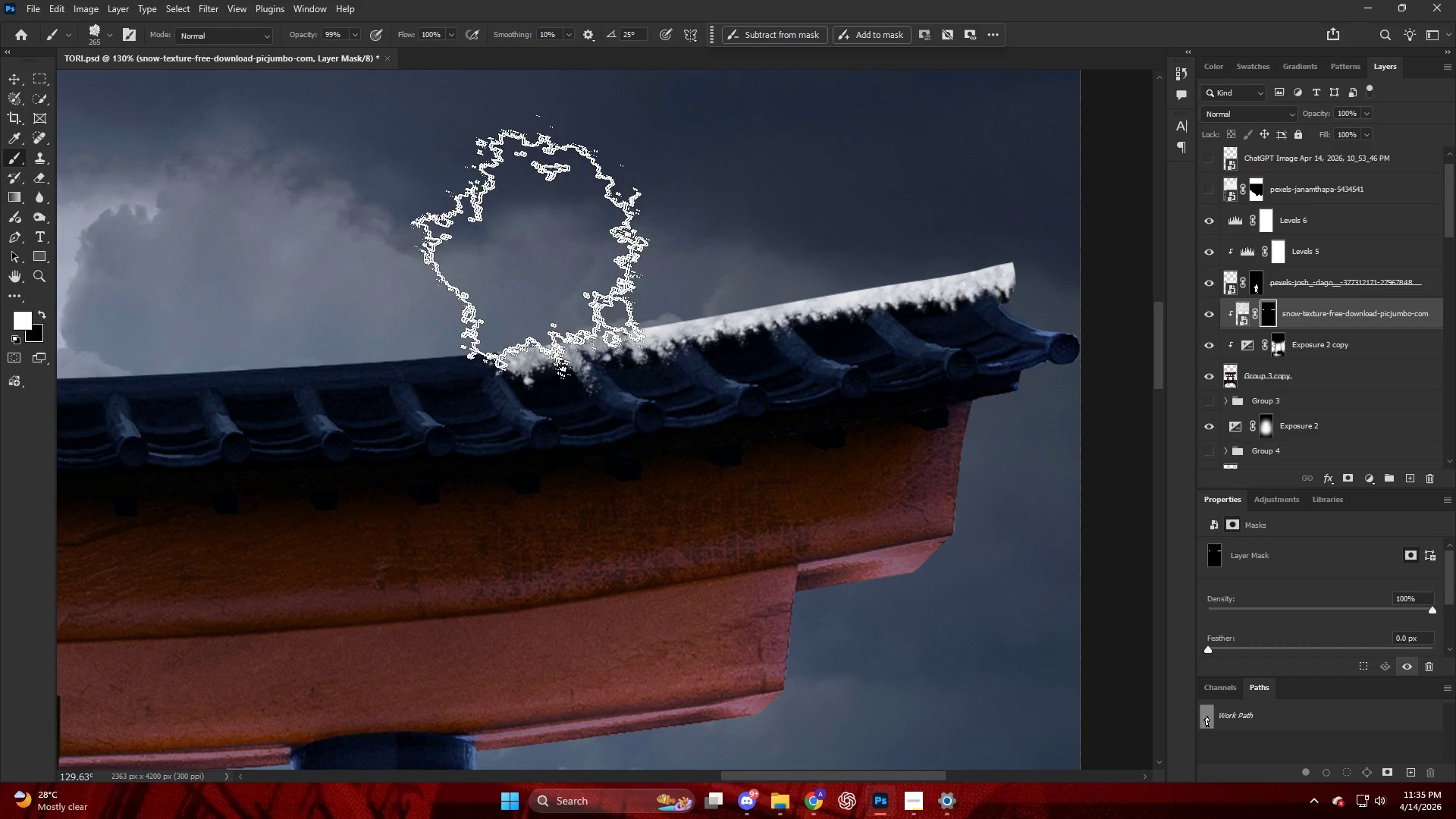 
left_click_drag(start_coordinate=[526, 249], to_coordinate=[504, 246])
 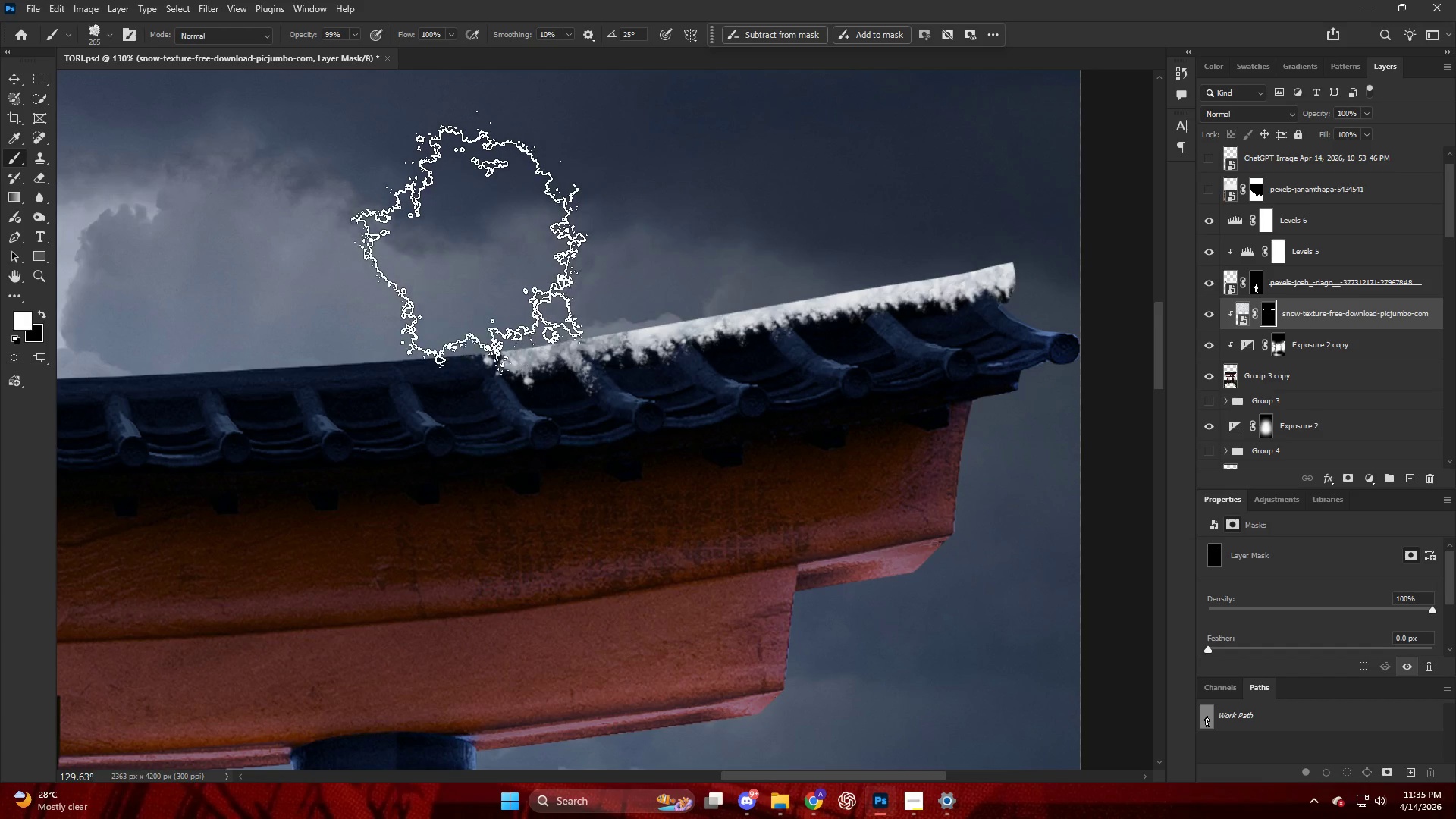 
left_click_drag(start_coordinate=[470, 252], to_coordinate=[464, 256])
 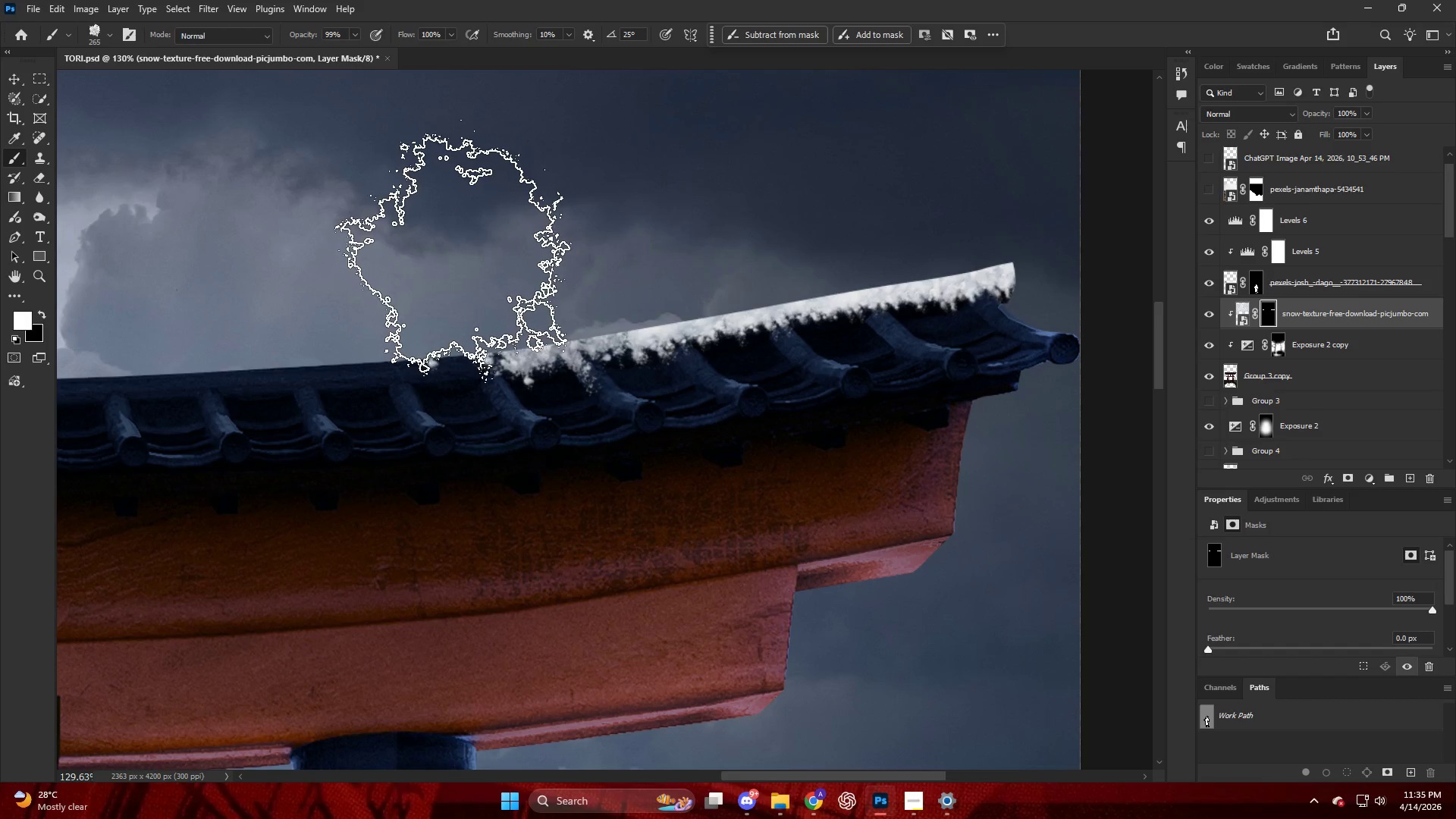 
left_click_drag(start_coordinate=[454, 258], to_coordinate=[450, 259])
 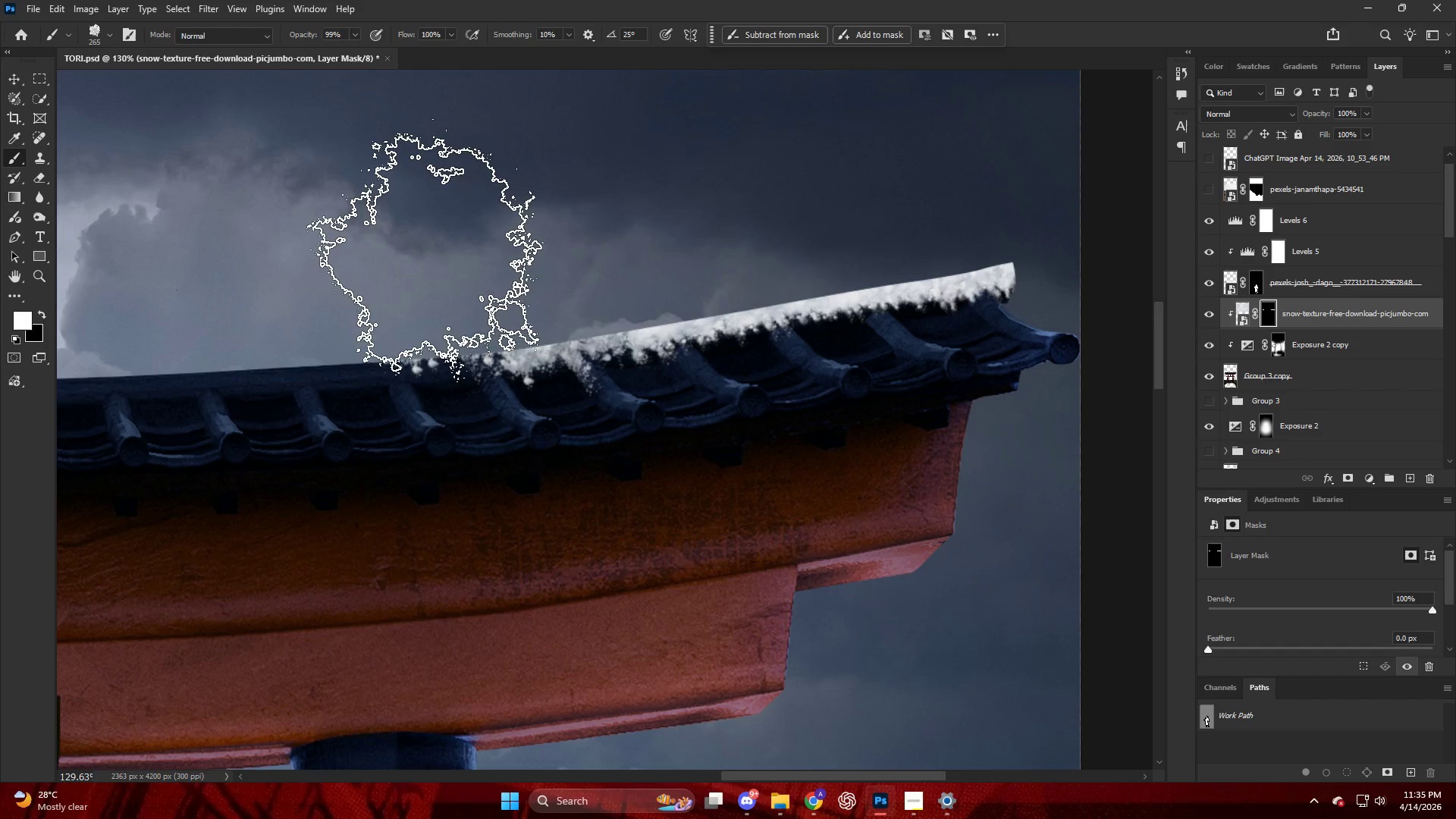 
left_click_drag(start_coordinate=[428, 256], to_coordinate=[406, 256])
 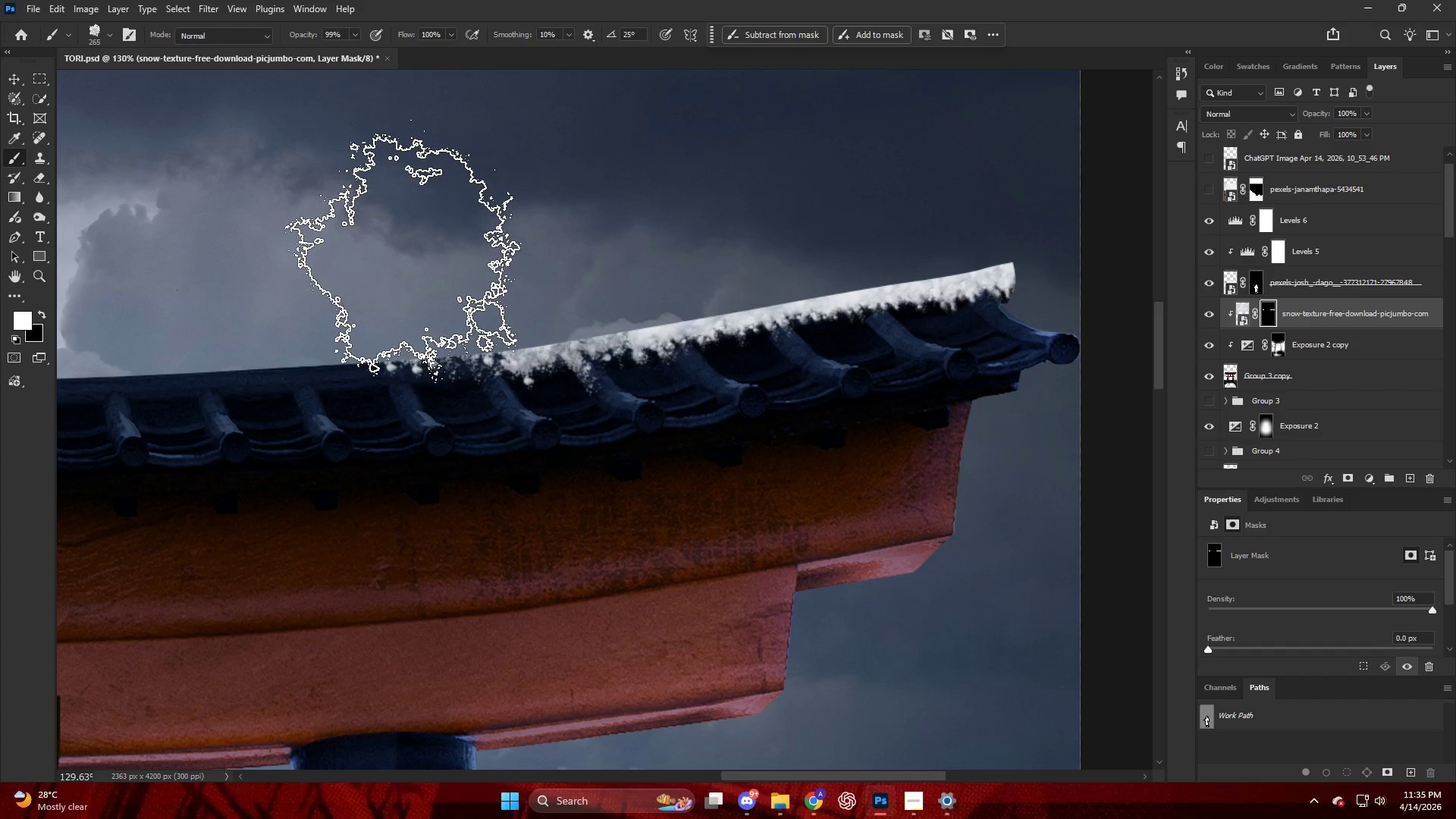 
left_click_drag(start_coordinate=[411, 256], to_coordinate=[407, 256])
 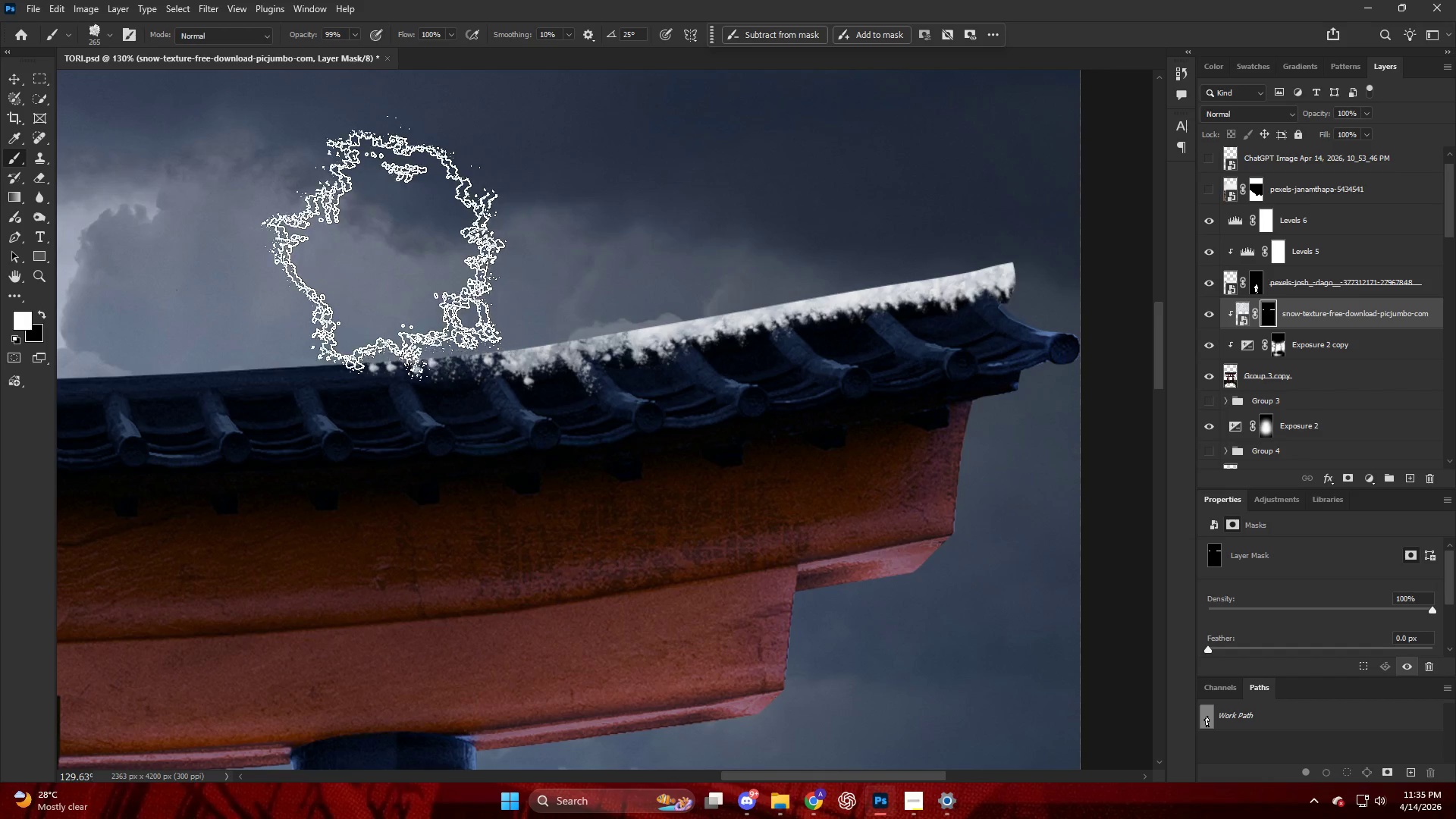 
left_click_drag(start_coordinate=[367, 252], to_coordinate=[361, 253])
 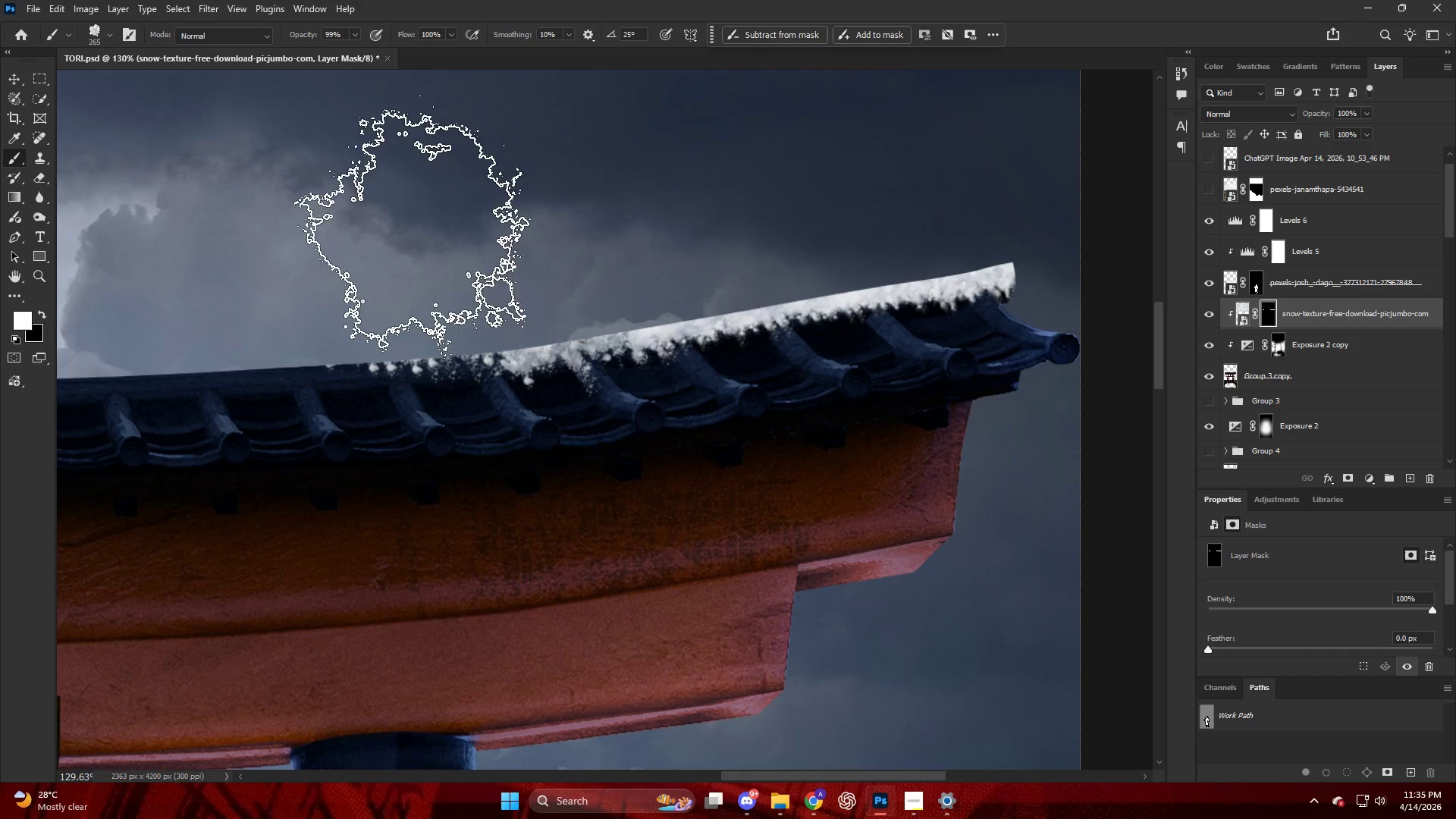 
hold_key(key=AltLeft, duration=0.36)
hold_key(key=ControlLeft, duration=1.14)
hold_key(key=AltLeft, duration=0.5)
scroll: coordinate [193, 221], scroll_direction: up, amount: 23.0
 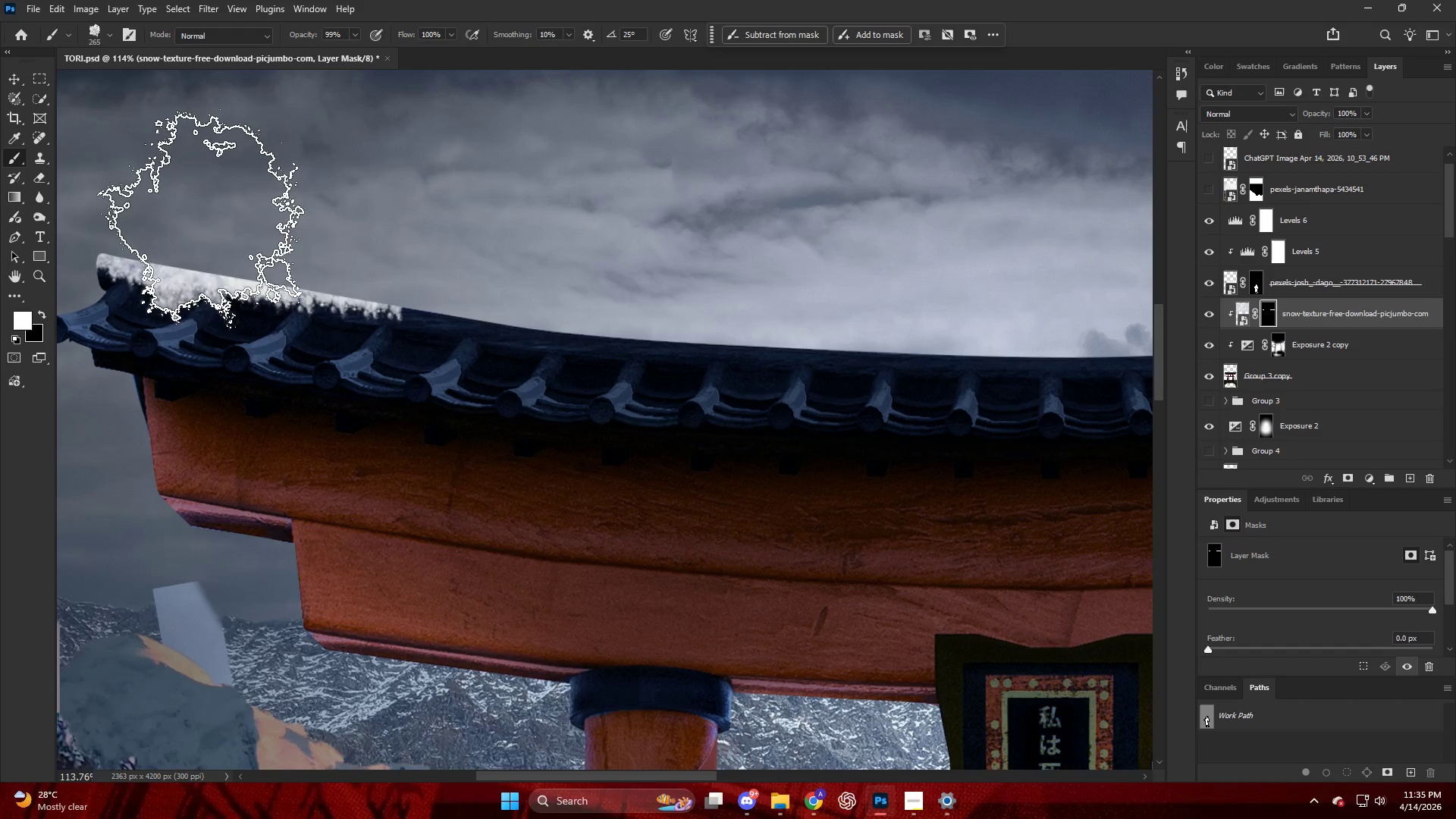 
left_click([347, 221])
 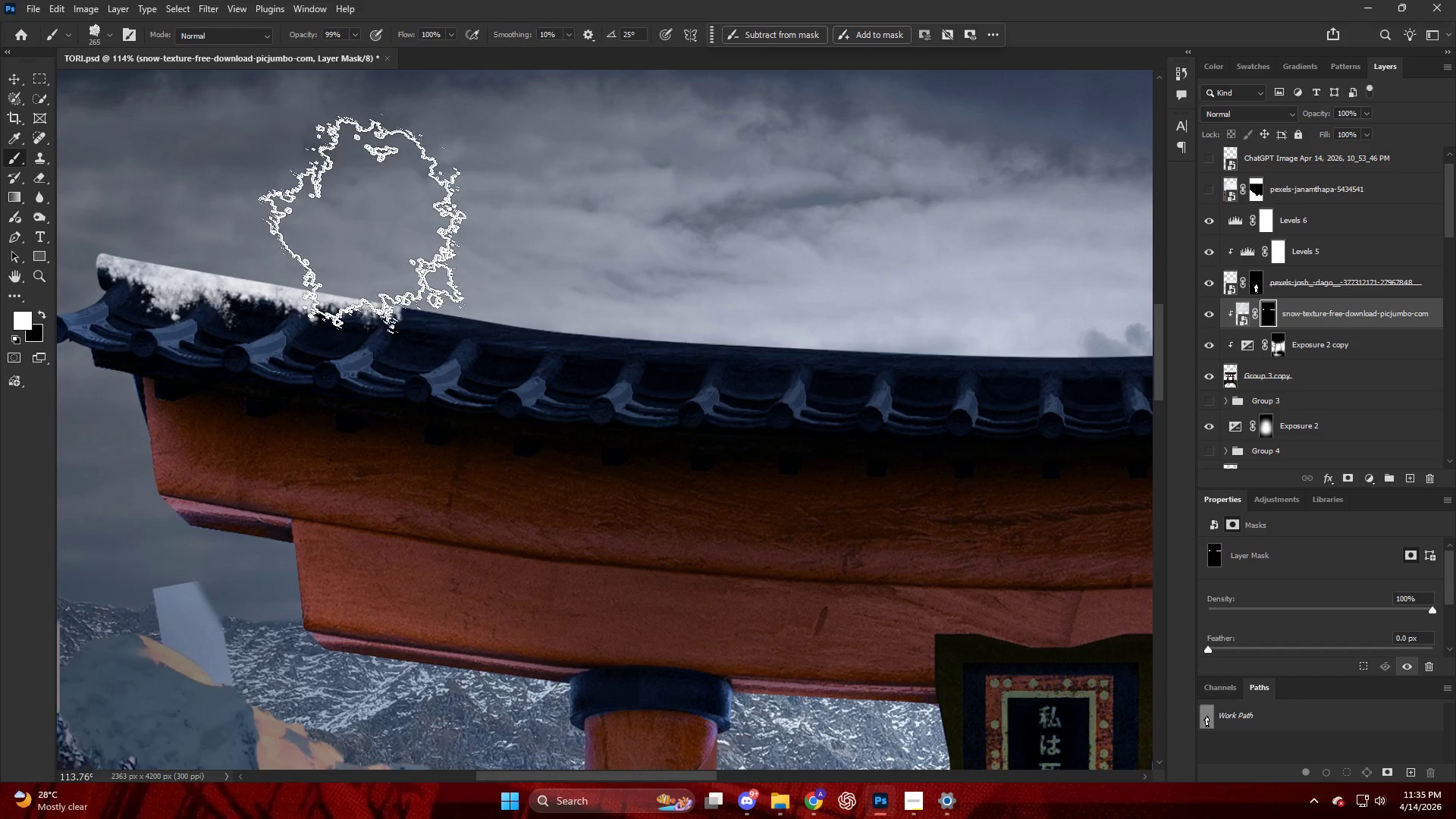 
key(Alt+AltLeft)
 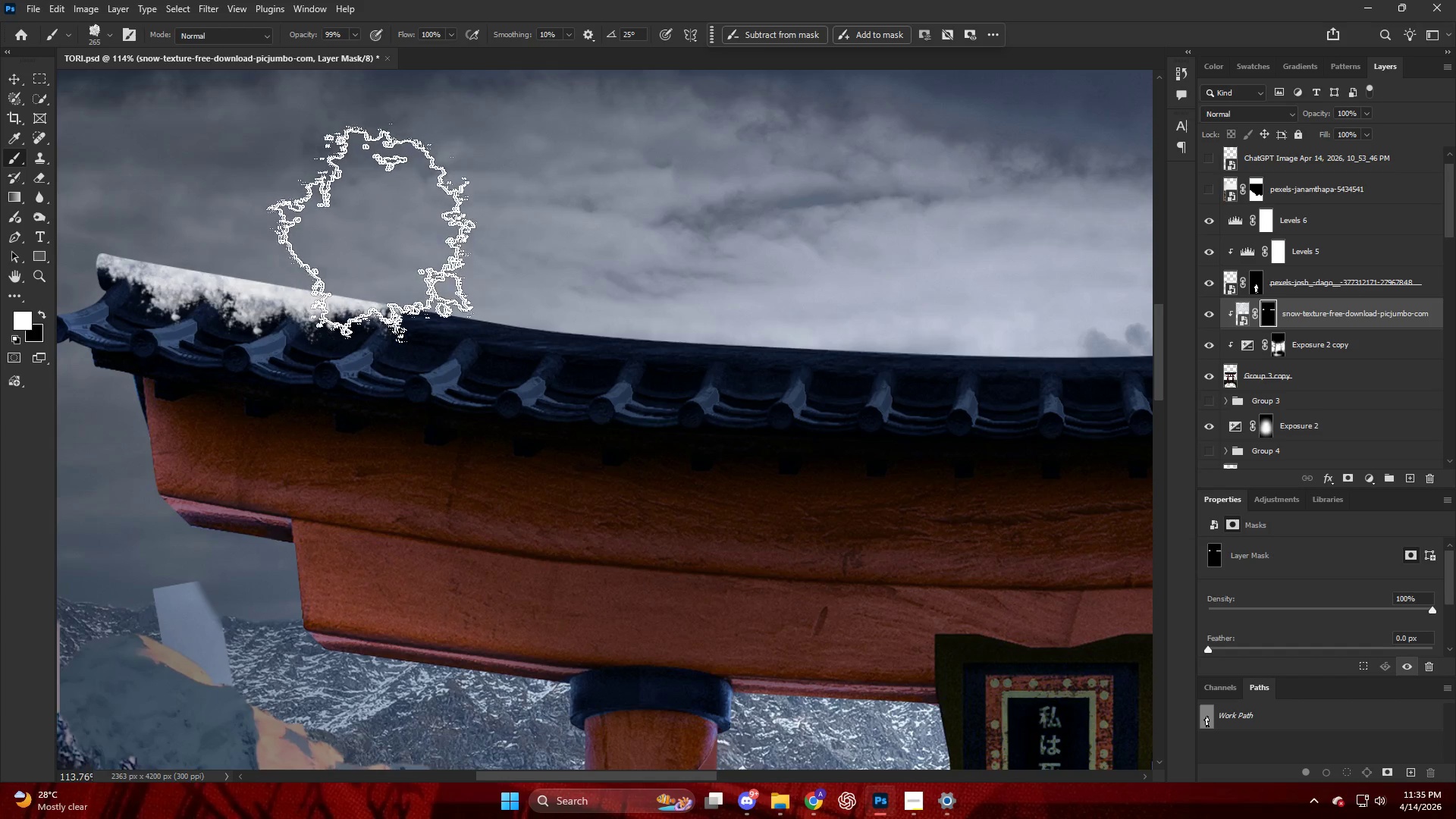 
key(Alt+AltLeft)
 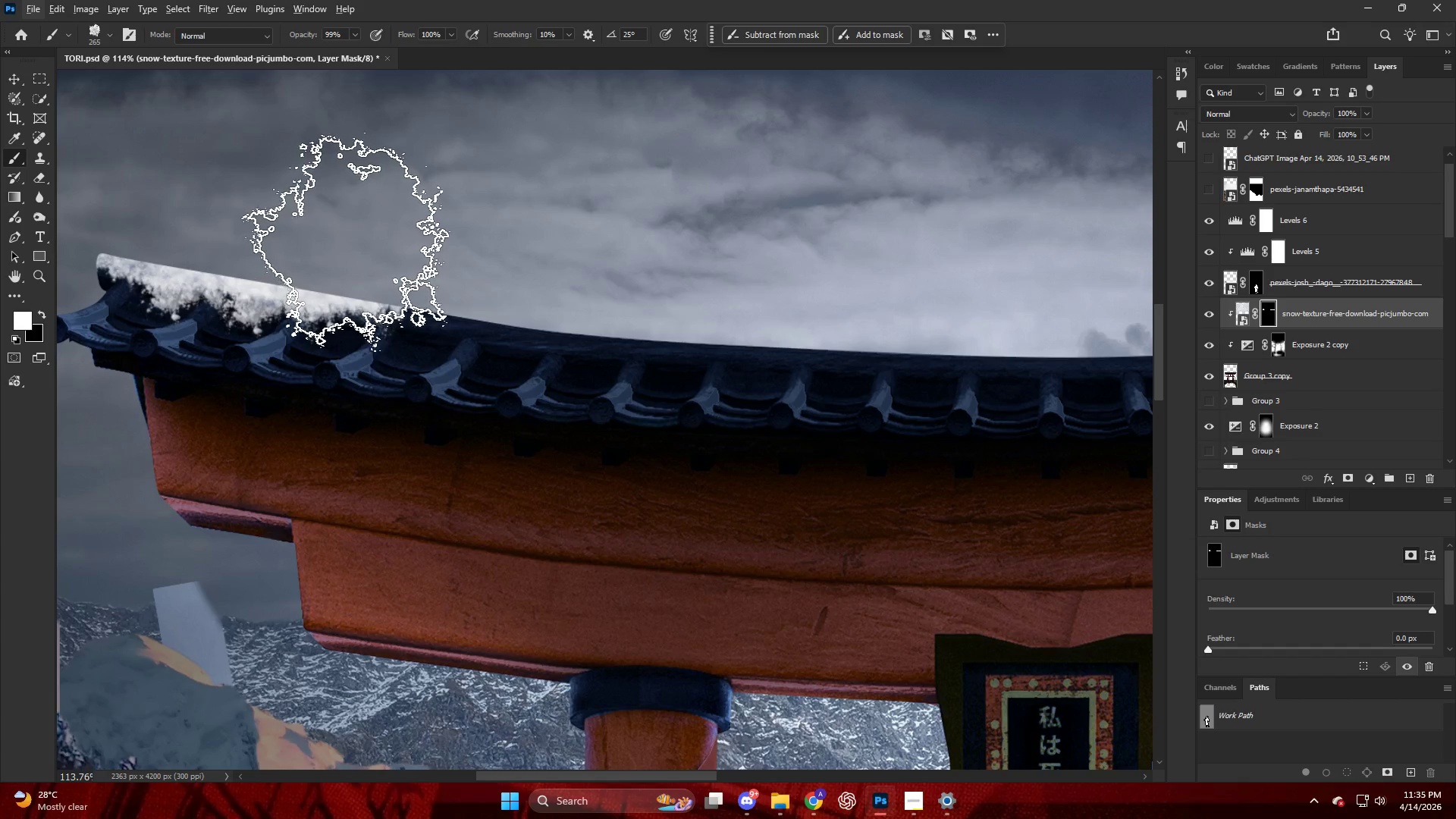 
left_click_drag(start_coordinate=[403, 257], to_coordinate=[415, 259])
 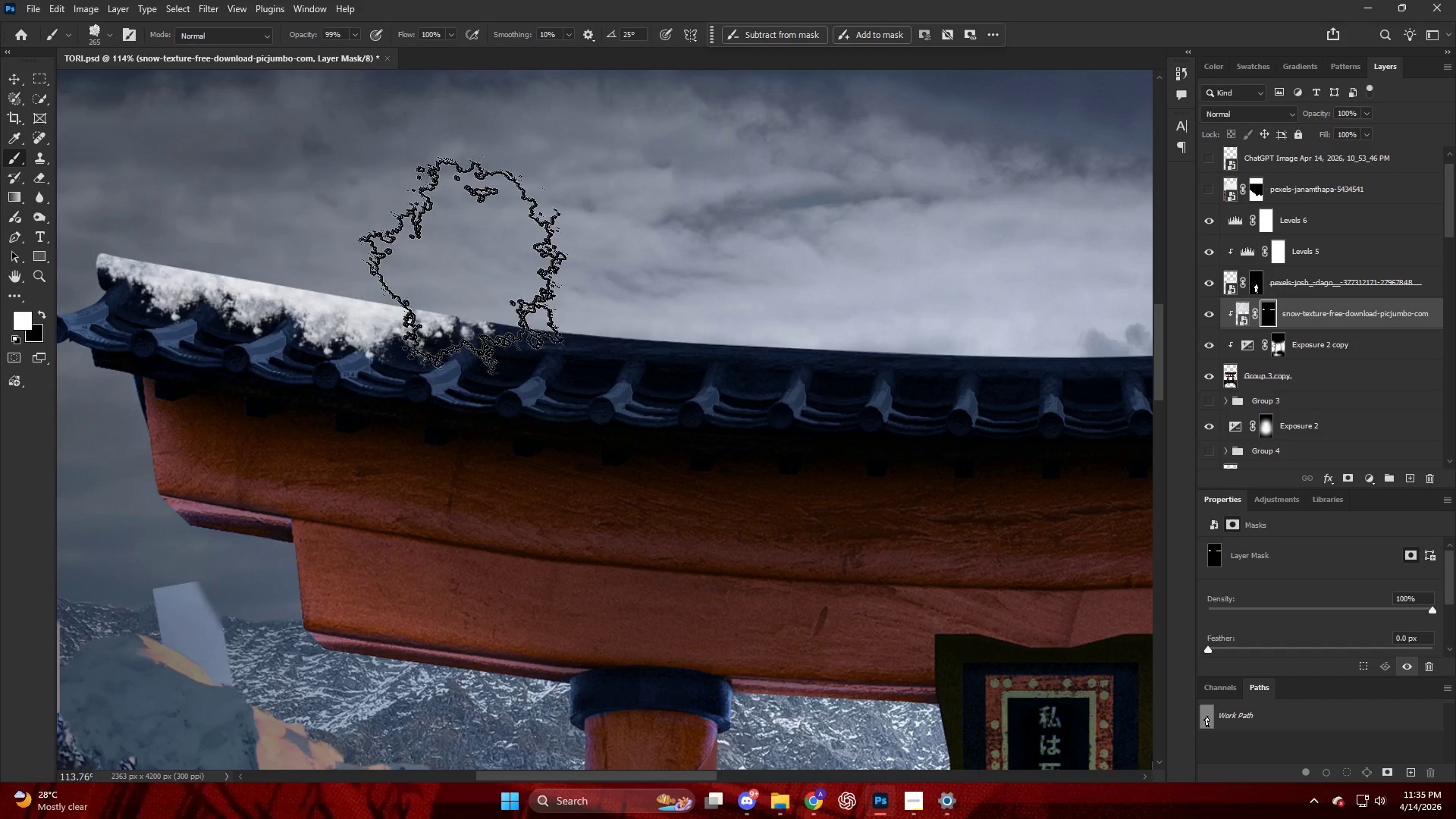 
left_click_drag(start_coordinate=[469, 265], to_coordinate=[474, 265])
 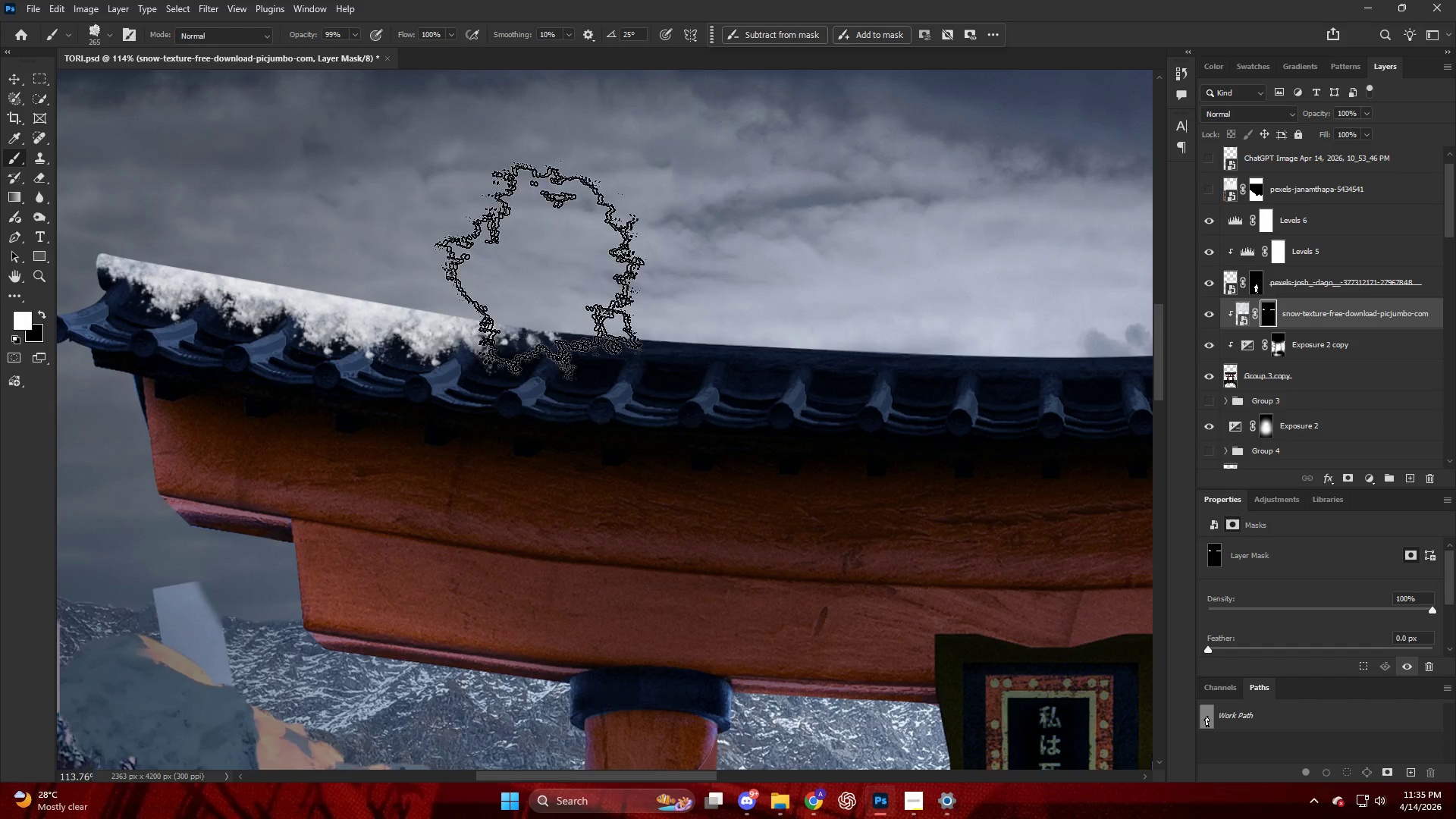 
left_click_drag(start_coordinate=[548, 271], to_coordinate=[557, 272])
 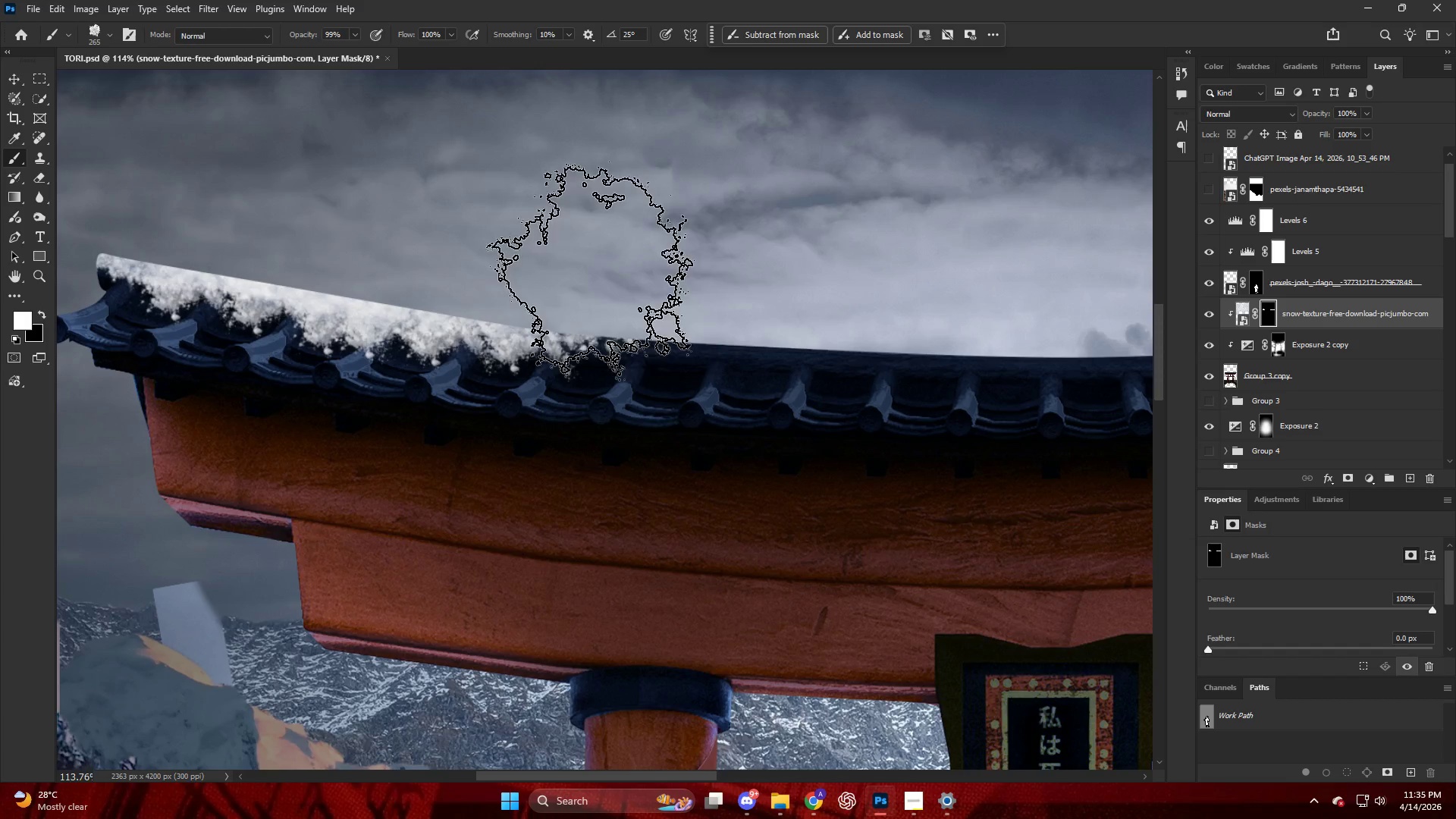 
left_click_drag(start_coordinate=[613, 273], to_coordinate=[634, 275])
 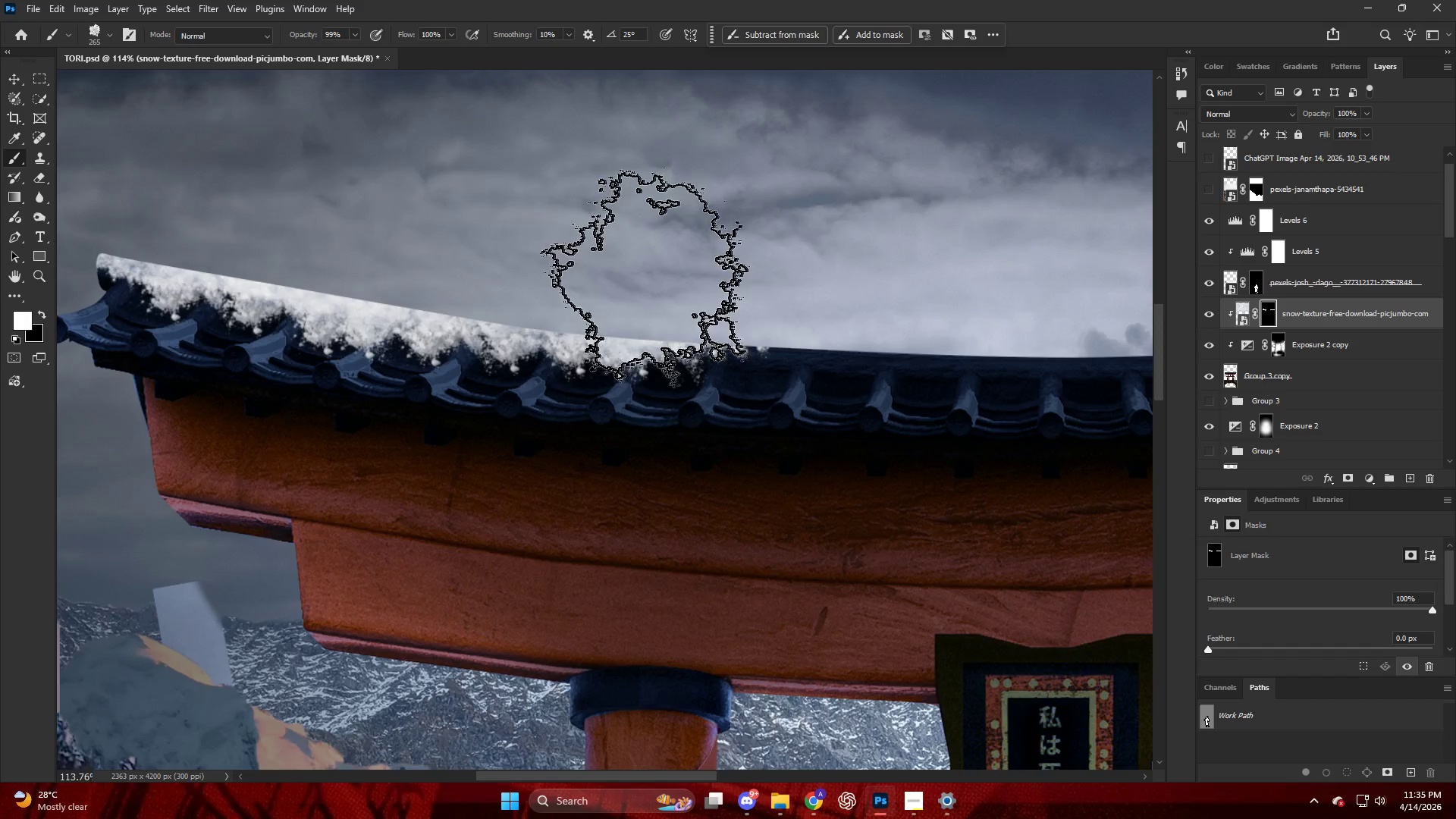 
left_click_drag(start_coordinate=[568, 274], to_coordinate=[464, 265])
 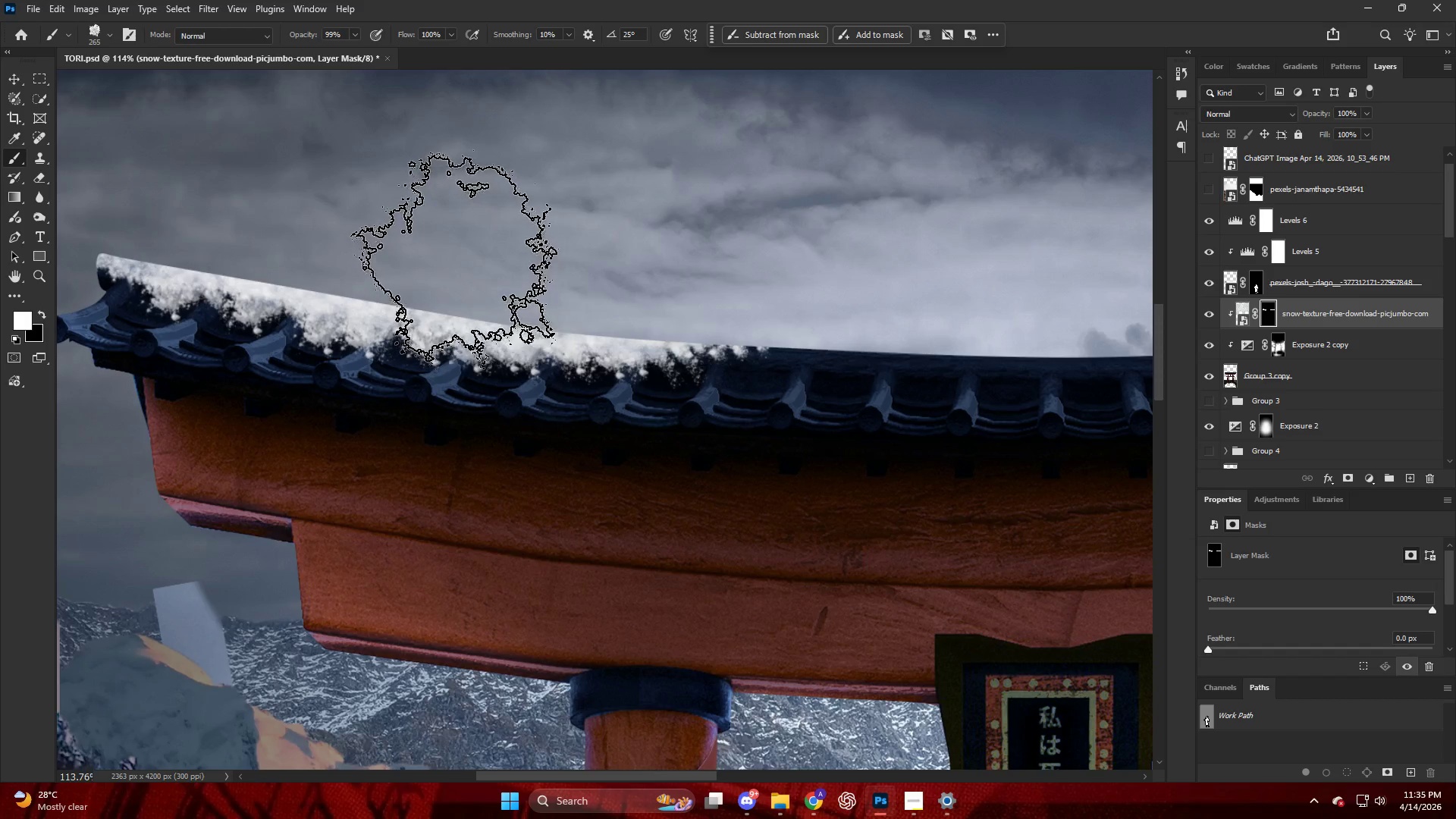 
left_click_drag(start_coordinate=[464, 260], to_coordinate=[530, 266])
 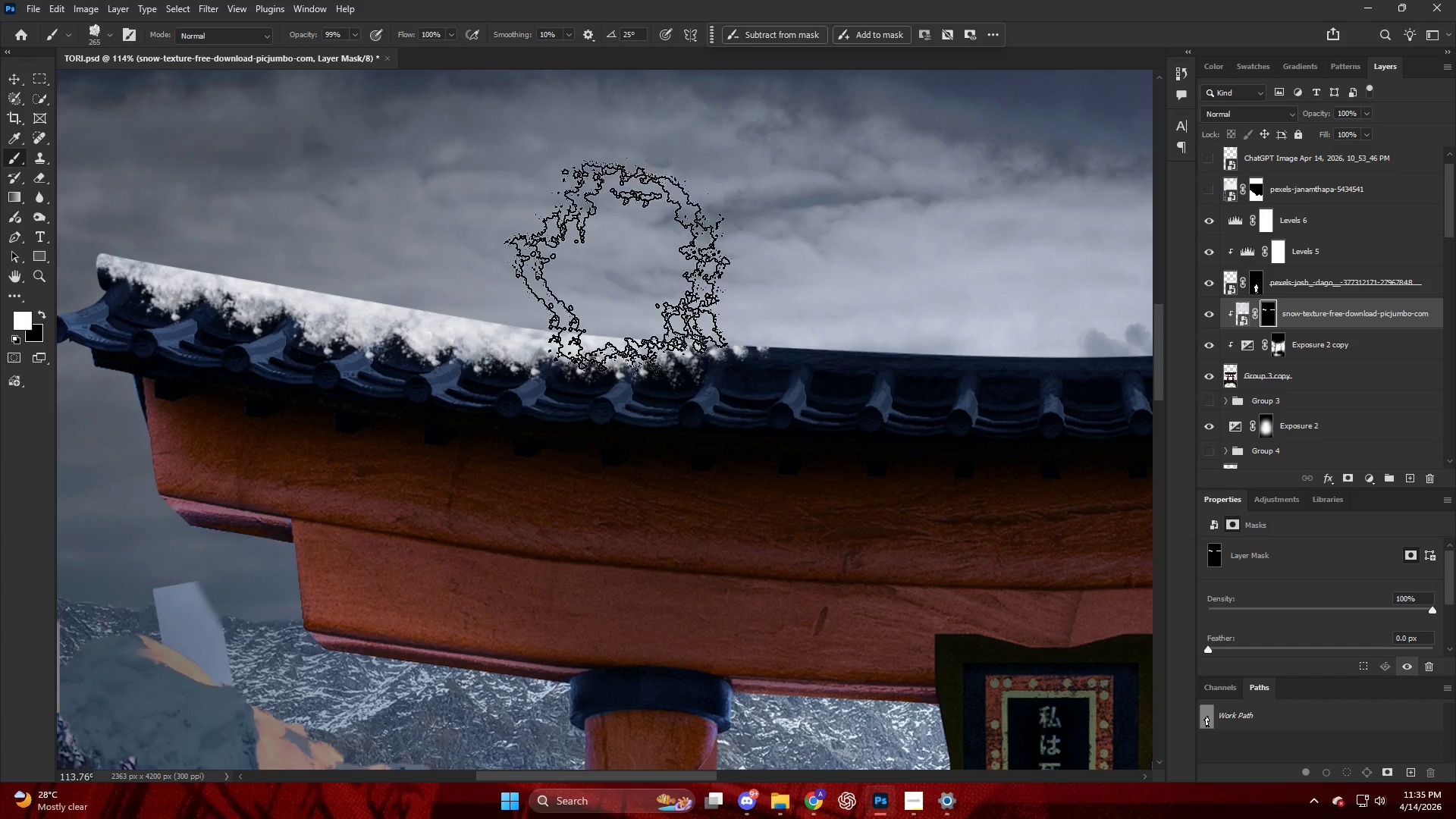 
left_click_drag(start_coordinate=[667, 275], to_coordinate=[734, 283])
 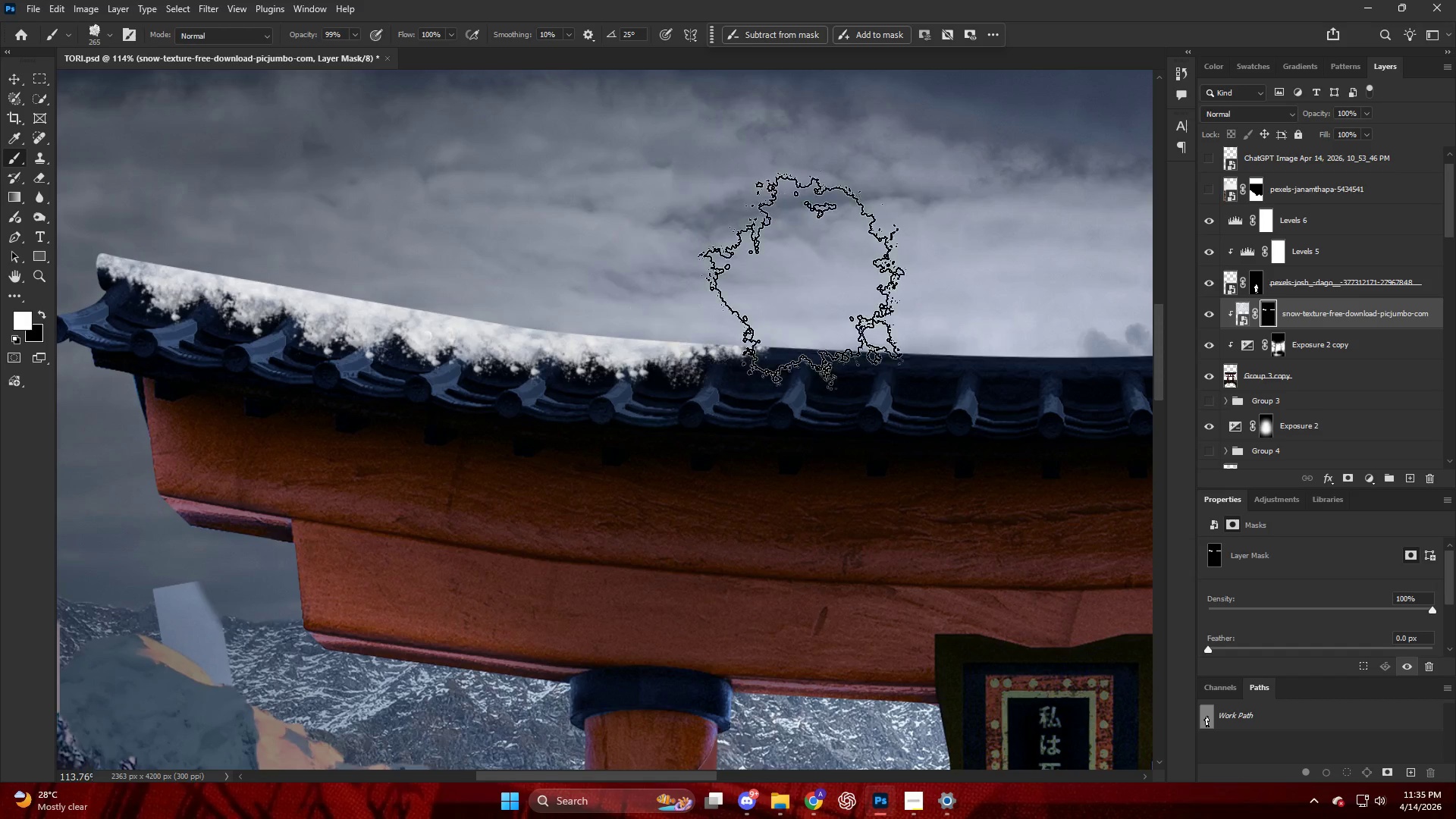 
left_click_drag(start_coordinate=[824, 282], to_coordinate=[846, 286])
 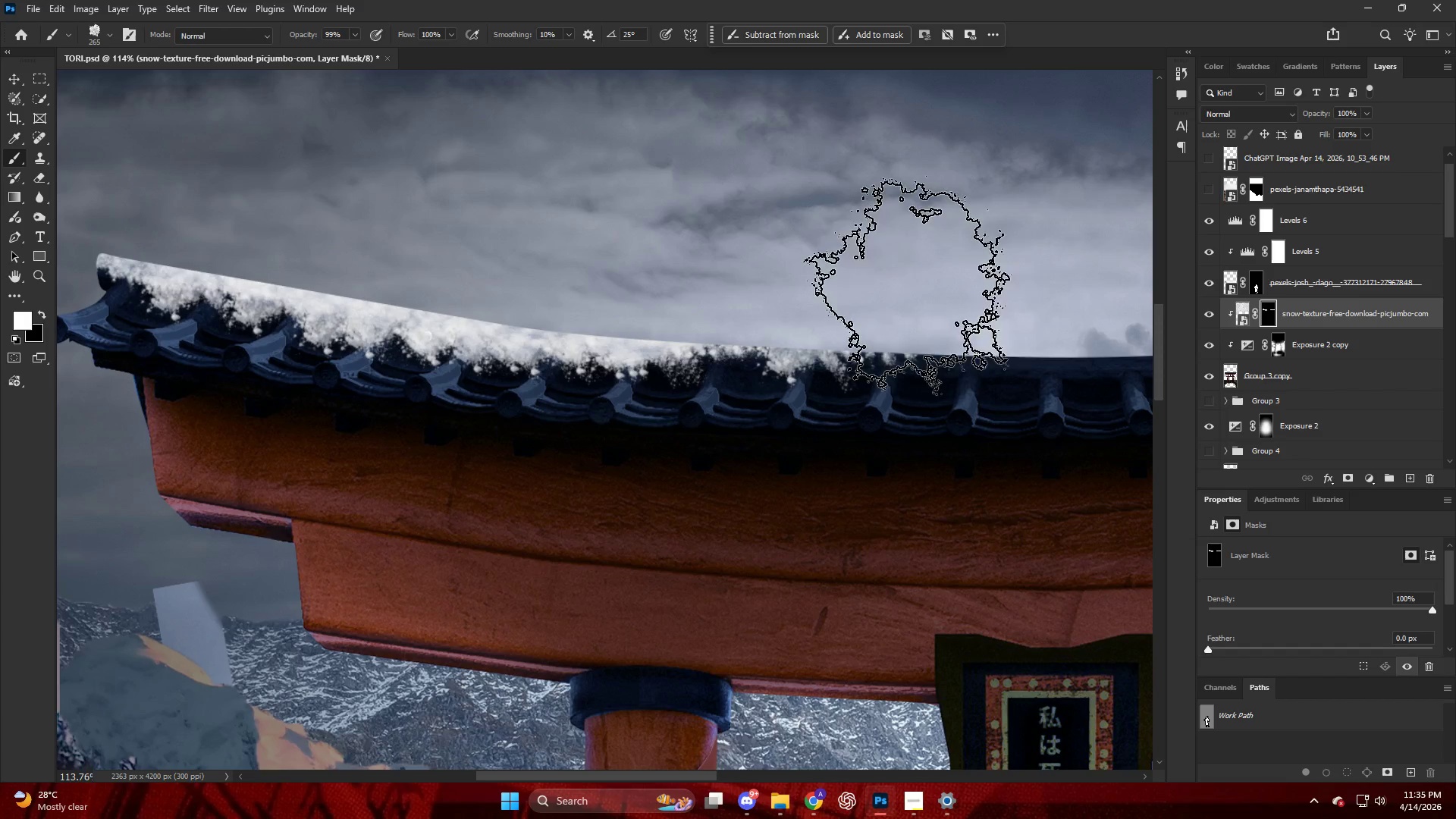 
left_click_drag(start_coordinate=[915, 286], to_coordinate=[988, 284])
 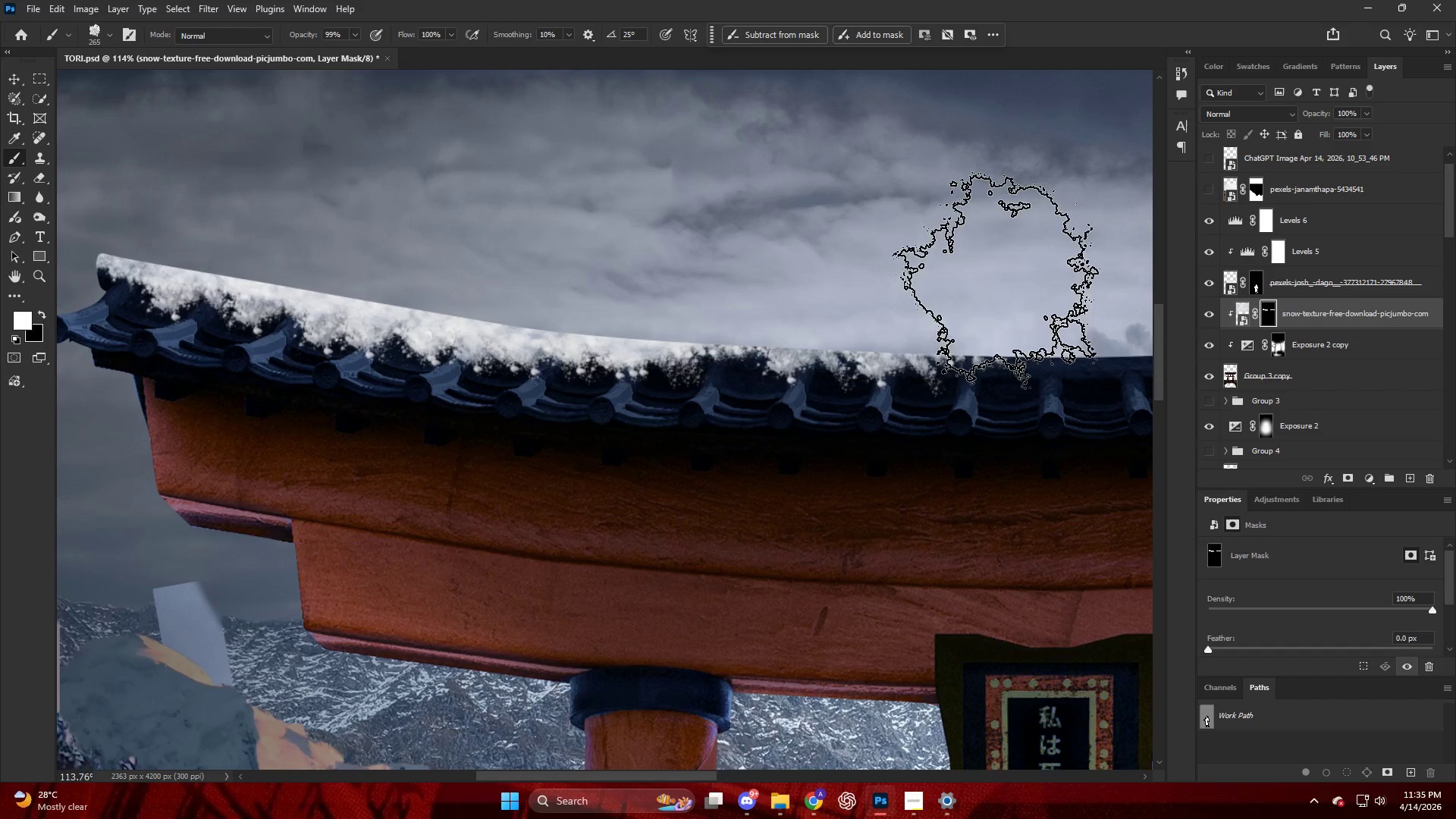 
left_click_drag(start_coordinate=[1008, 280], to_coordinate=[805, 283])
 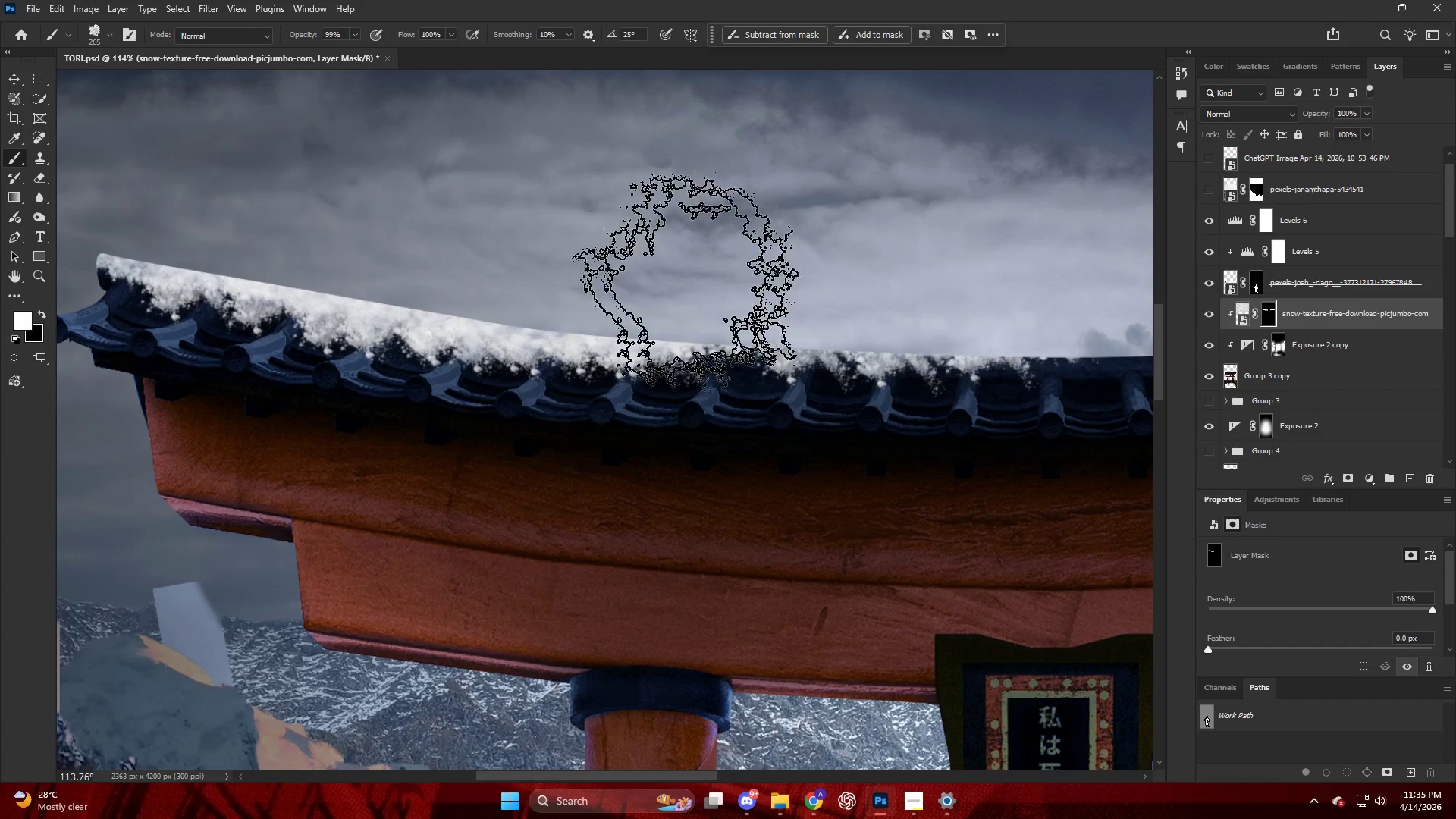 
left_click_drag(start_coordinate=[674, 282], to_coordinate=[640, 282])
 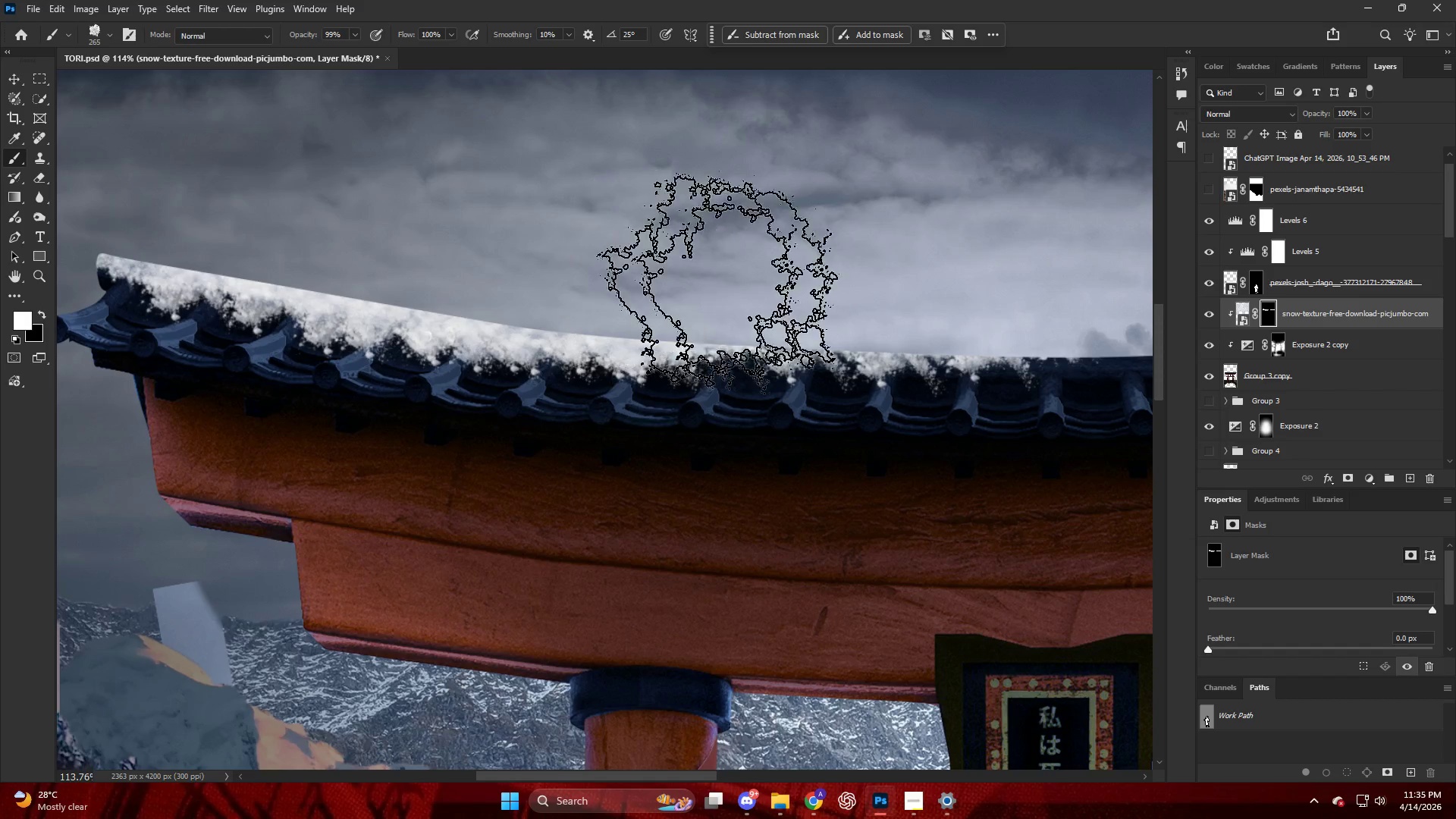 
left_click_drag(start_coordinate=[756, 286], to_coordinate=[925, 297])
 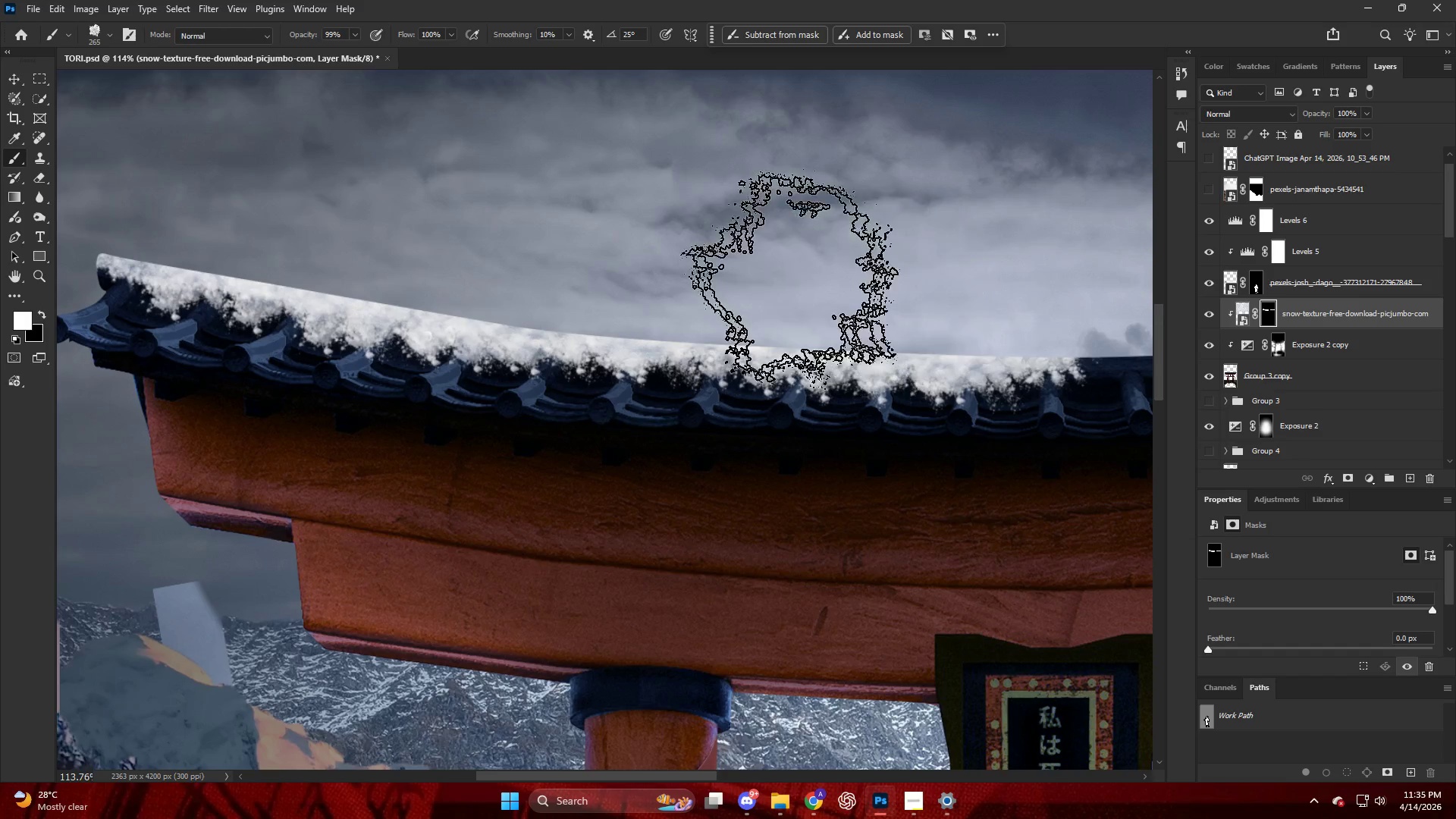 
hold_key(key=ControlLeft, duration=1.02)
 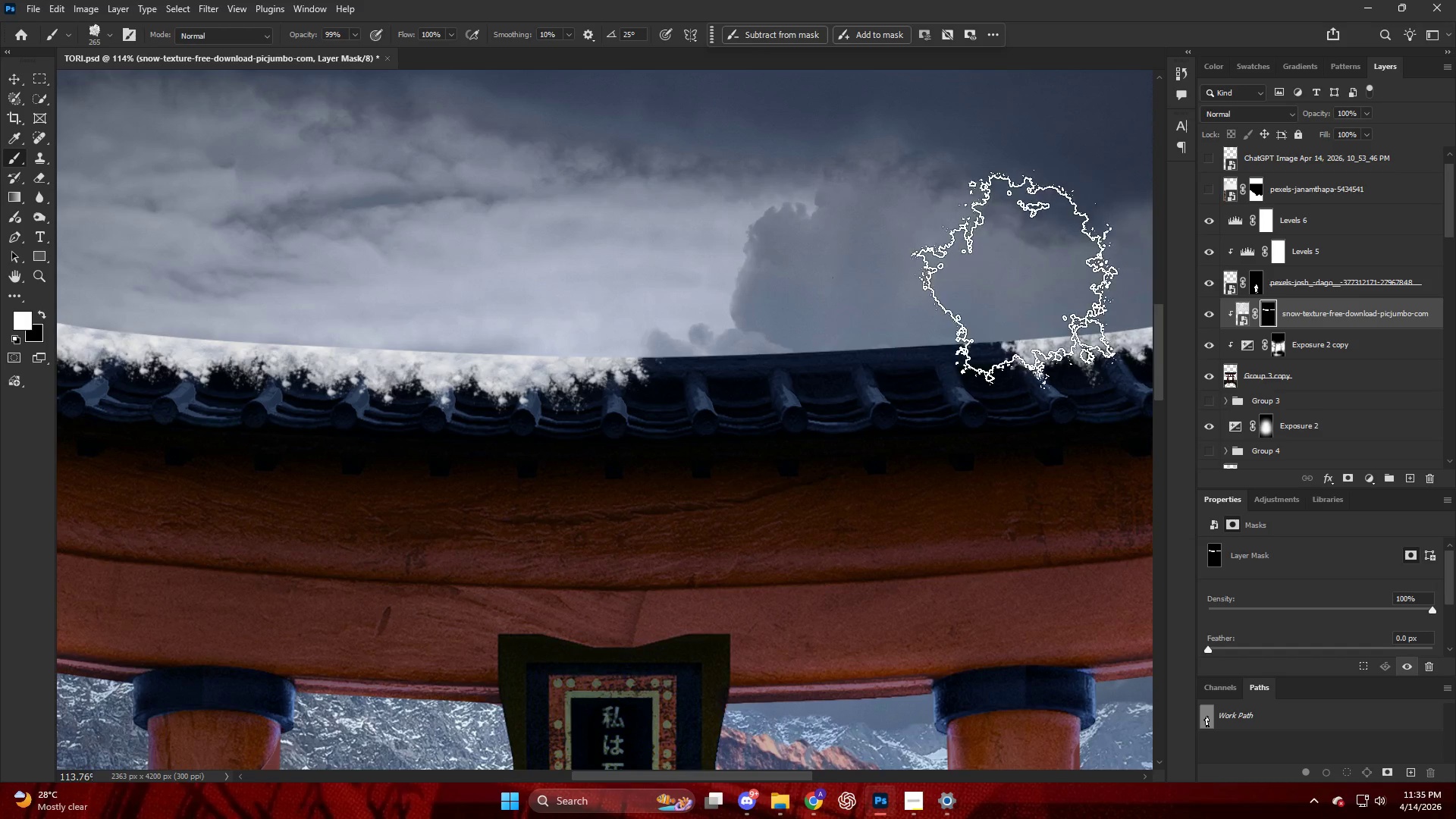 
left_click_drag(start_coordinate=[1072, 277], to_coordinate=[1068, 279])
 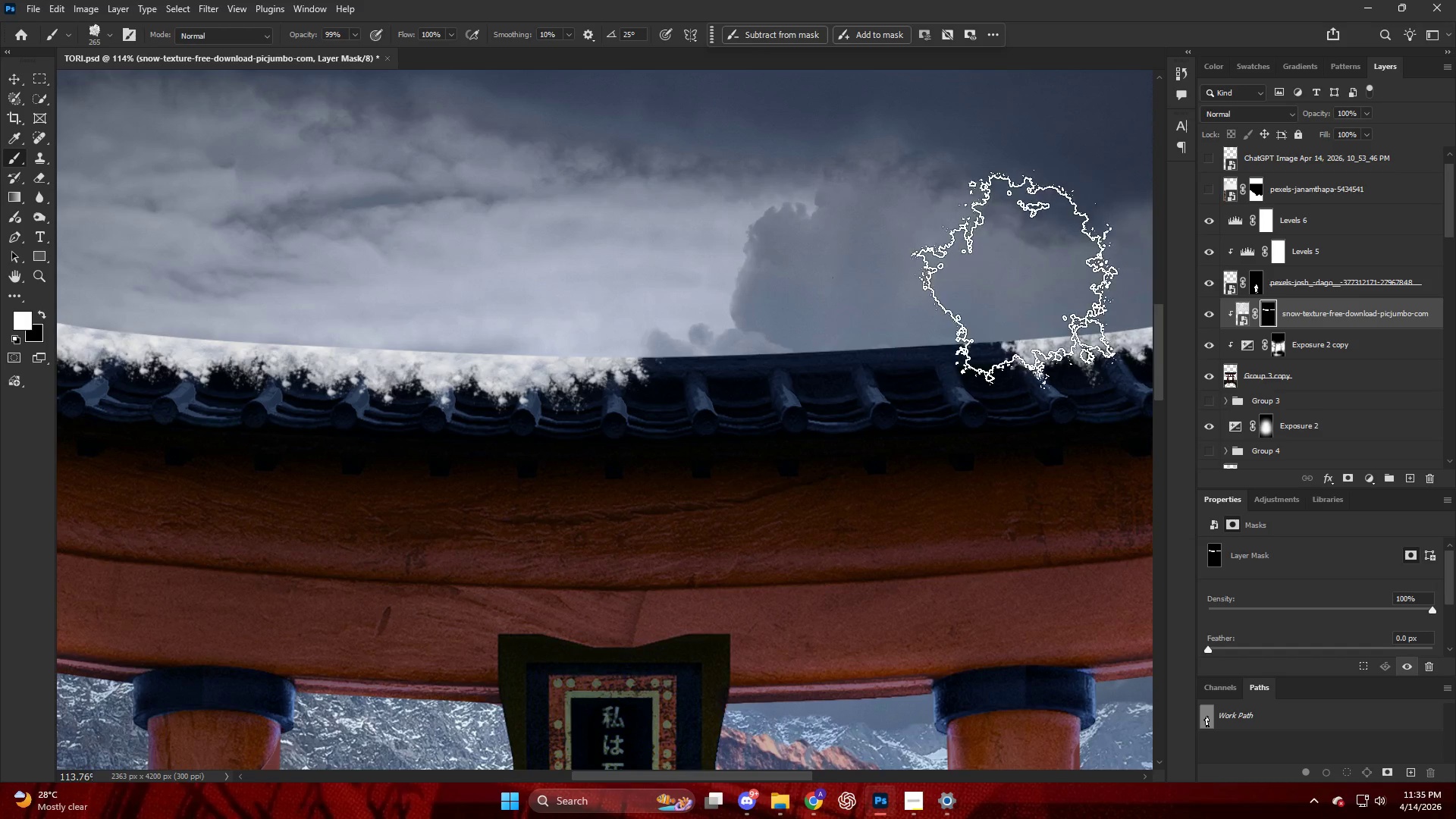 
scroll: coordinate [770, 300], scroll_direction: down, amount: 36.0
 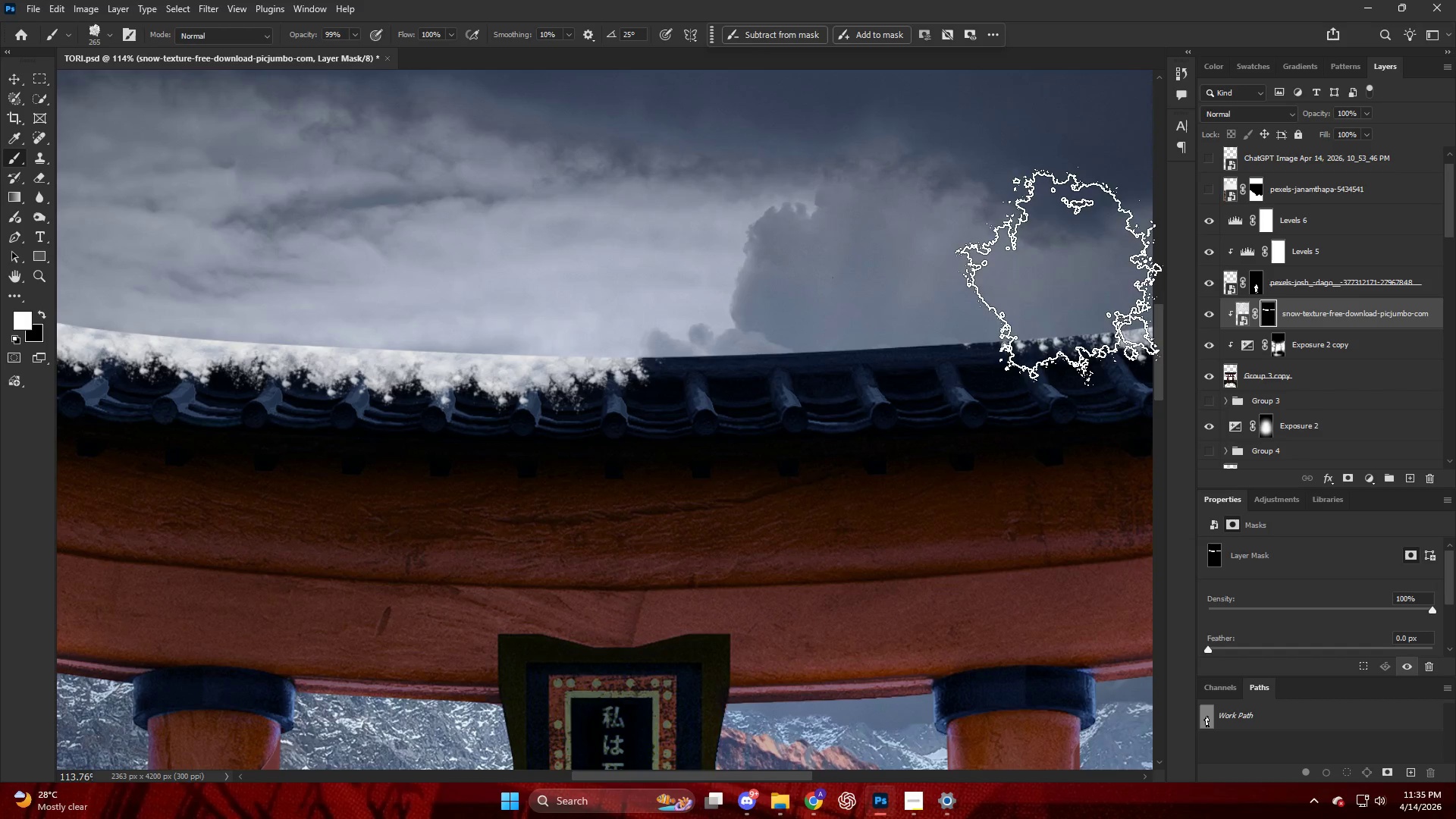 
left_click_drag(start_coordinate=[992, 285], to_coordinate=[915, 292])
 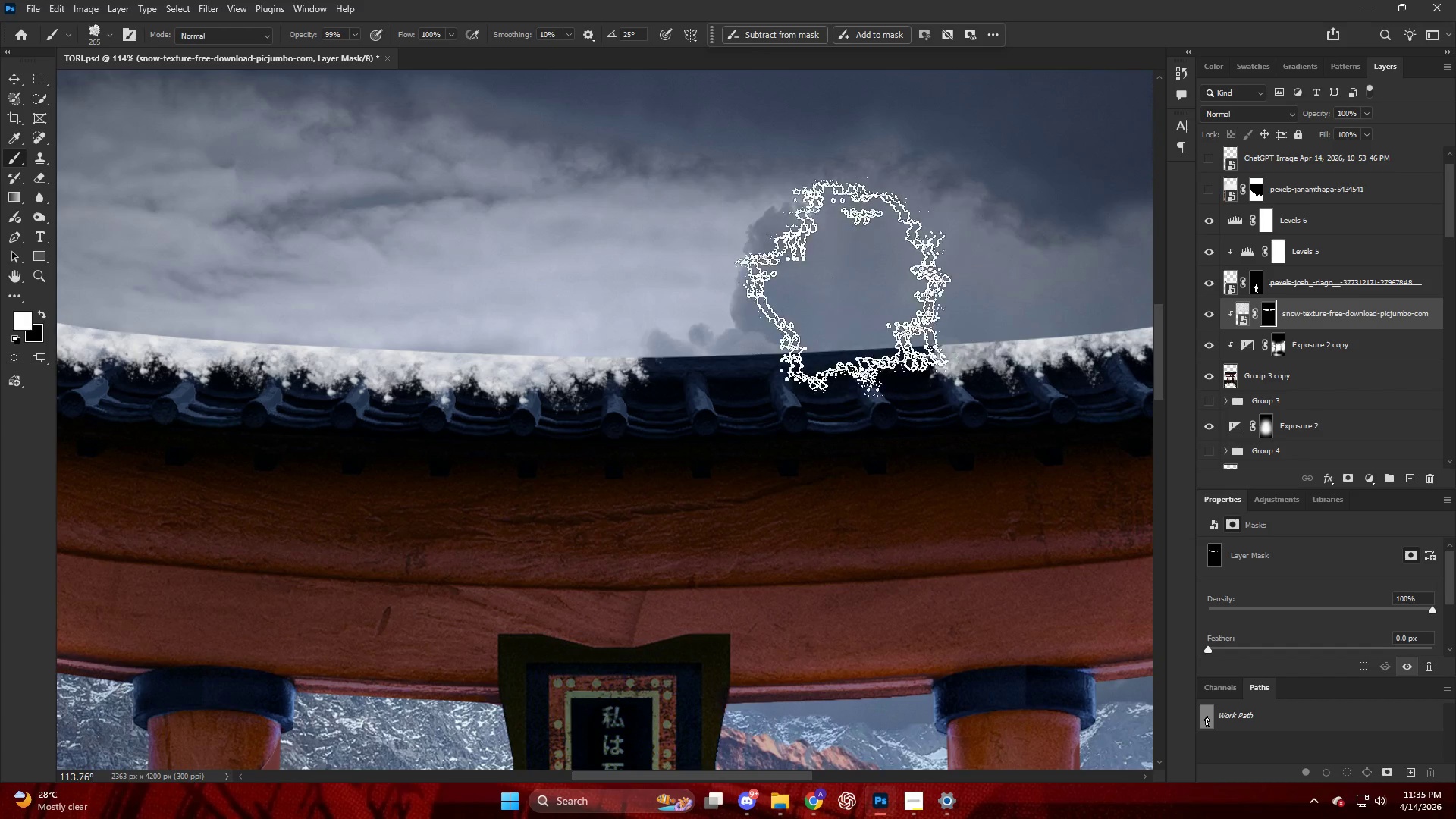 
left_click_drag(start_coordinate=[828, 291], to_coordinate=[777, 293])
 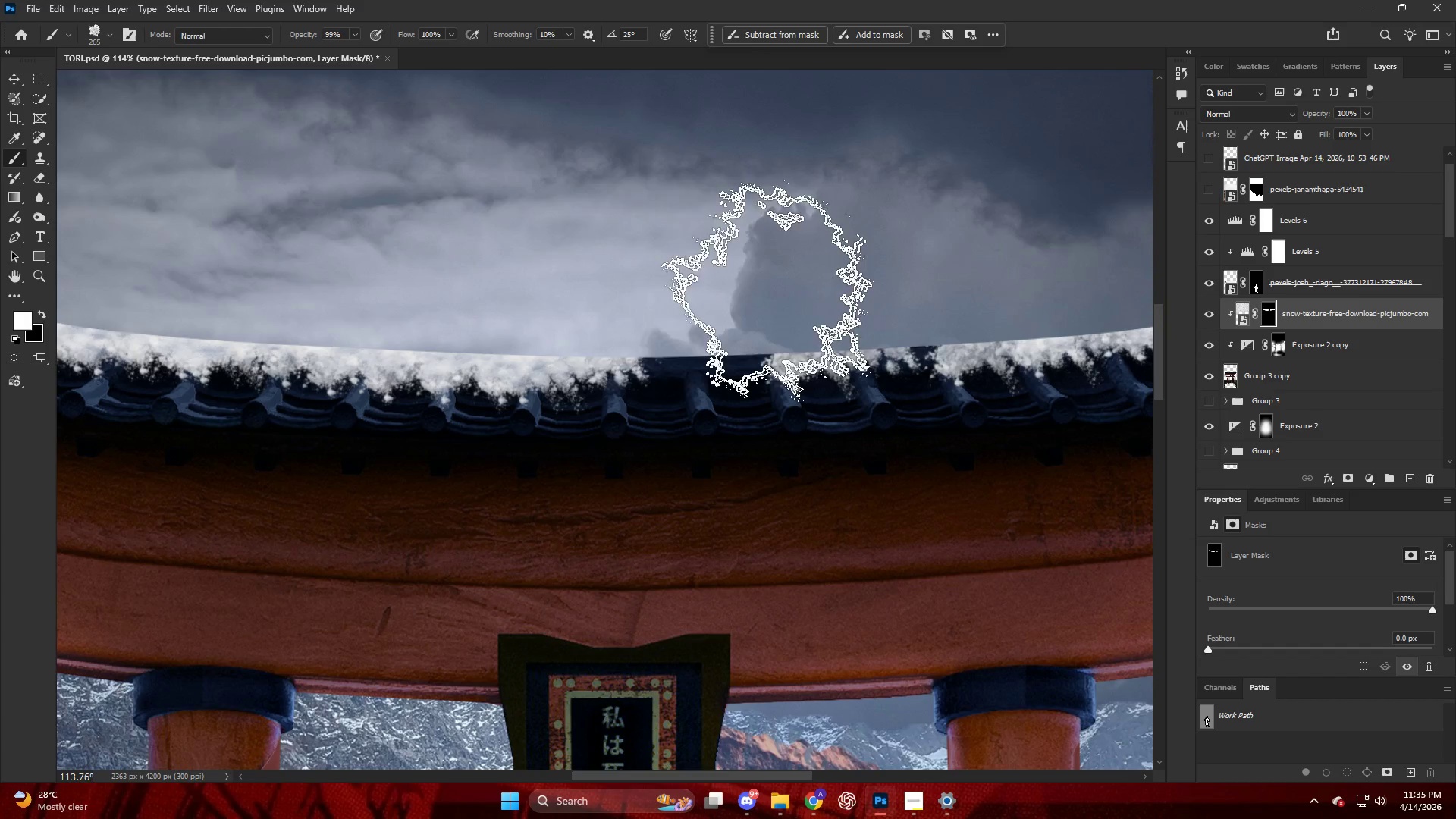 
left_click_drag(start_coordinate=[751, 290], to_coordinate=[662, 284])
 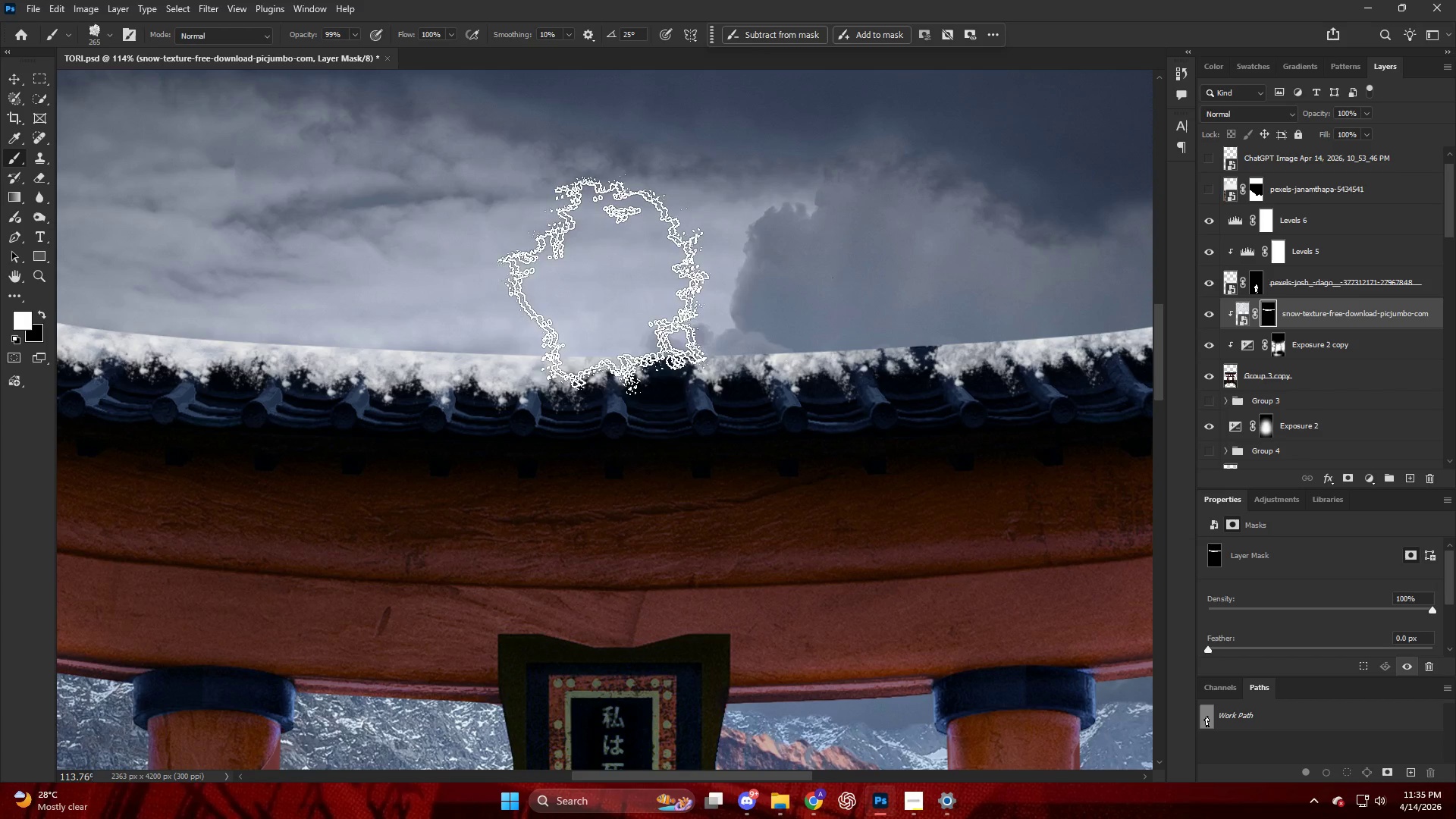 
left_click_drag(start_coordinate=[627, 280], to_coordinate=[582, 286])
 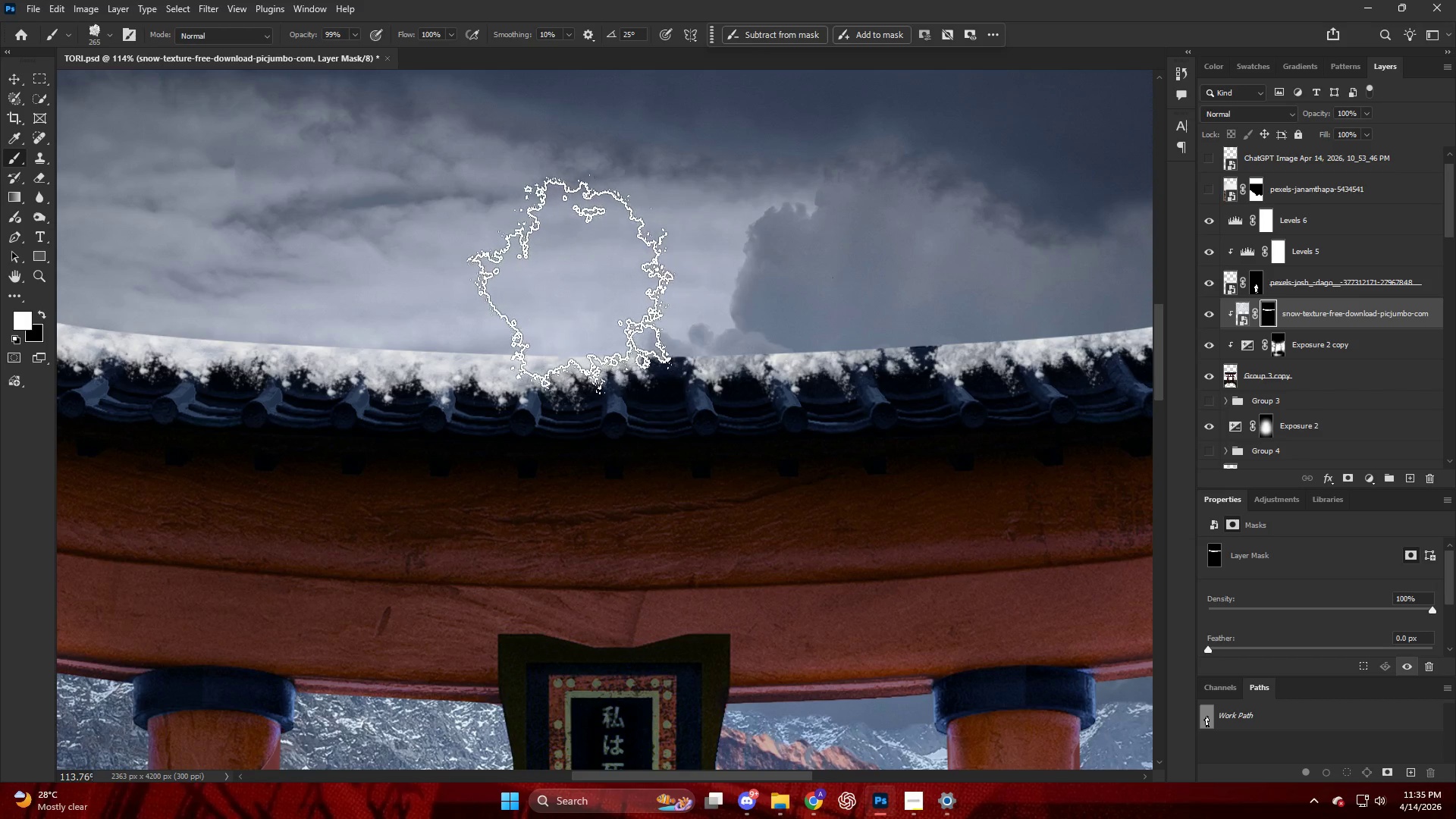 
left_click_drag(start_coordinate=[579, 290], to_coordinate=[620, 305])
 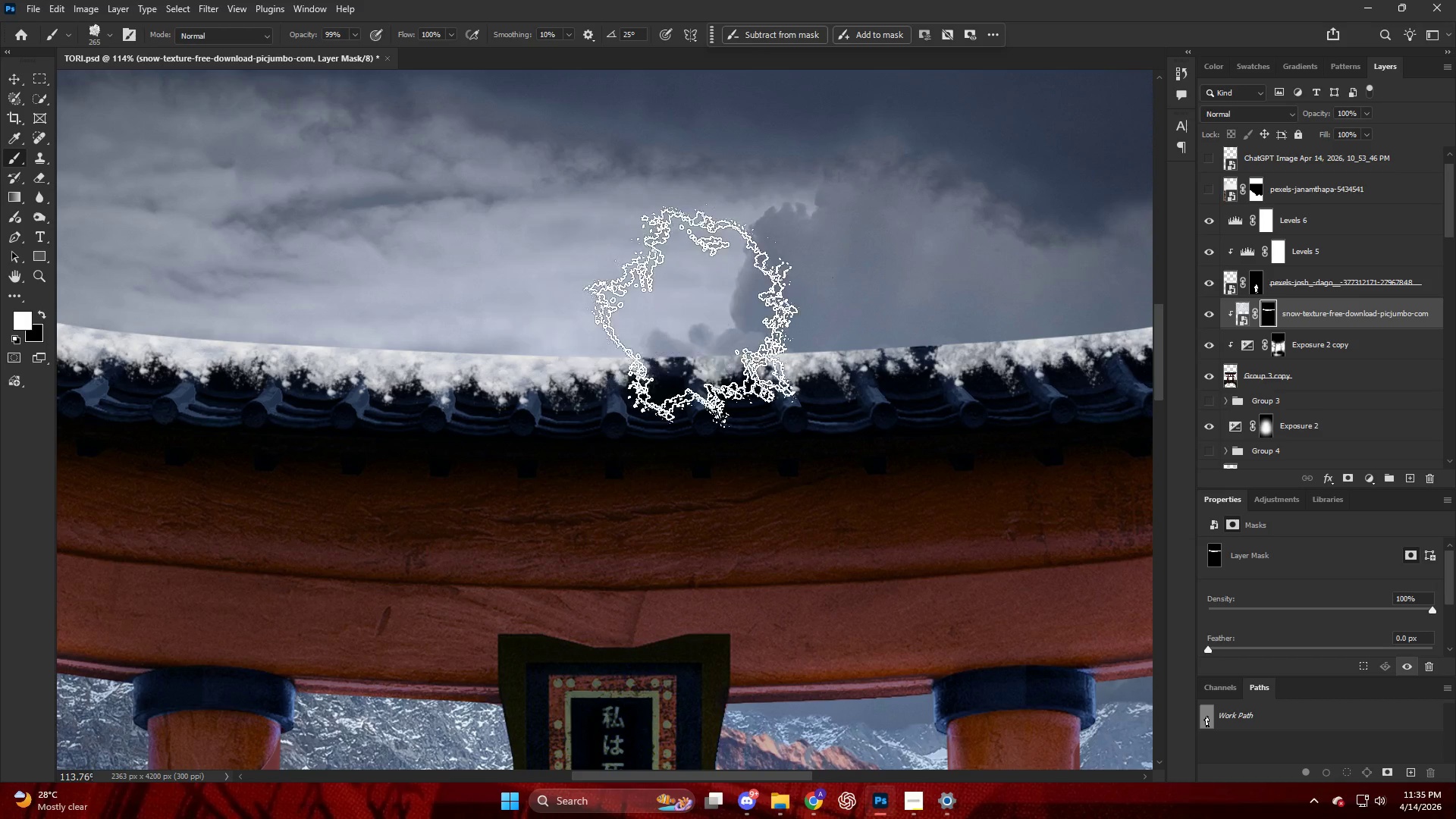 
left_click_drag(start_coordinate=[689, 312], to_coordinate=[714, 320])
 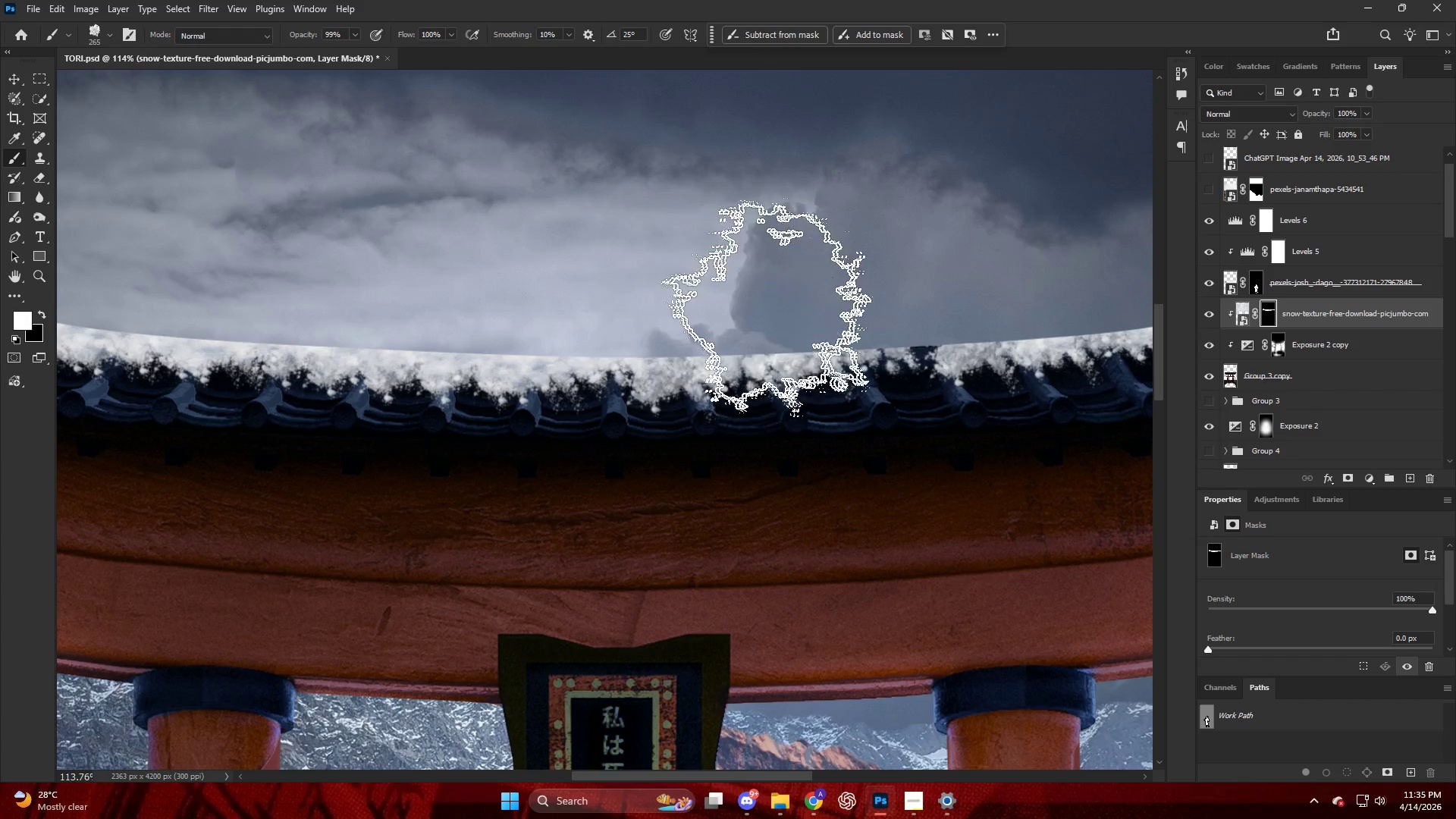 
left_click_drag(start_coordinate=[772, 308], to_coordinate=[811, 305])
 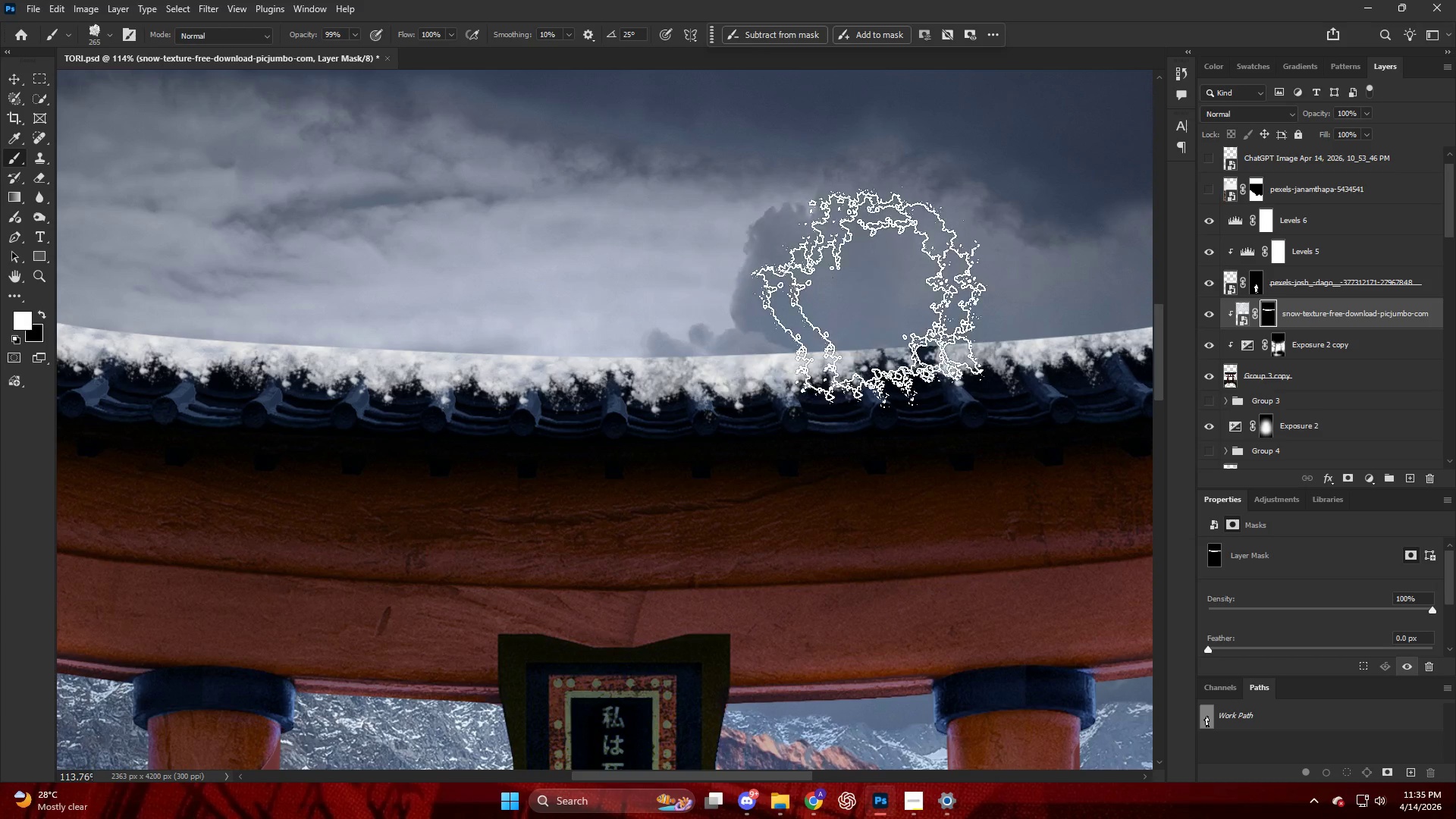 
left_click_drag(start_coordinate=[951, 297], to_coordinate=[977, 293])
 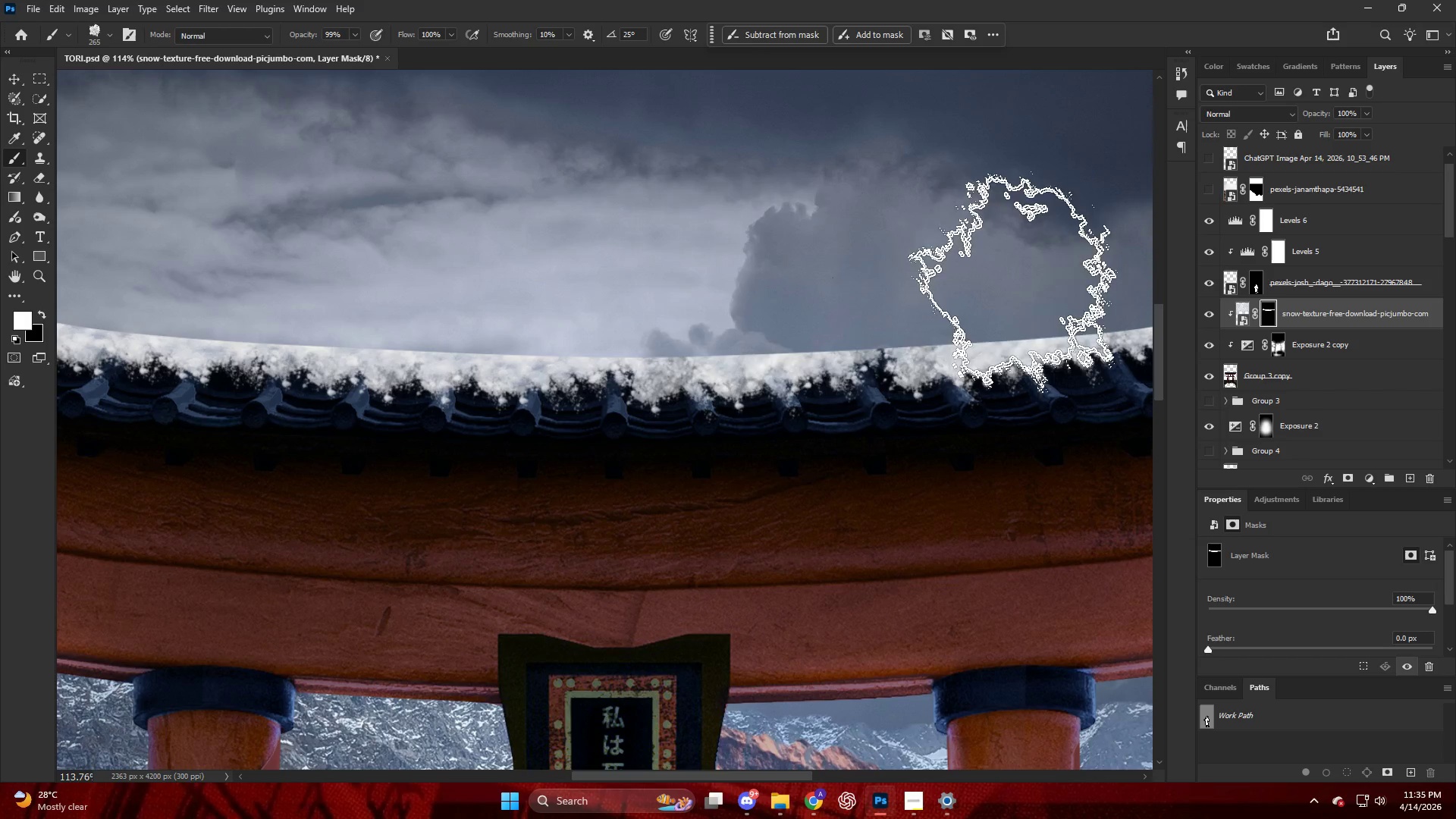 
left_click_drag(start_coordinate=[971, 281], to_coordinate=[793, 285])
 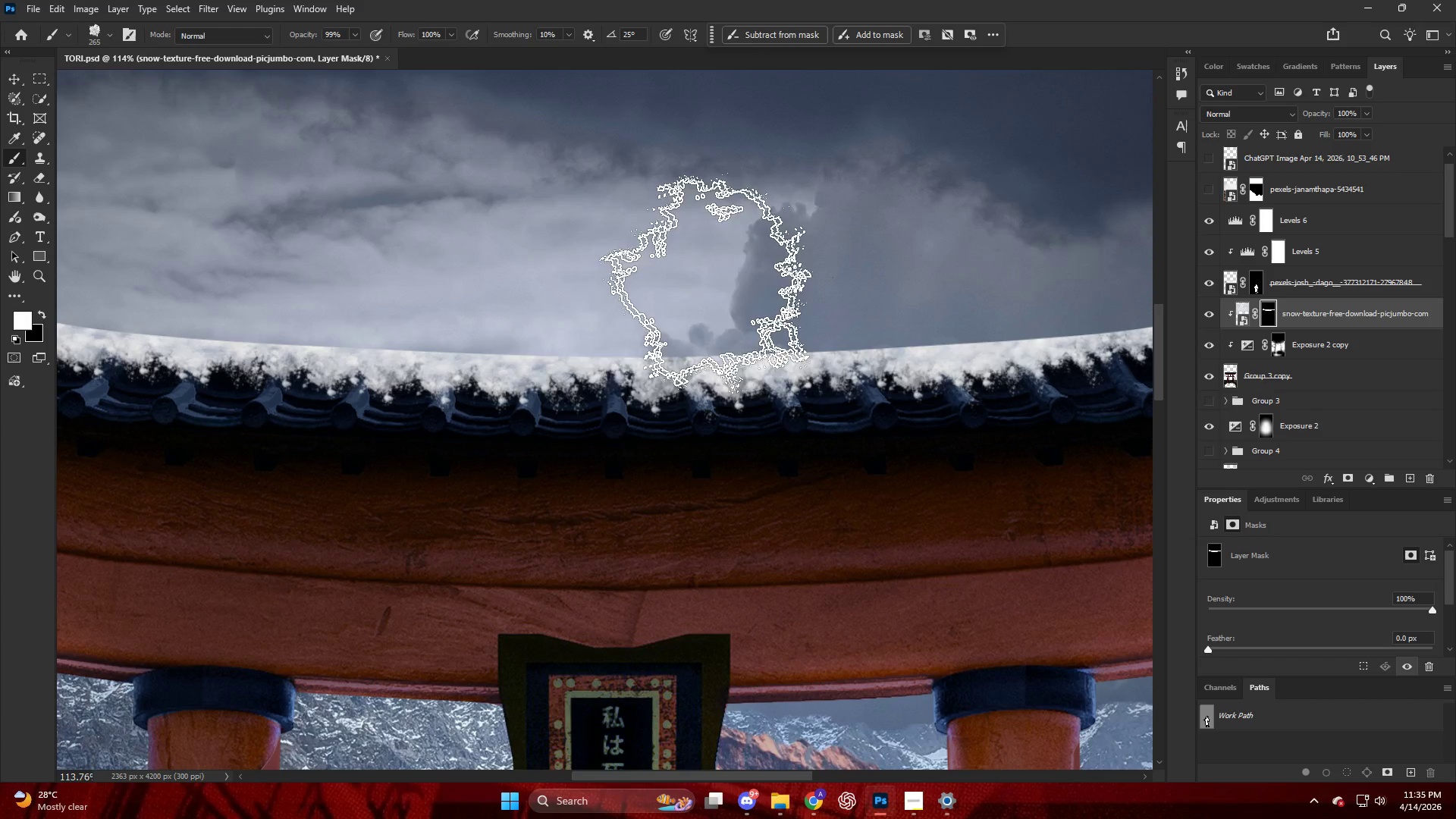 
left_click_drag(start_coordinate=[711, 284], to_coordinate=[664, 287])
 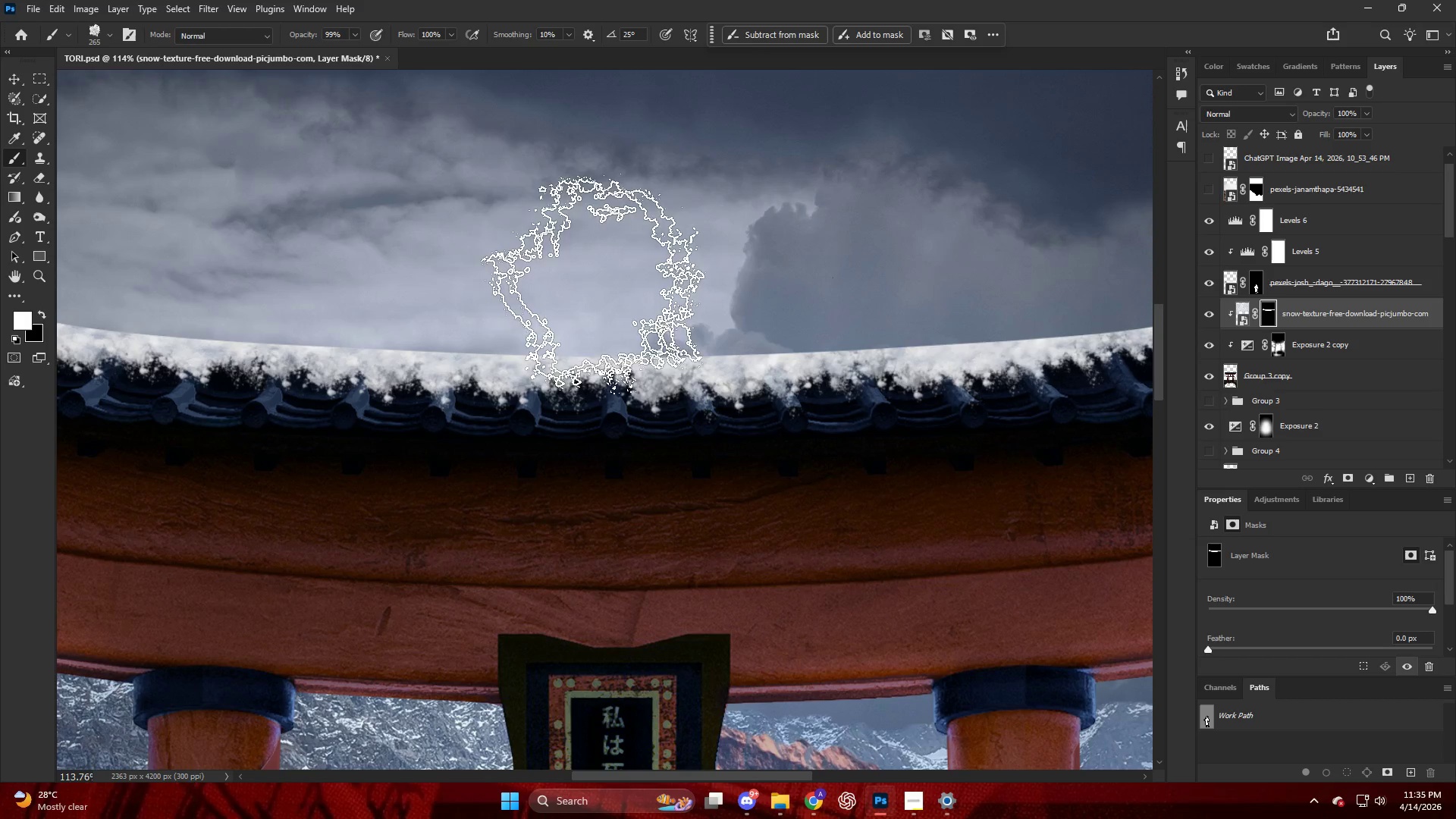 
left_click_drag(start_coordinate=[609, 284], to_coordinate=[563, 283])
 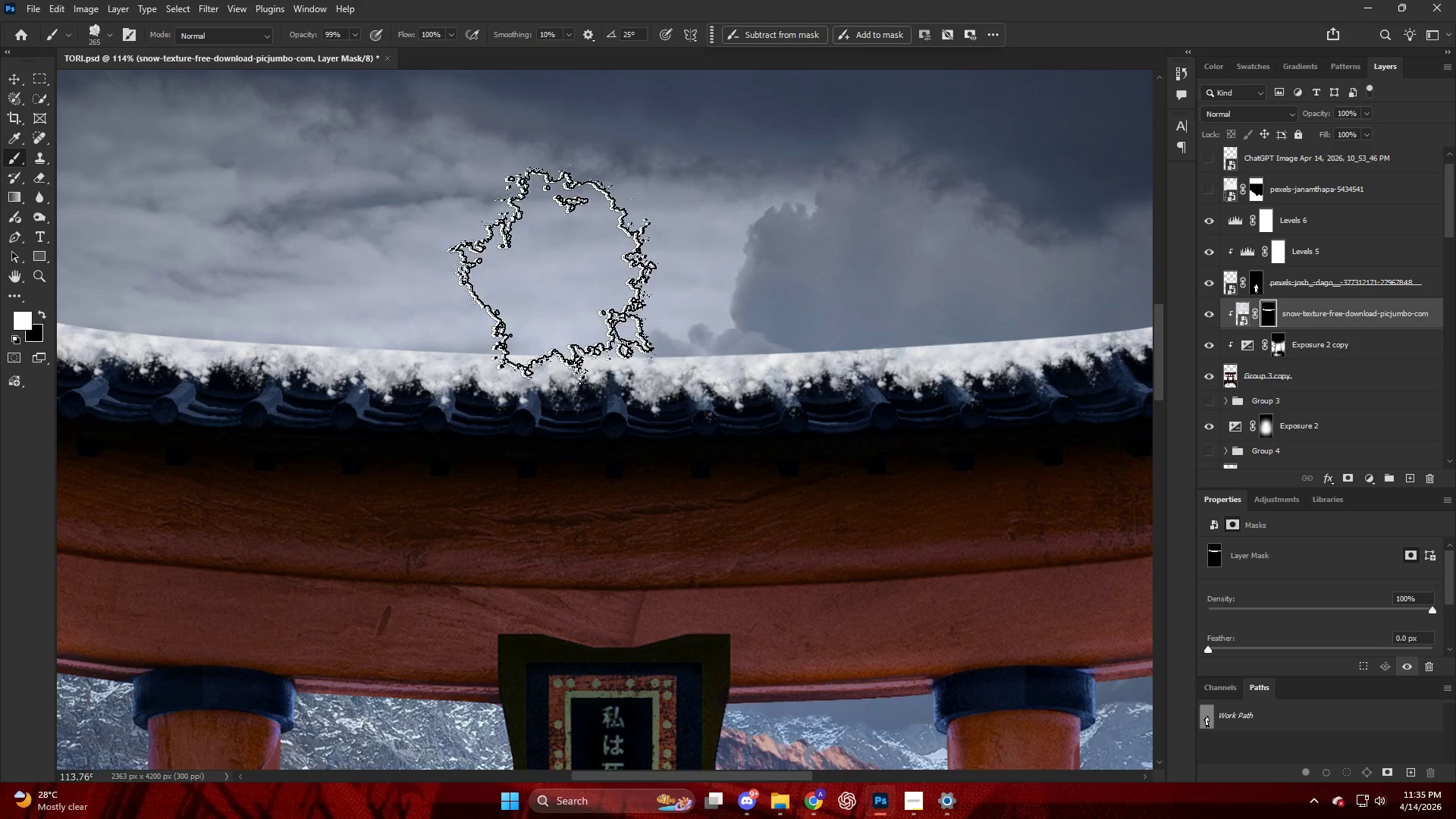 
hold_key(key=AltLeft, duration=0.45)
scroll: coordinate [632, 271], scroll_direction: down, amount: 13.0
 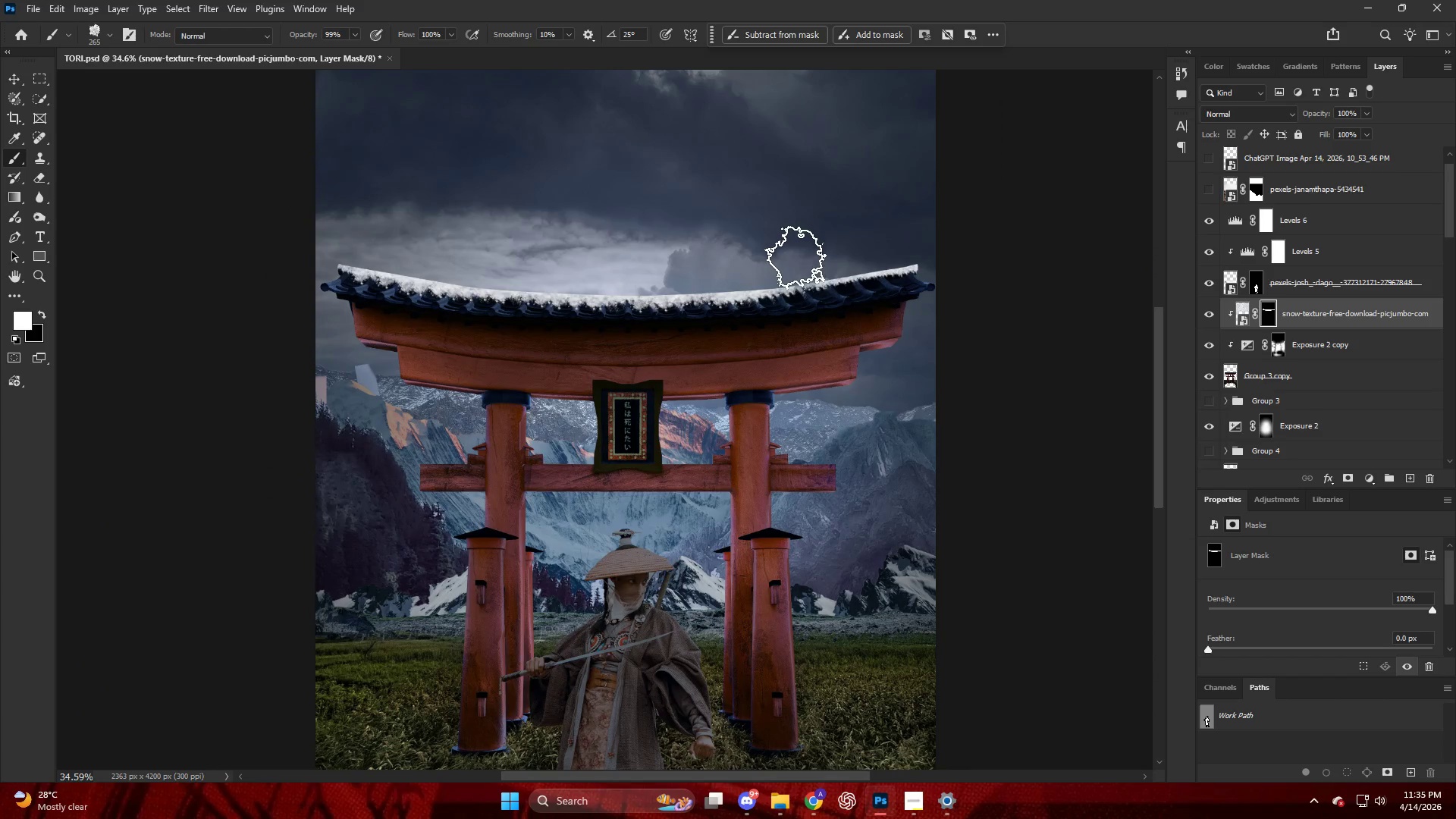 
left_click_drag(start_coordinate=[767, 268], to_coordinate=[755, 275])
 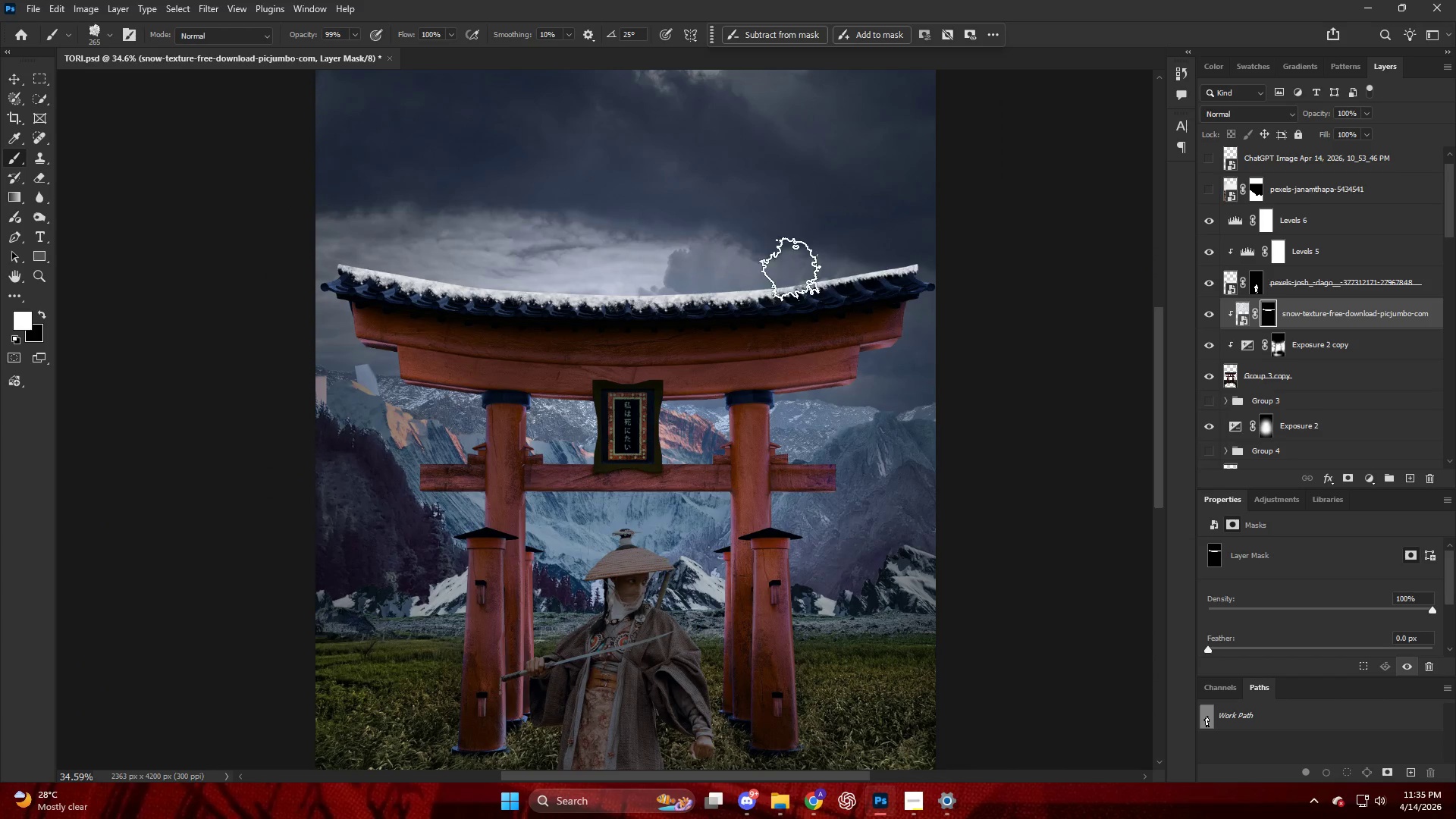 
left_click_drag(start_coordinate=[798, 269], to_coordinate=[806, 268])
 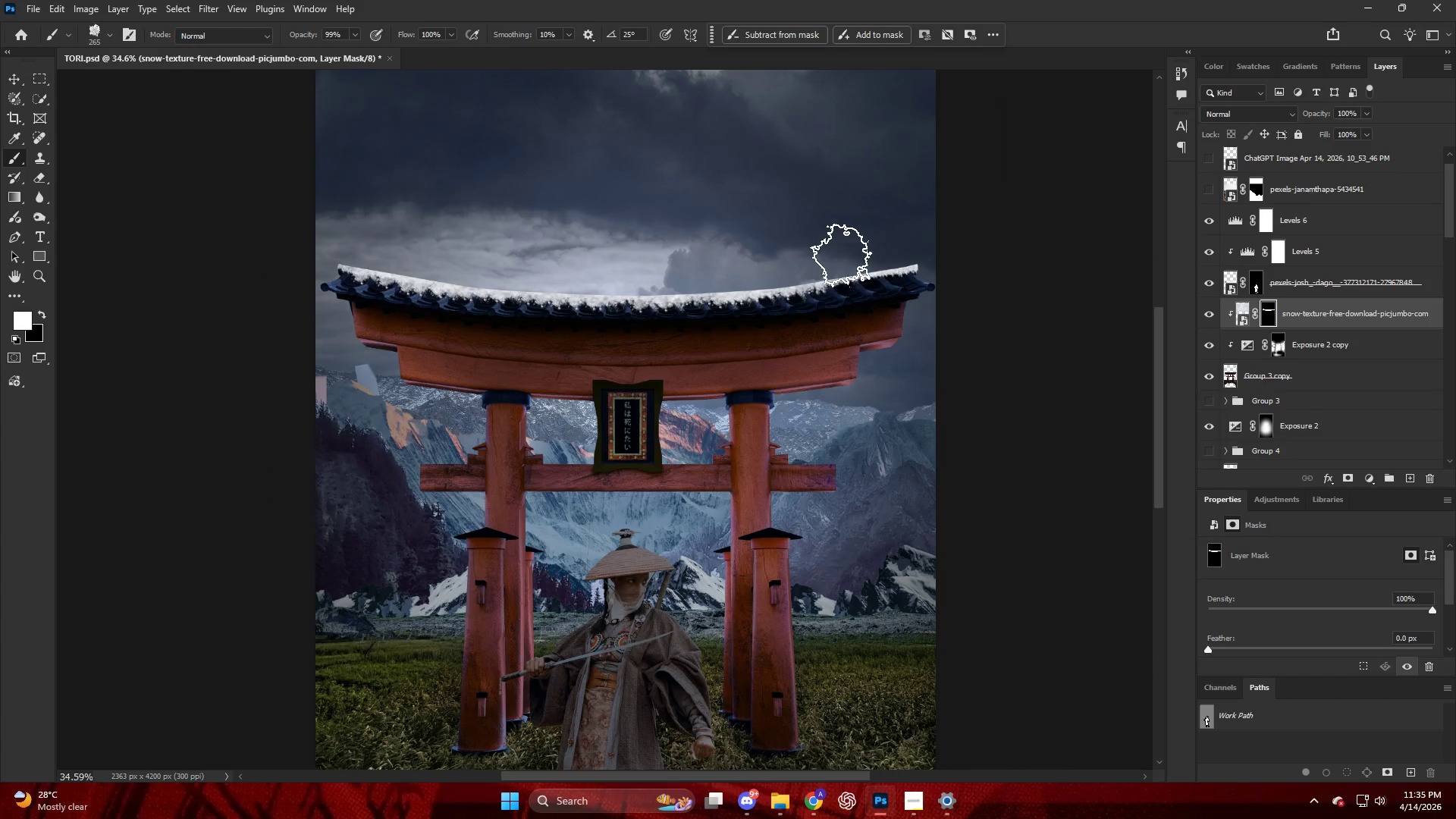 
left_click_drag(start_coordinate=[843, 256], to_coordinate=[859, 250])
 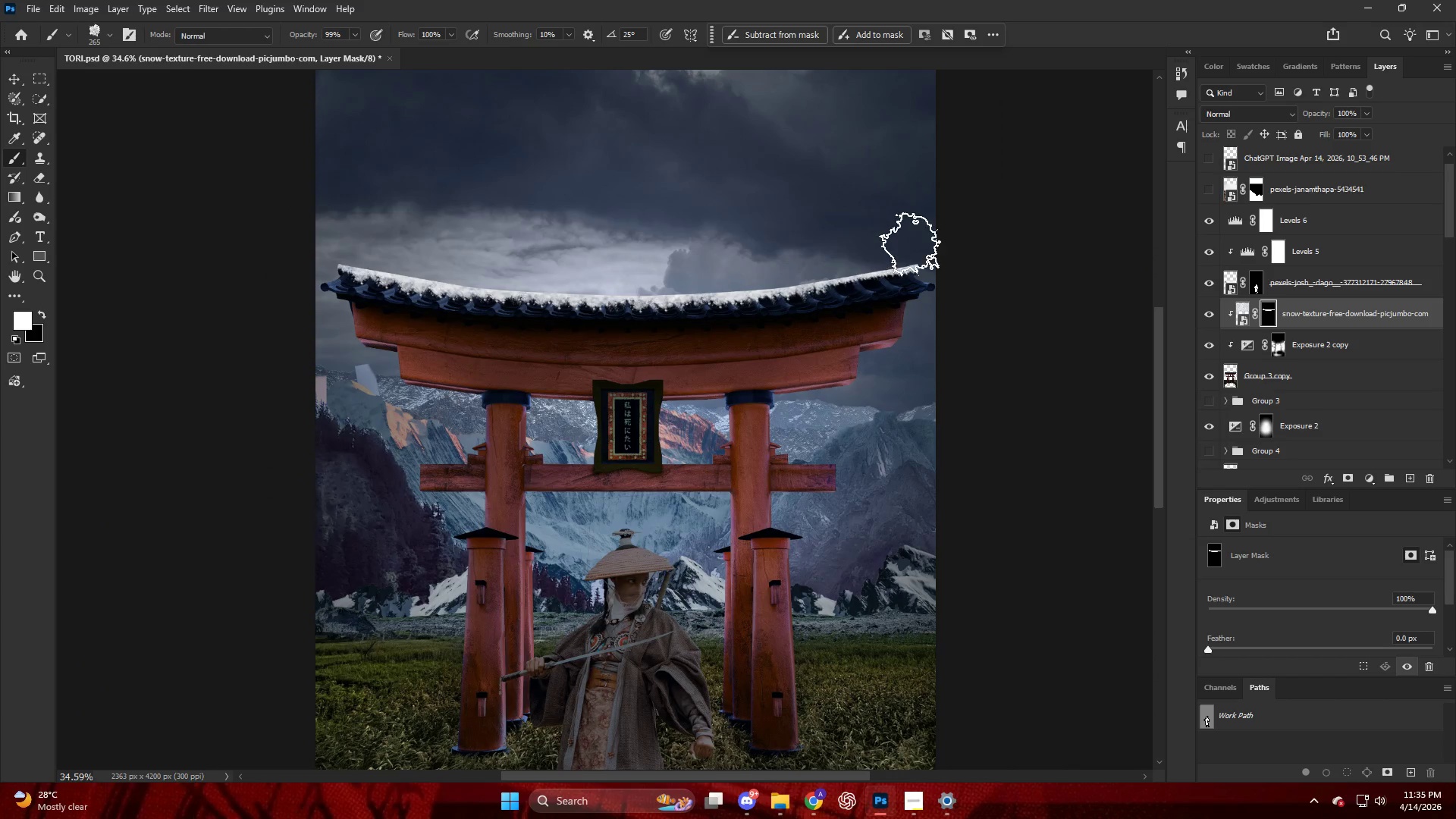 
left_click_drag(start_coordinate=[912, 244], to_coordinate=[918, 244])
 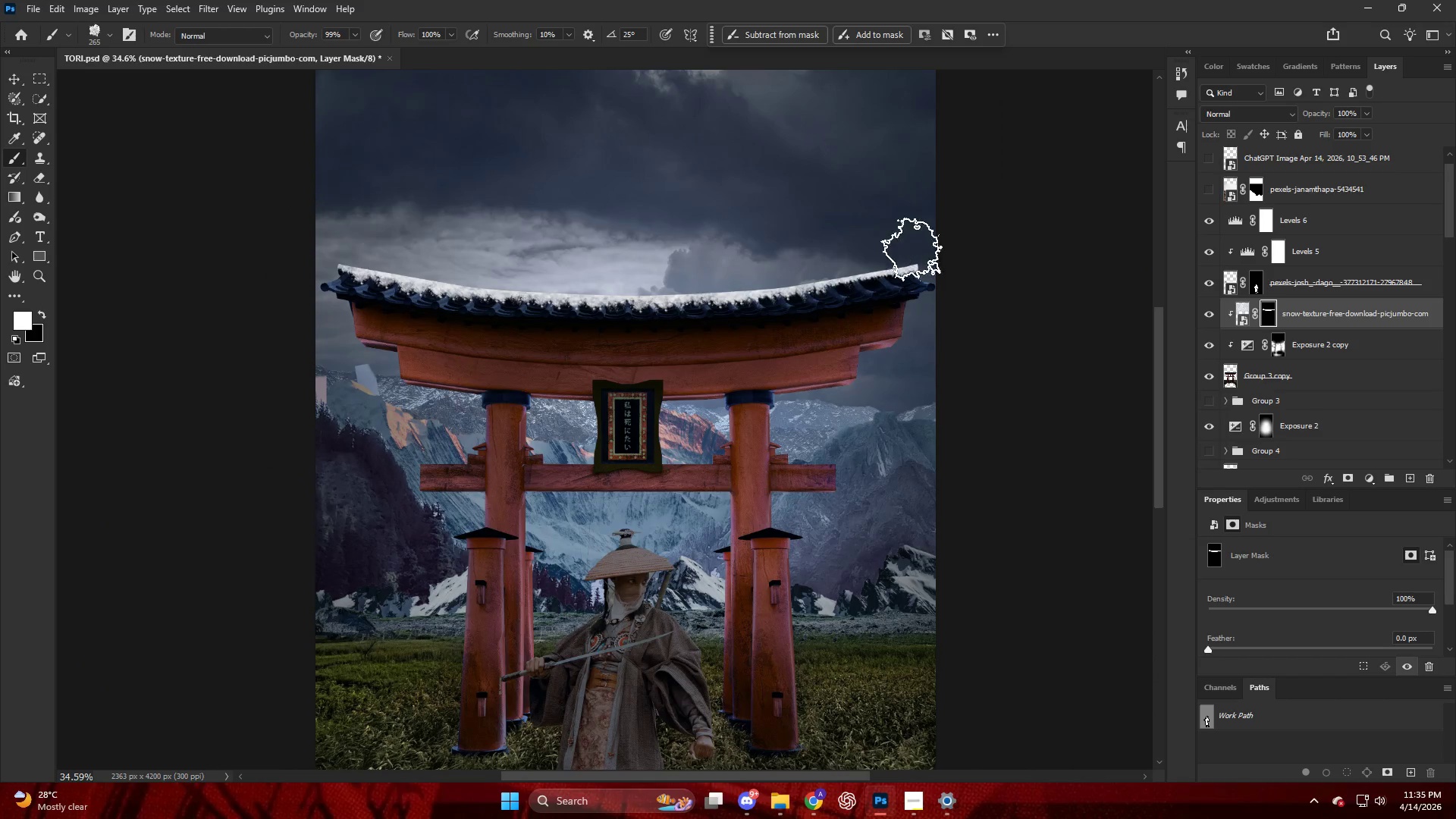 
hold_key(key=AltLeft, duration=0.41)
 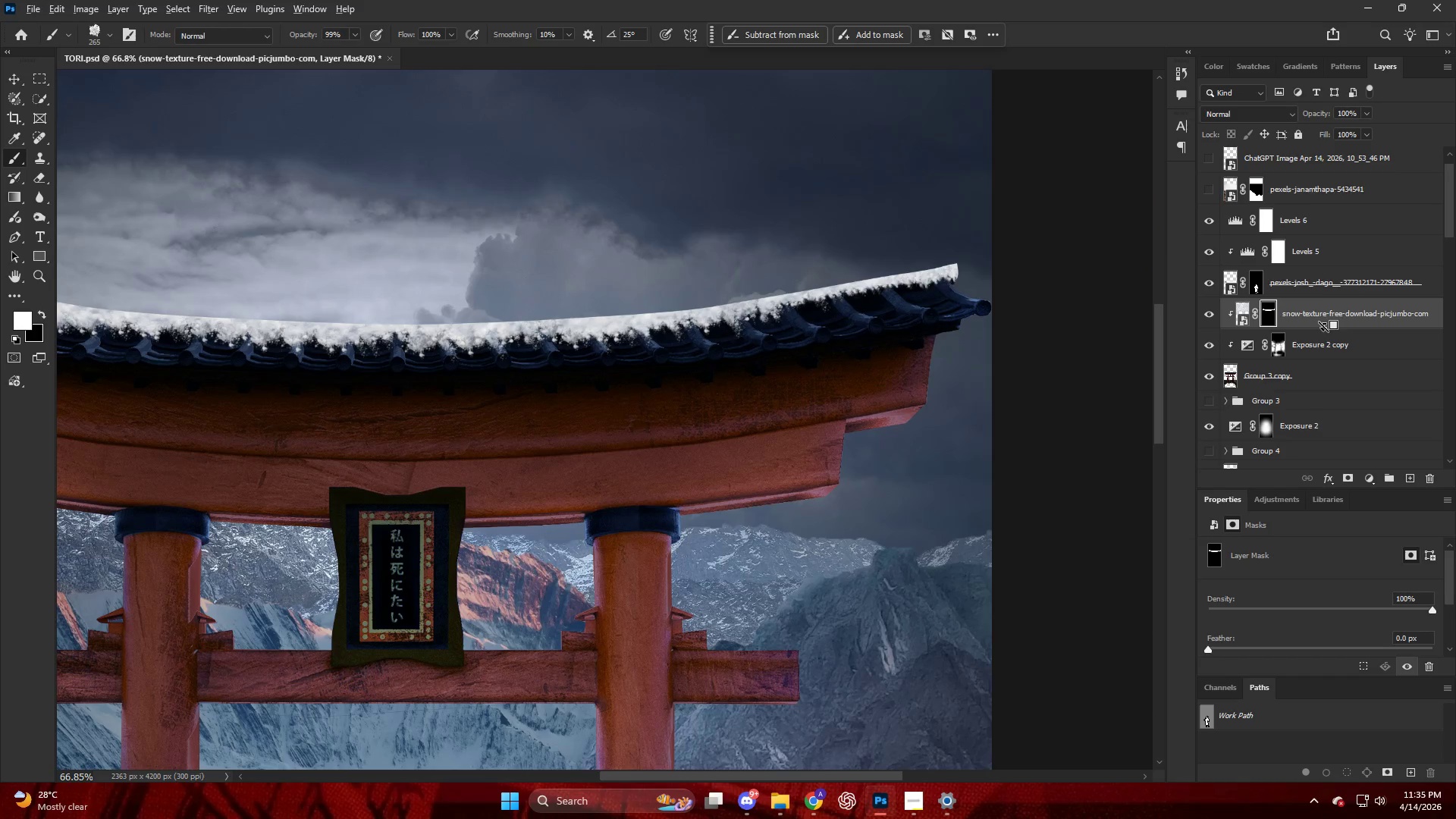 
hold_key(key=AltLeft, duration=0.75)
 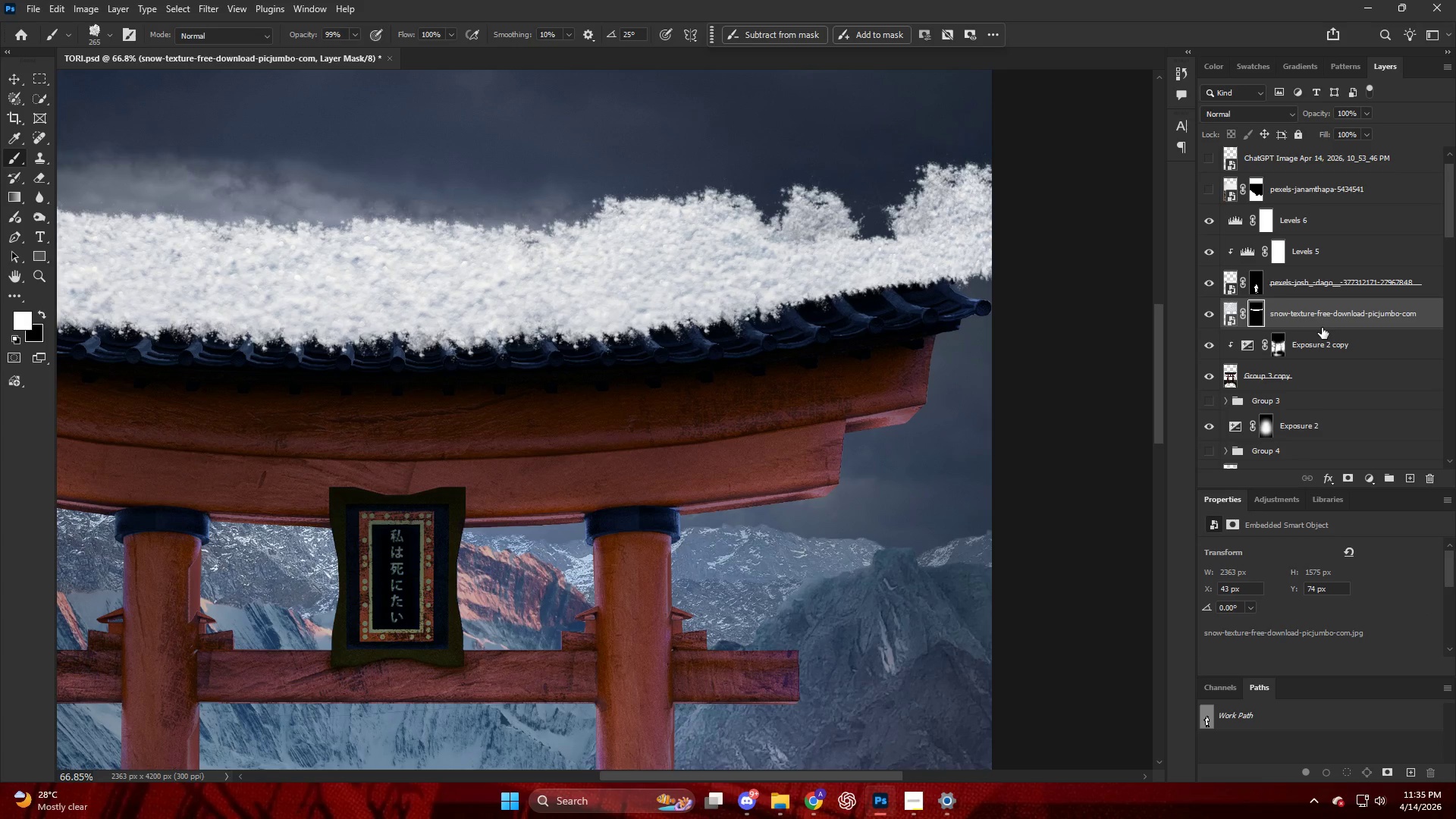 
scroll: coordinate [915, 263], scroll_direction: up, amount: 7.0
 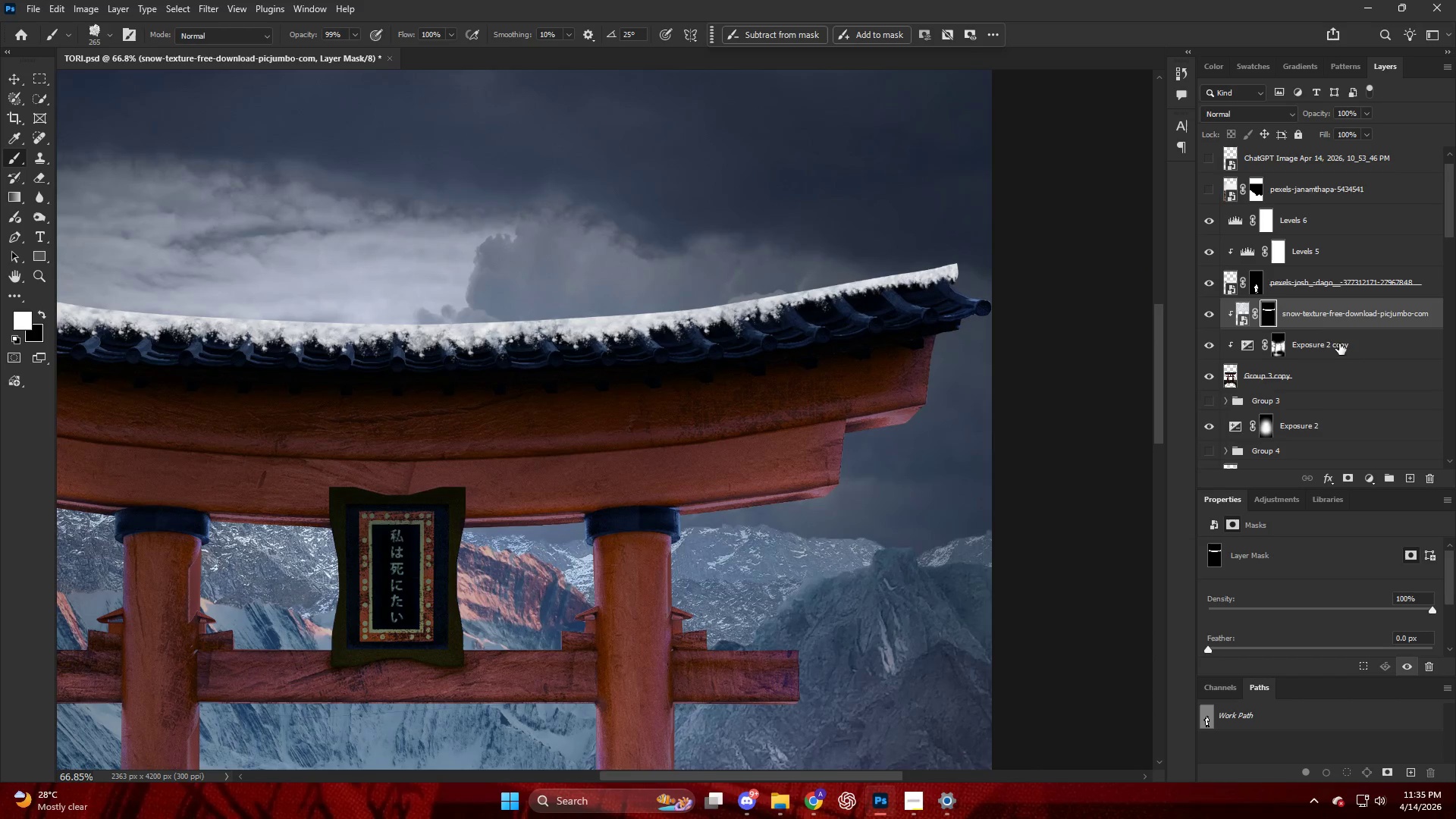 
left_click([1323, 329])
 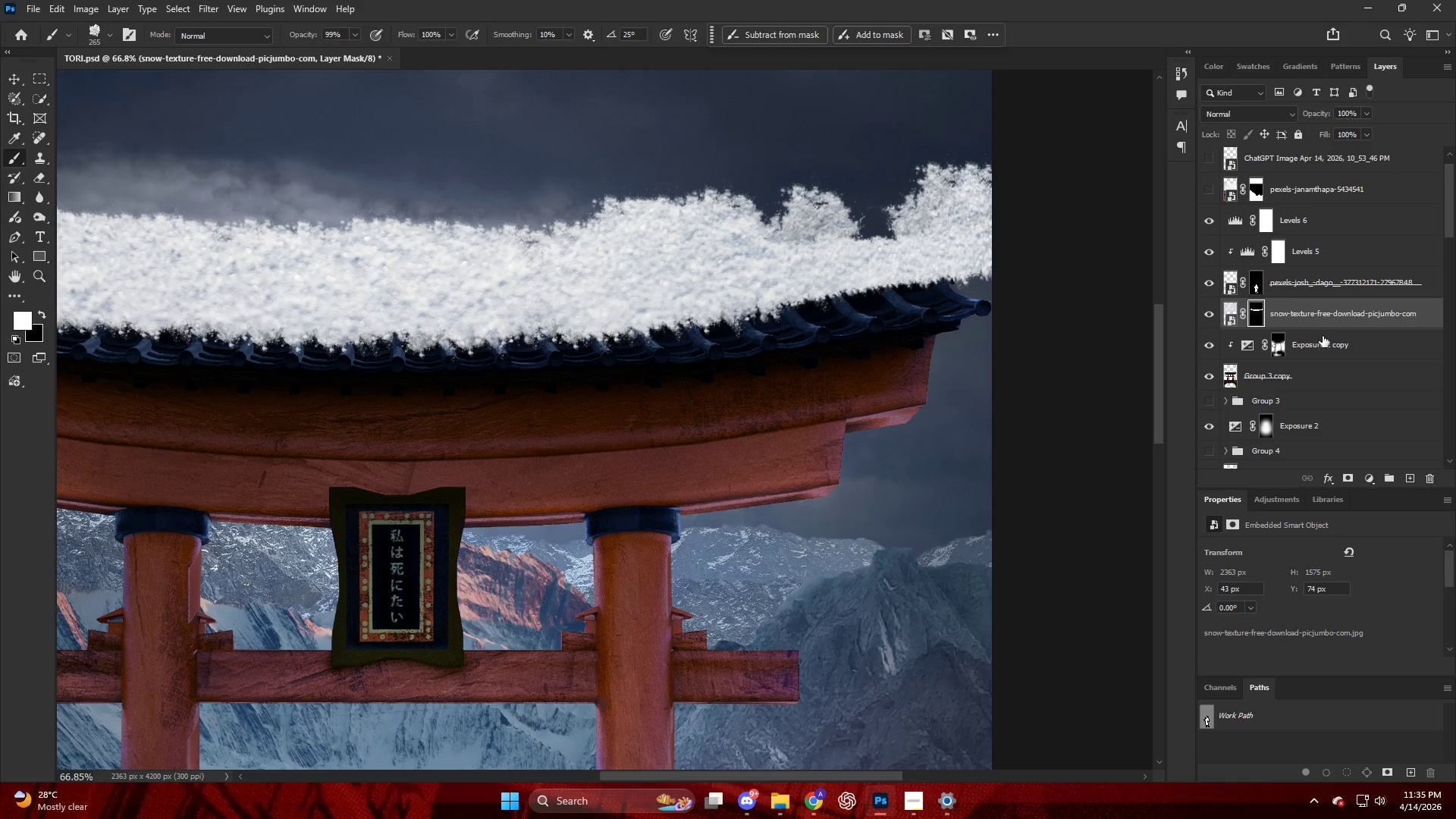 
hold_key(key=AltLeft, duration=2.89)
left_click_drag(start_coordinate=[1282, 345], to_coordinate=[1276, 341])
 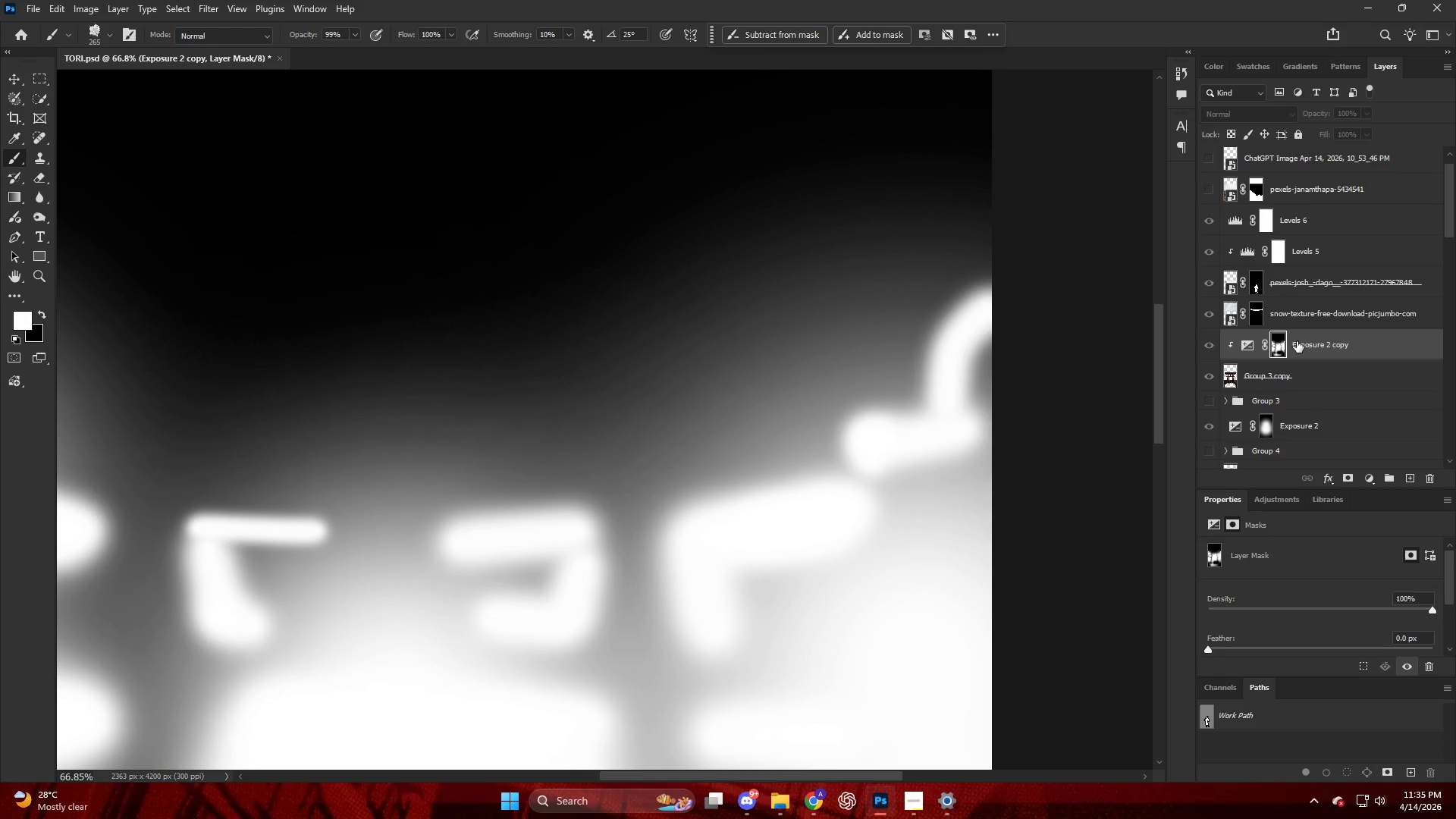 
key(Control+ControlLeft)
 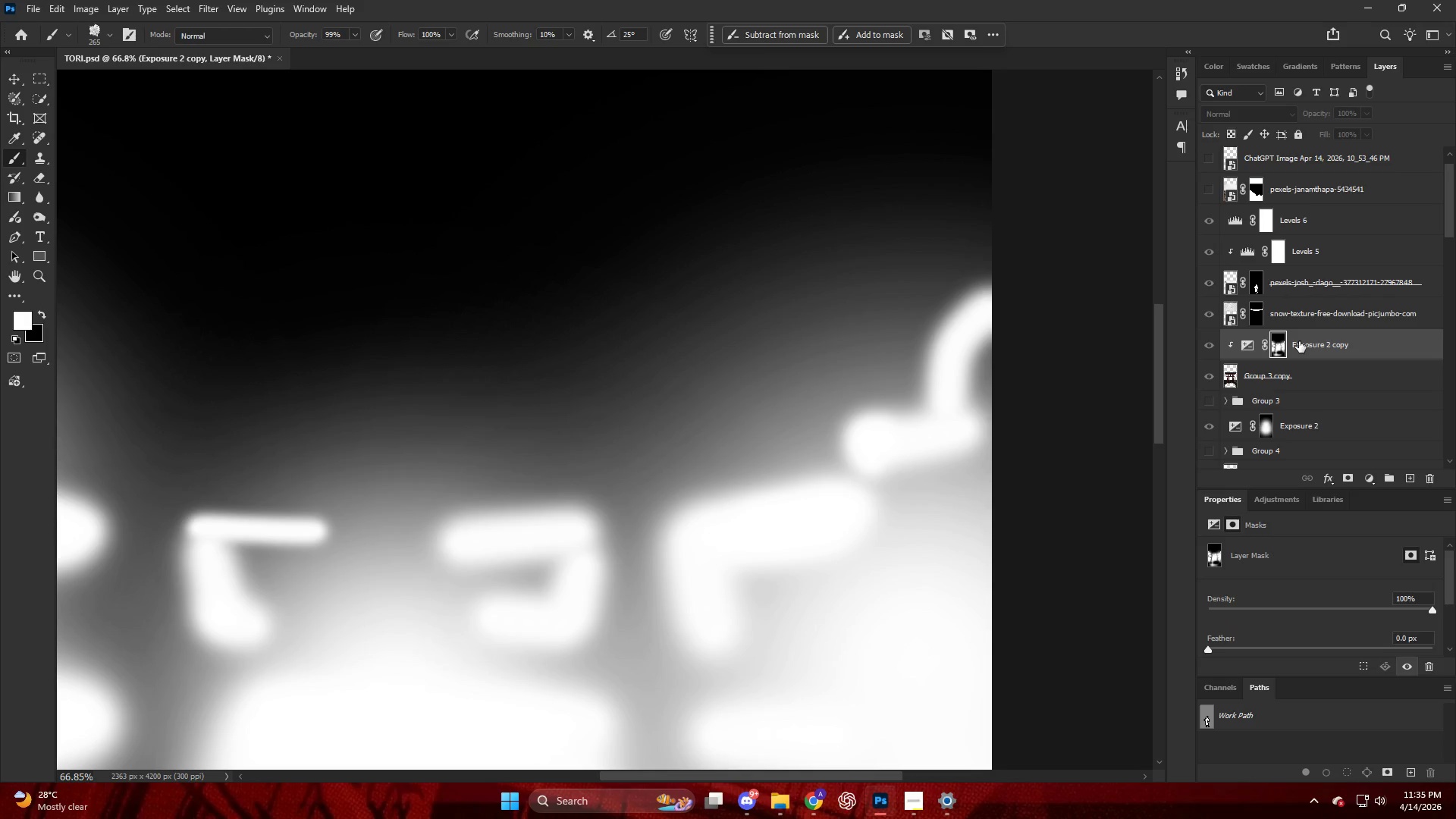 
key(Control+Z)
 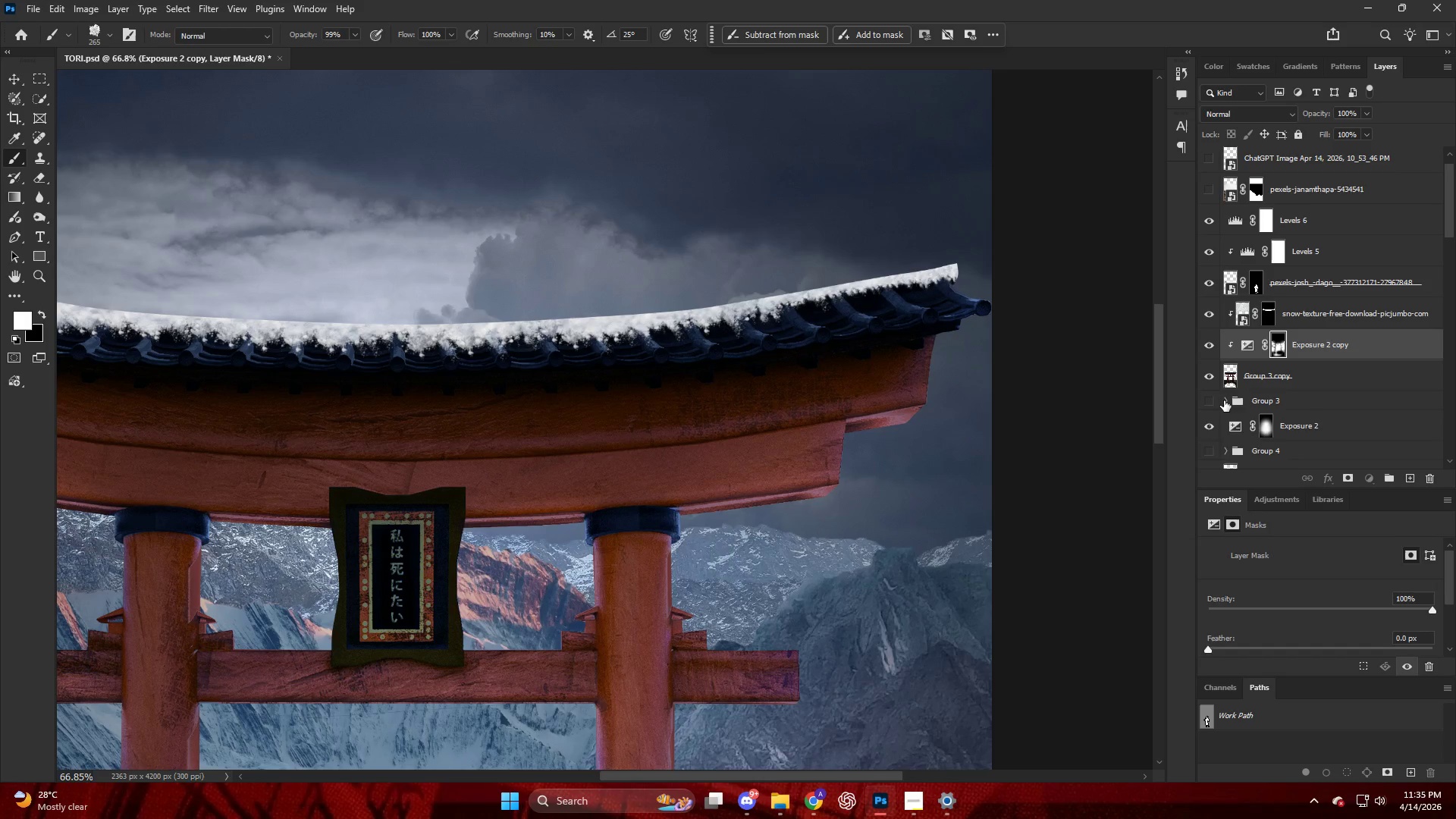 
left_click([1226, 400])
 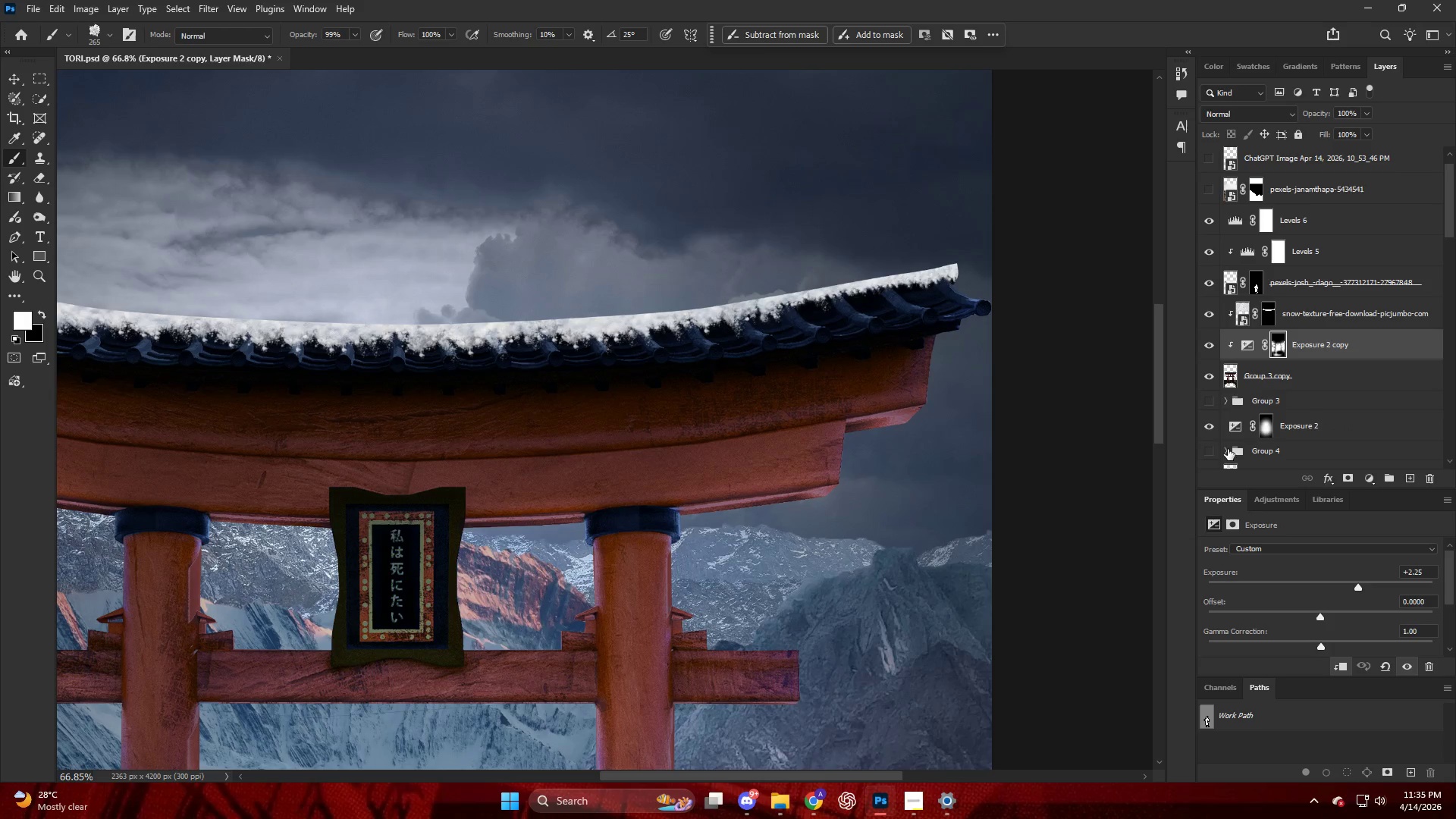 
scroll: coordinate [1265, 413], scroll_direction: down, amount: 7.0
 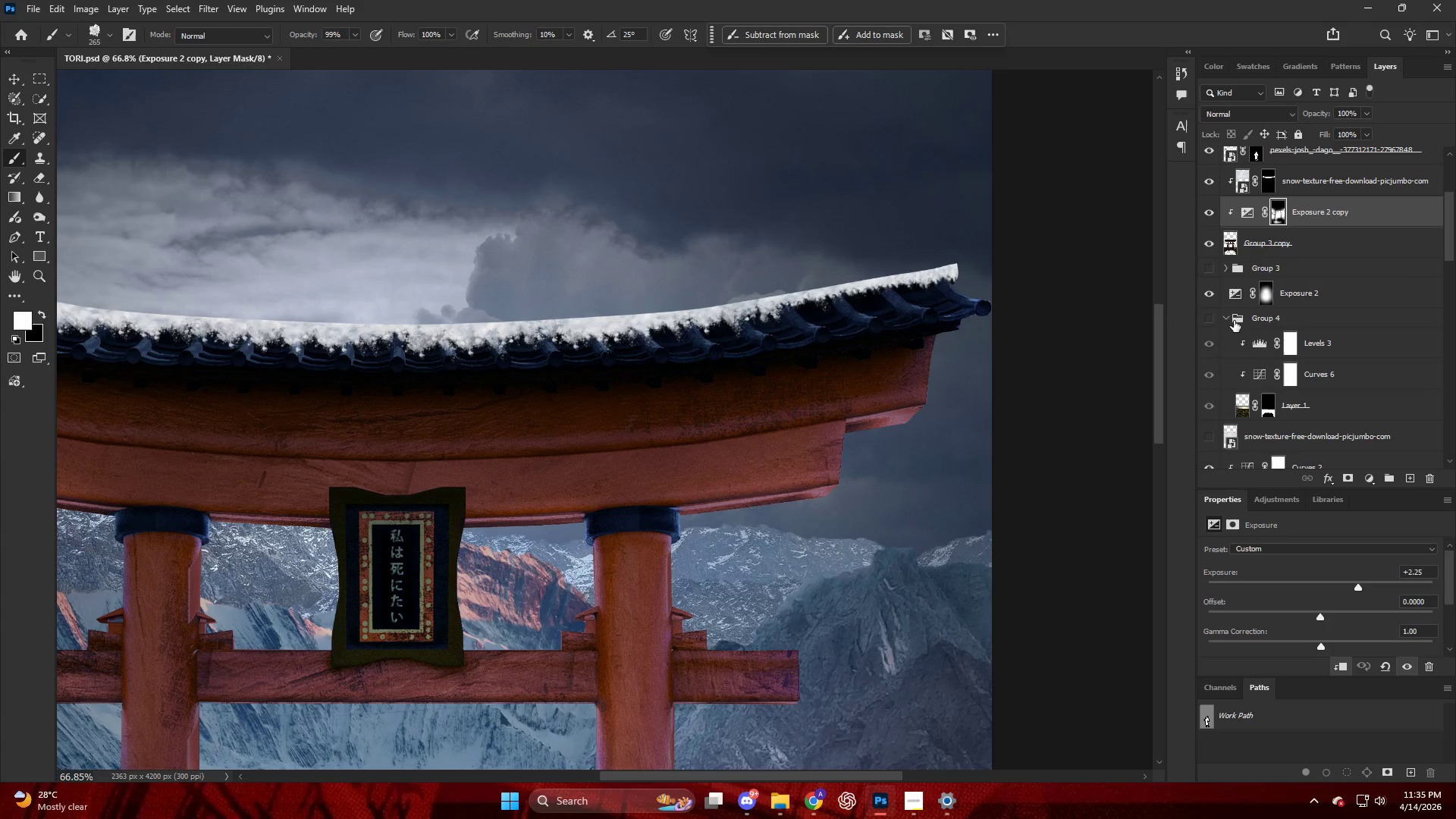 
left_click([1228, 313])
 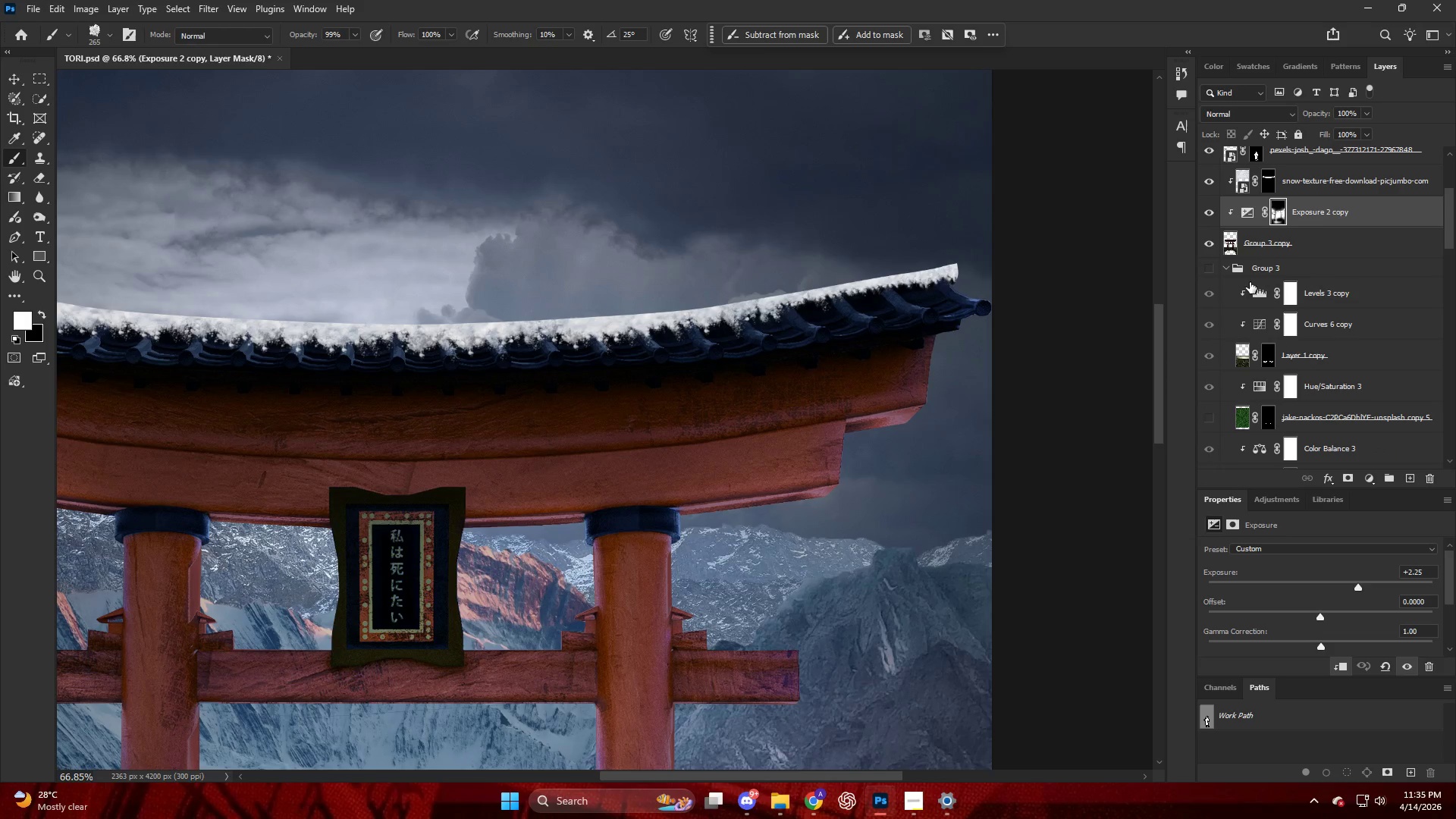 
scroll: coordinate [1294, 396], scroll_direction: down, amount: 8.0
 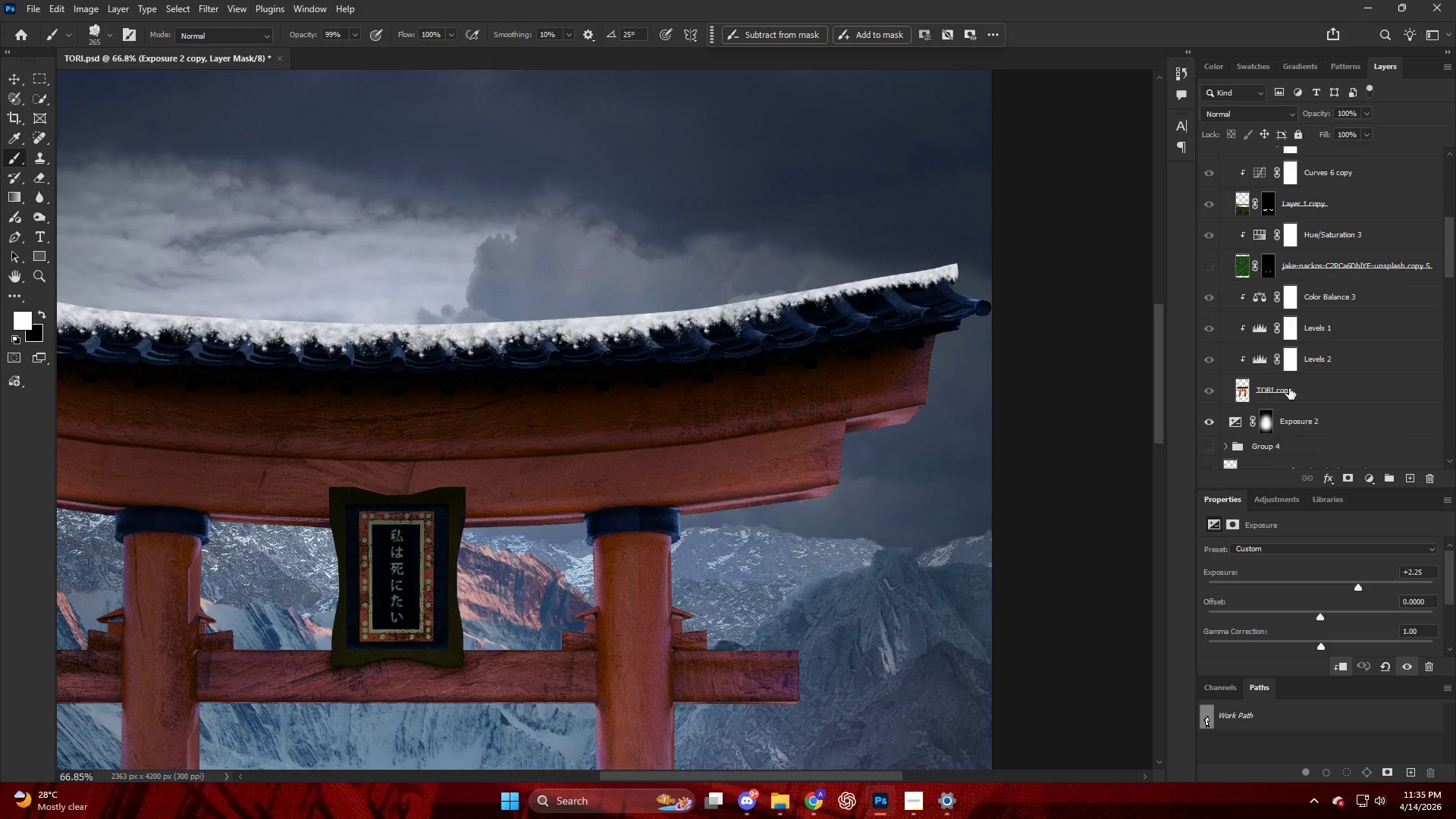 
scroll: coordinate [1282, 381], scroll_direction: up, amount: 7.0
 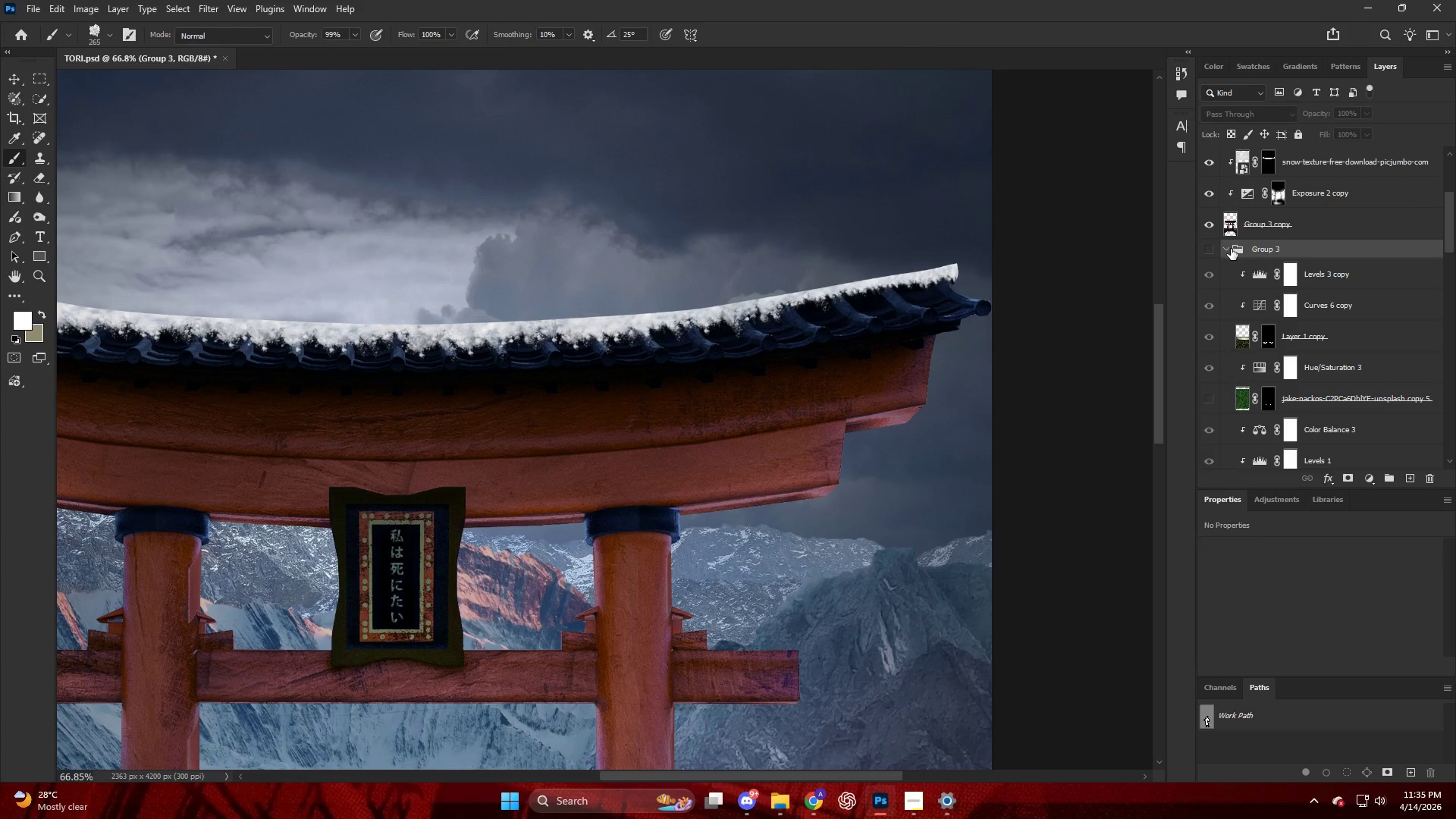 
left_click([1227, 248])
 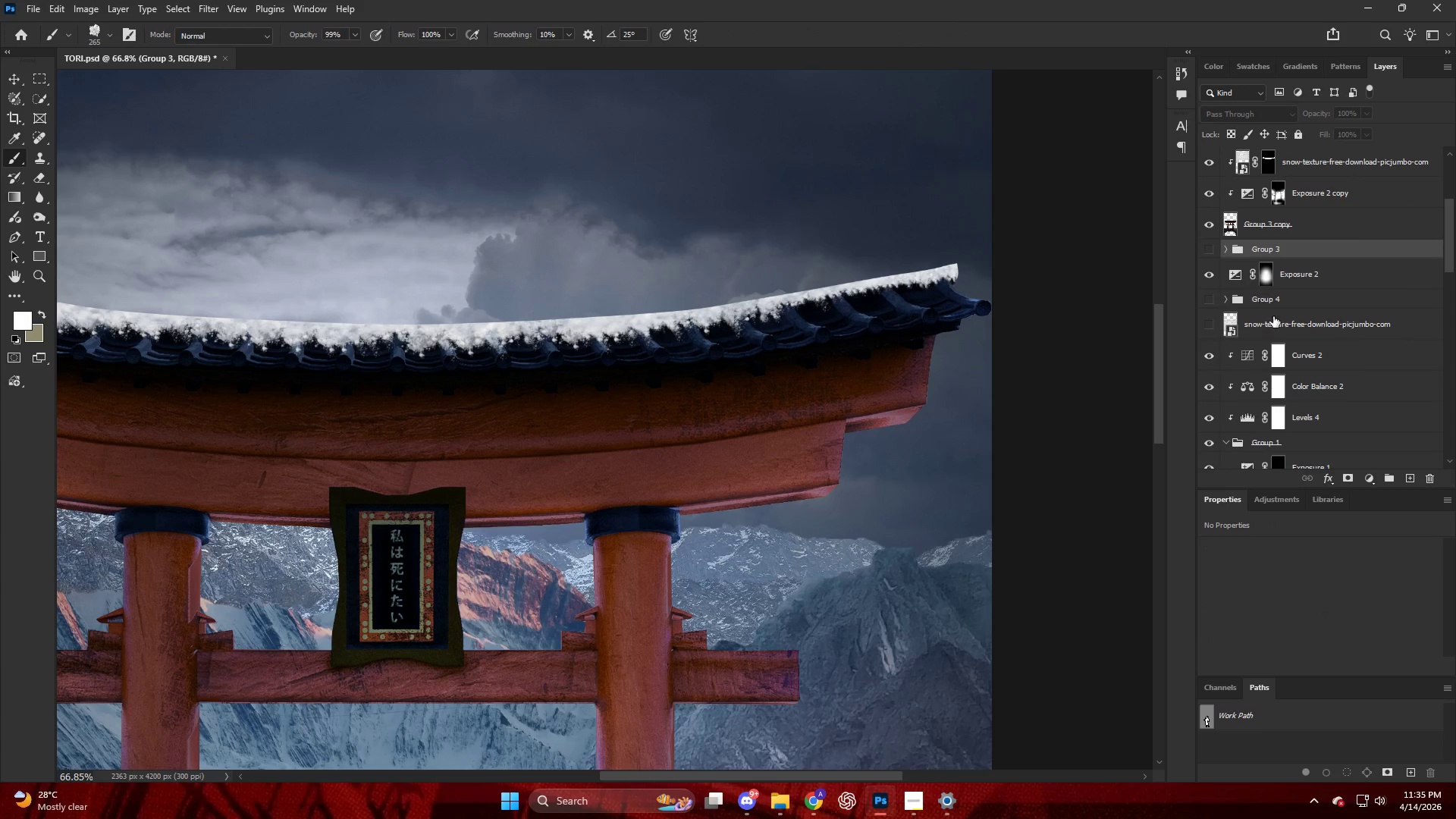 
scroll: coordinate [1269, 342], scroll_direction: down, amount: 51.0
 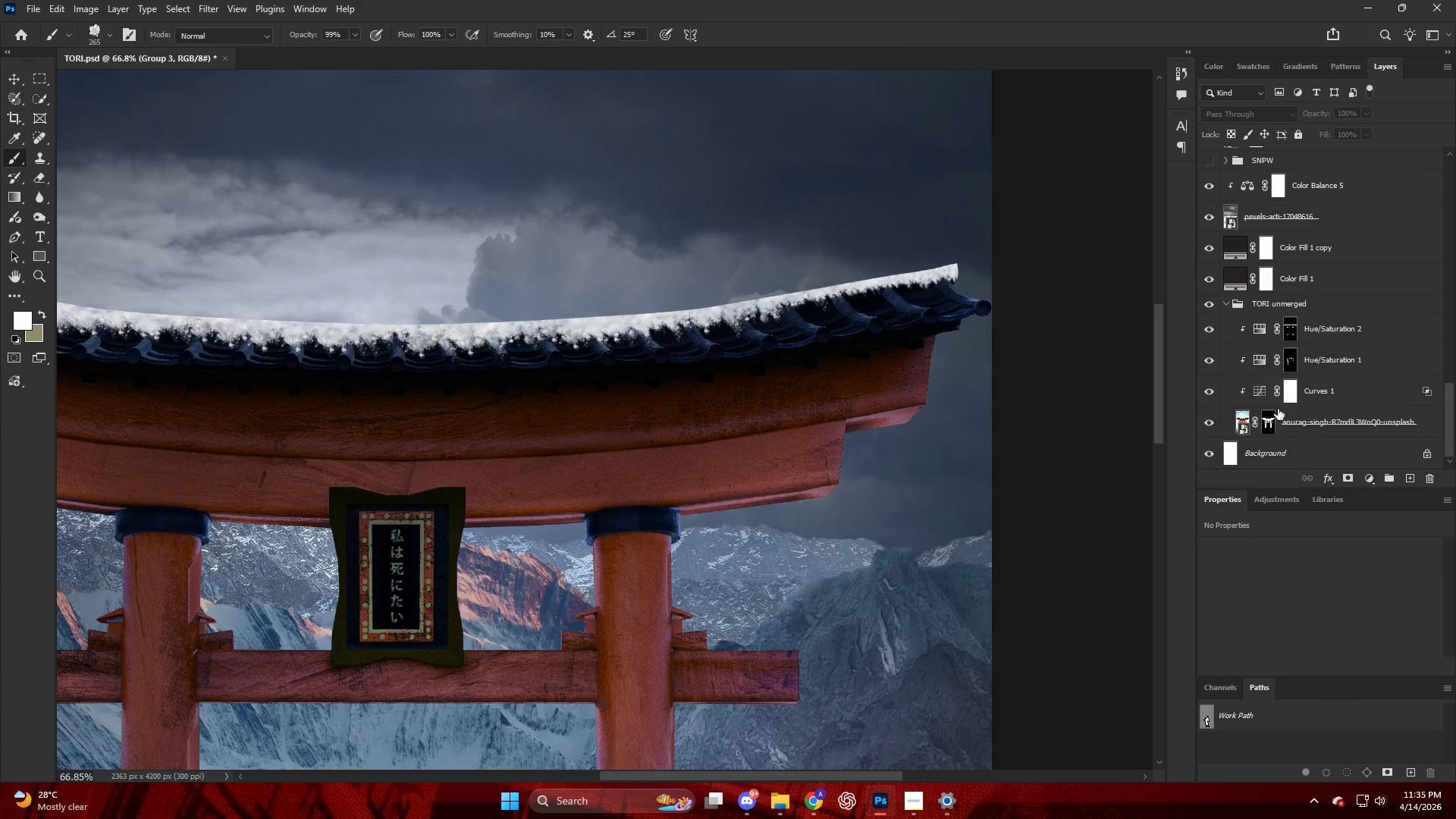 
hold_key(key=AltLeft, duration=8.92)
left_click_drag(start_coordinate=[1270, 423], to_coordinate=[1327, 322])
 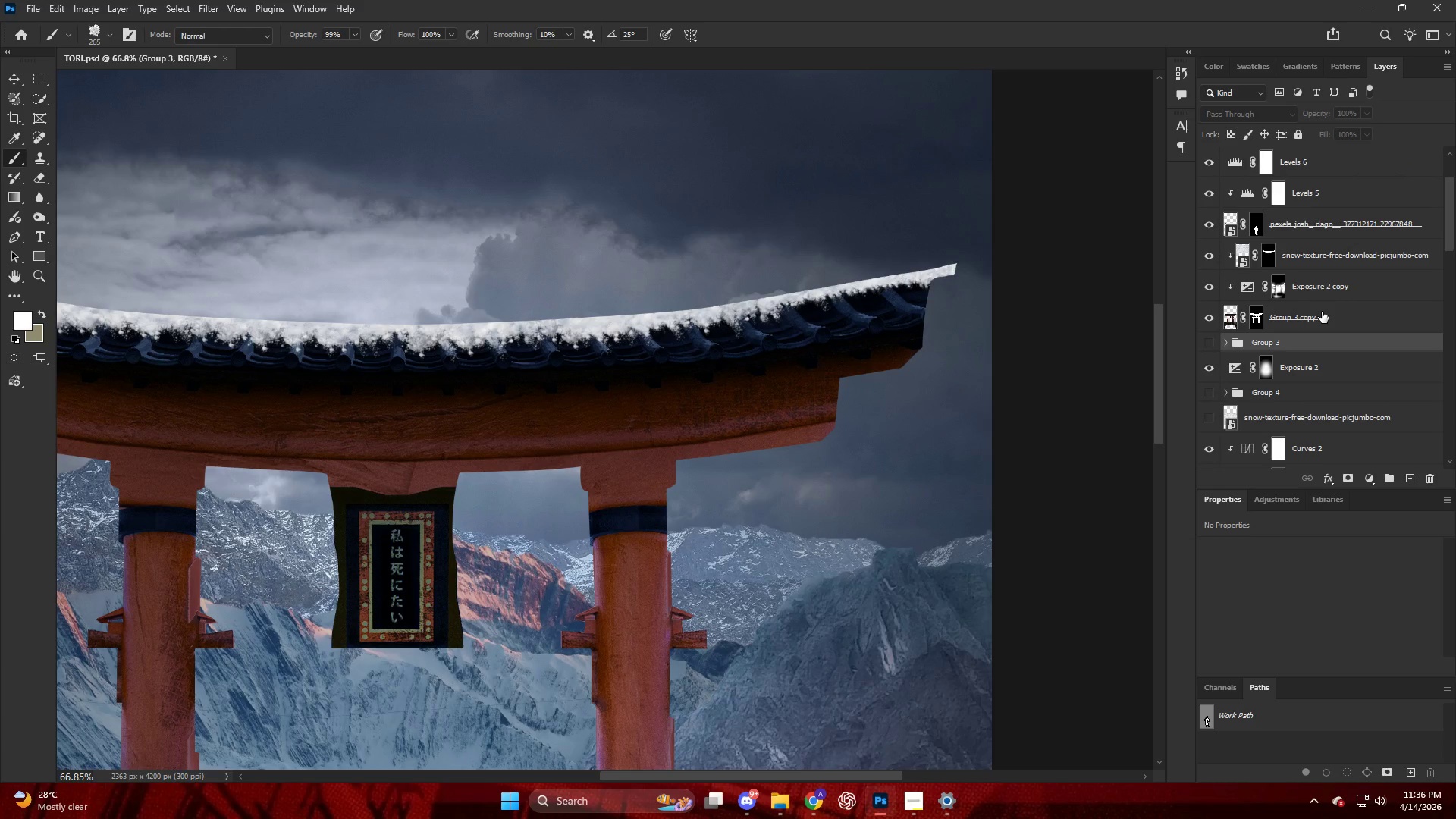 
key(Control+ControlLeft)
 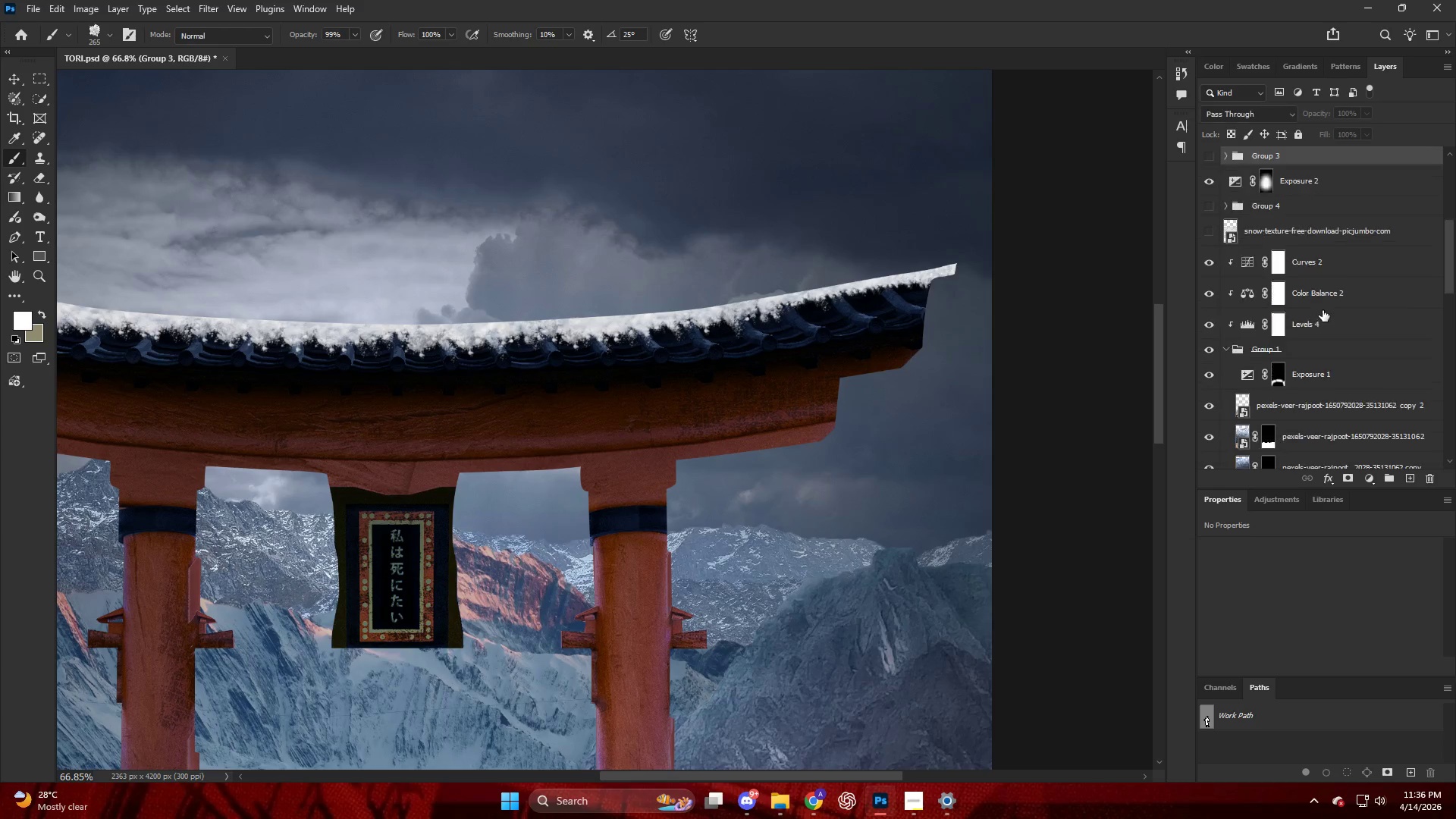 
key(Control+Z)
 